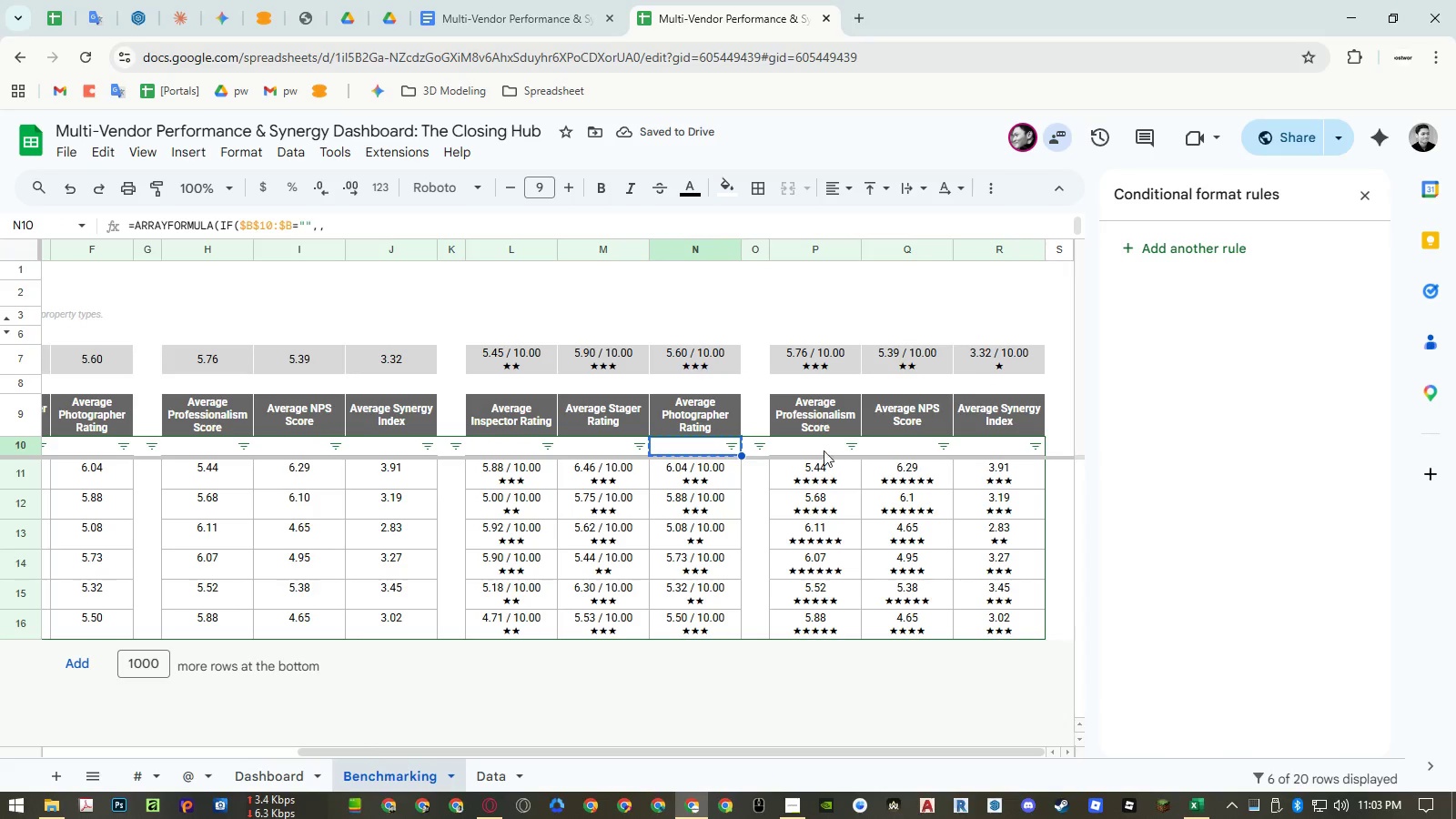 
left_click_drag(start_coordinate=[822, 449], to_coordinate=[997, 446])
 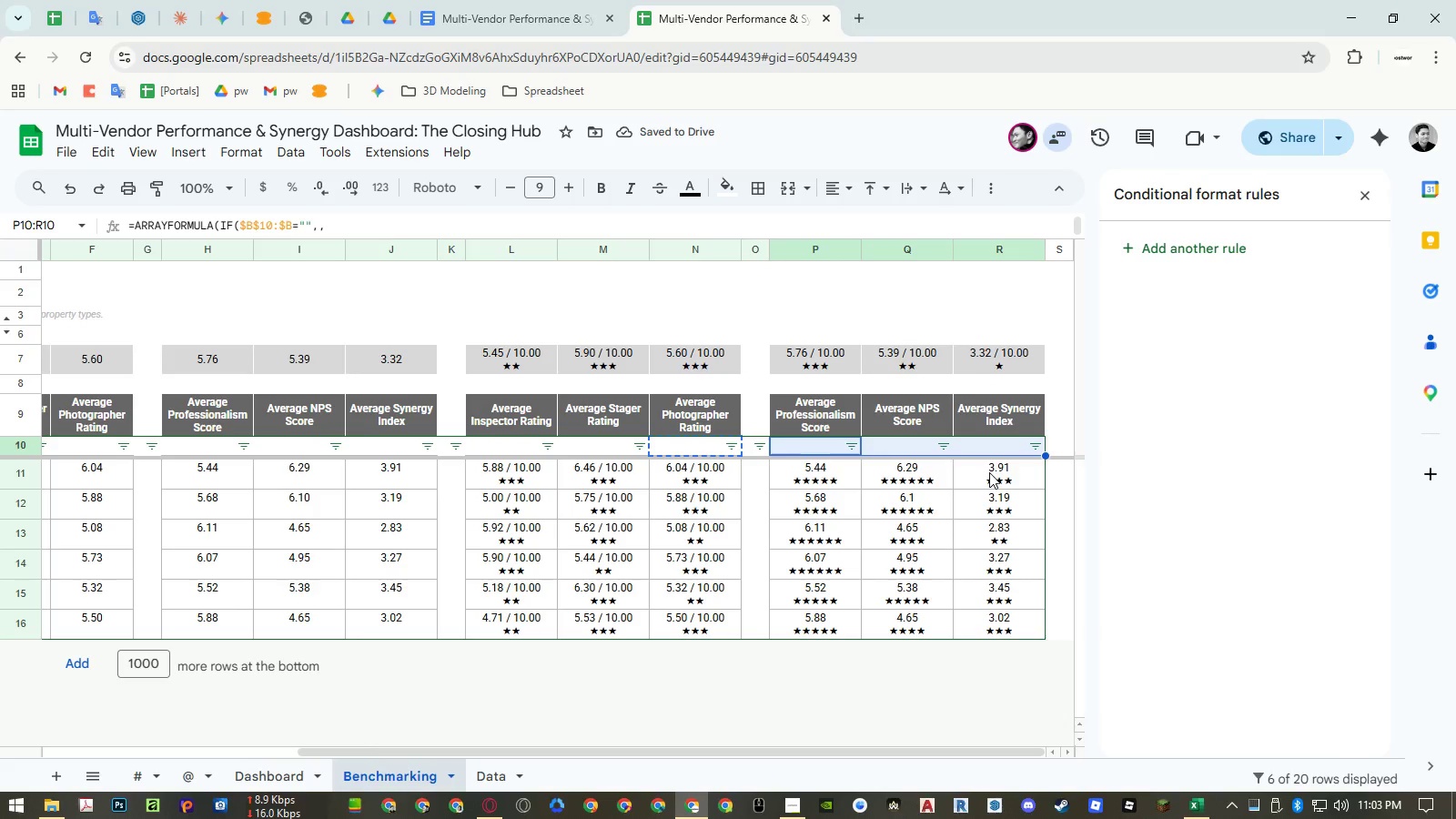 
key(Control+ControlLeft)
 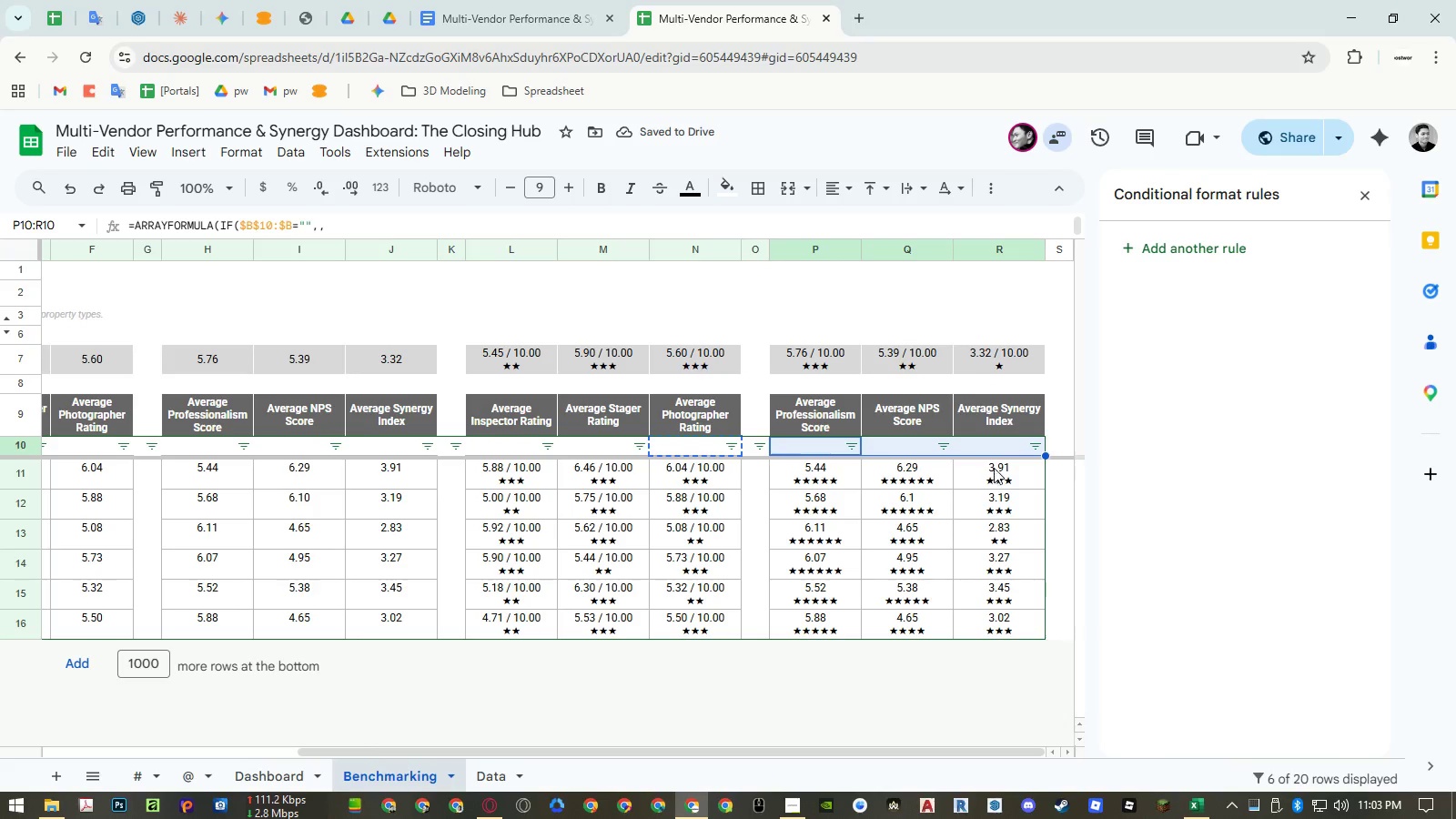 
key(Control+V)
 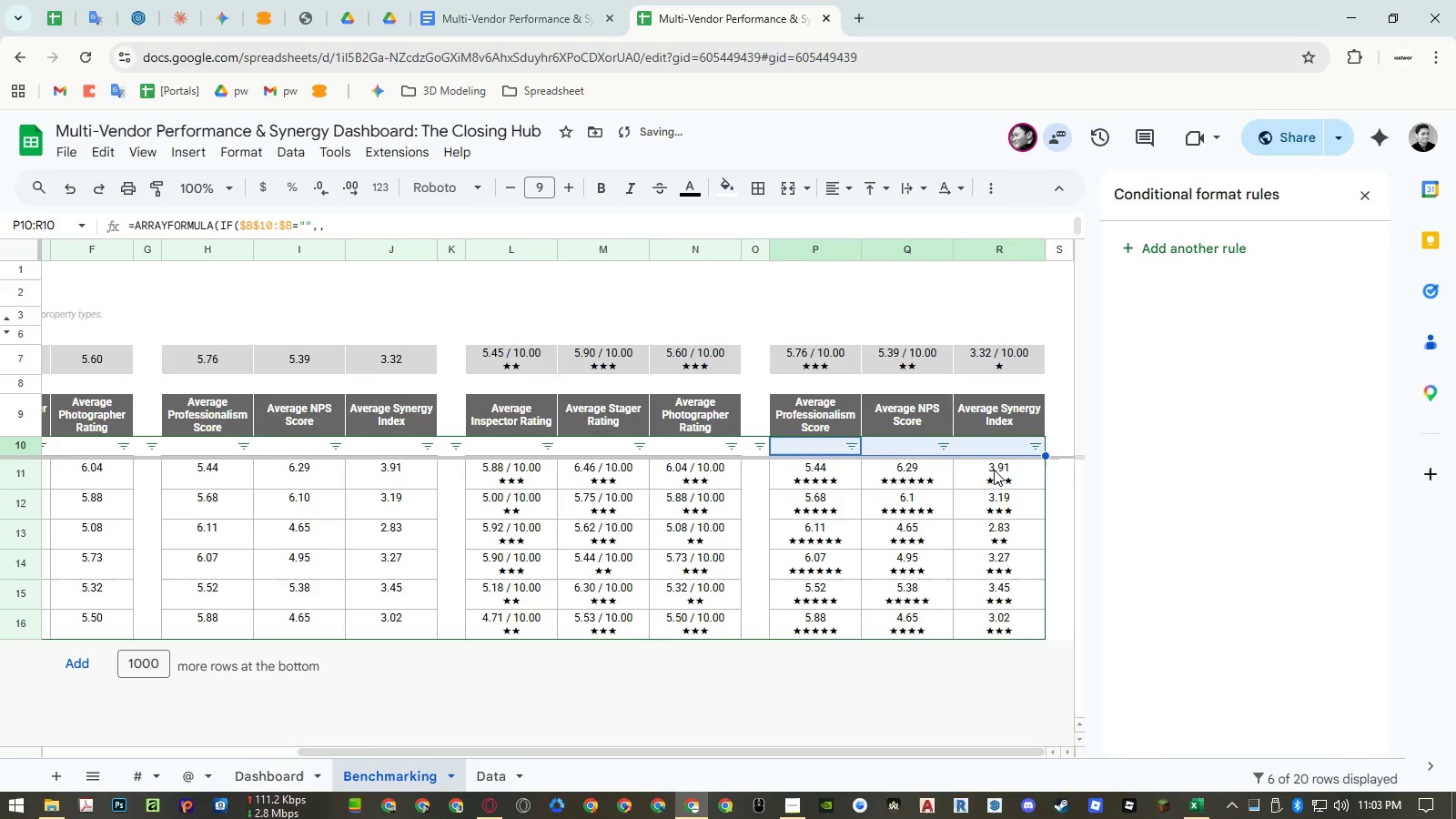 
key(Control+ControlLeft)
 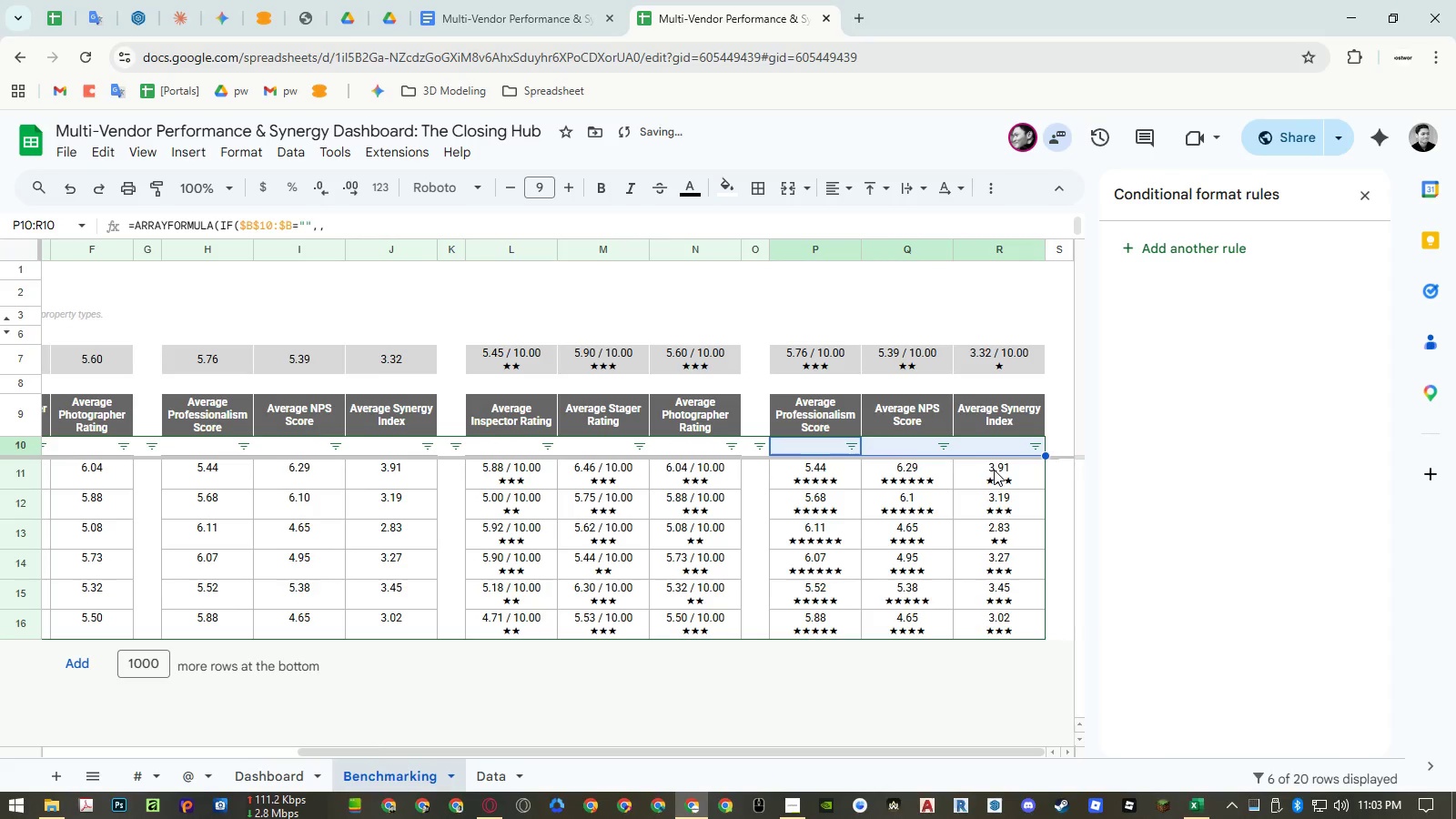 
key(Control+V)
 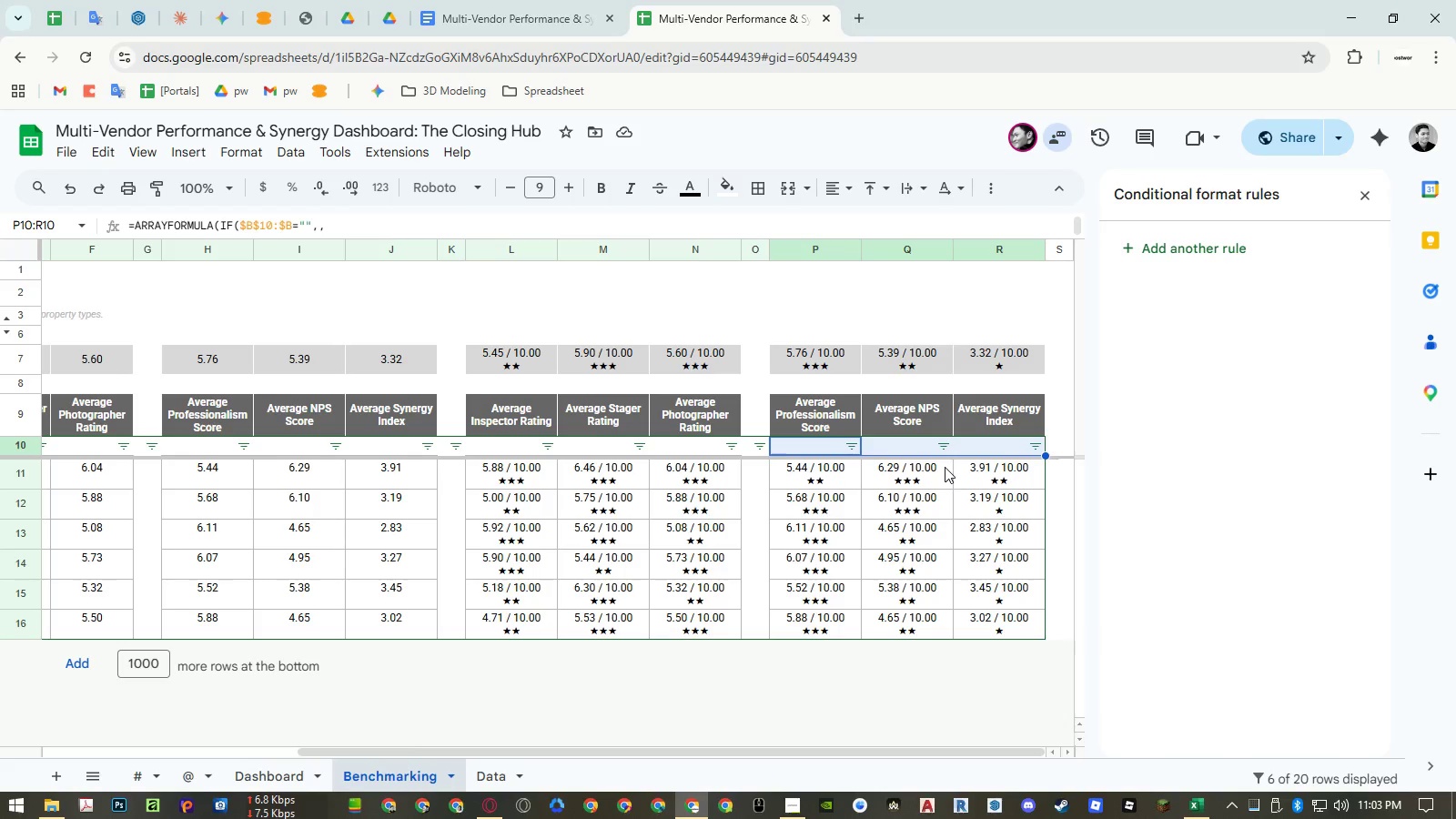 
wait(12.59)
 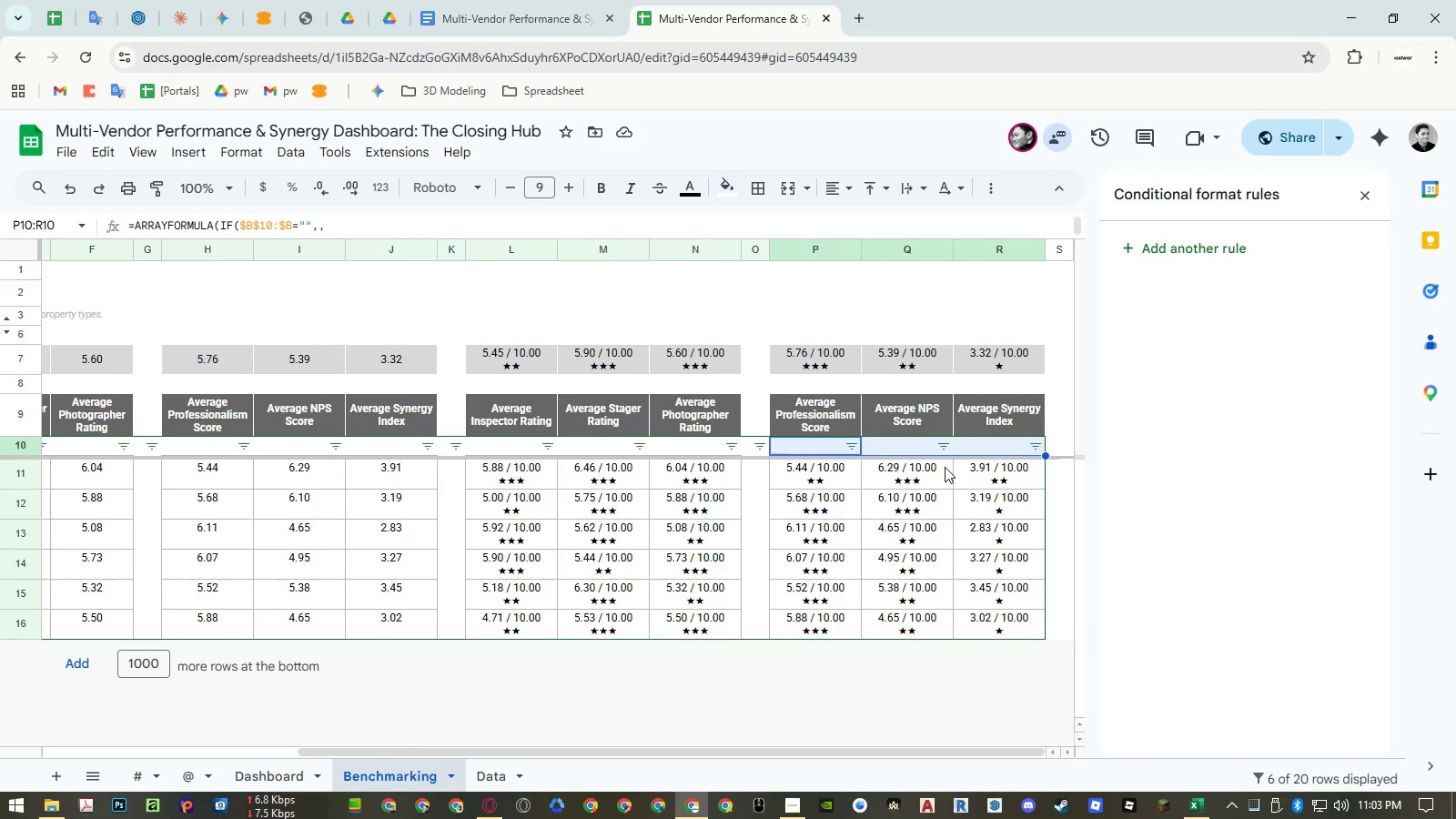 
hold_key(key=ShiftLeft, duration=0.92)
scroll: coordinate [660, 480], scroll_direction: up, amount: 12.0
 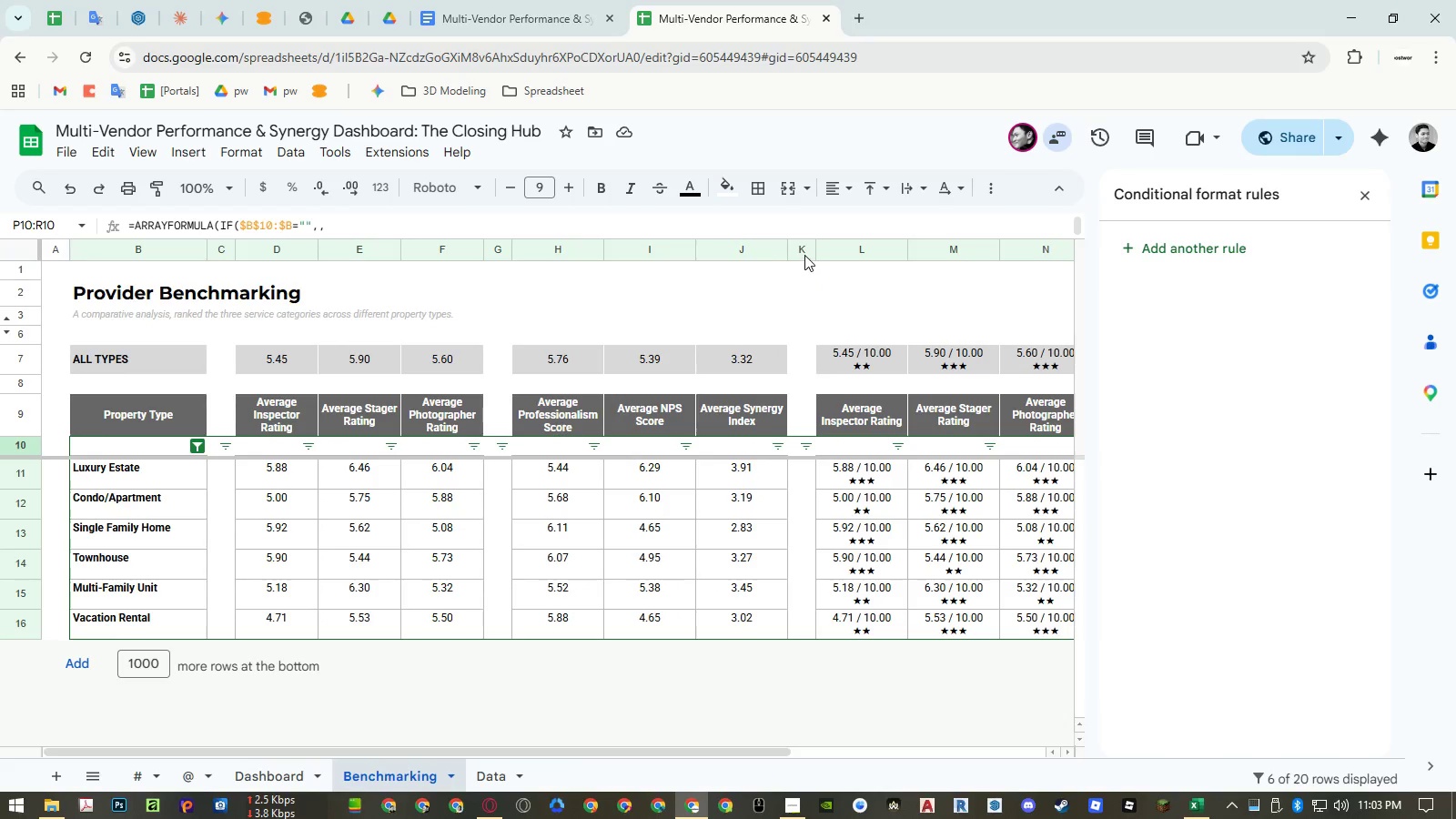 
left_click_drag(start_coordinate=[804, 254], to_coordinate=[219, 258])
 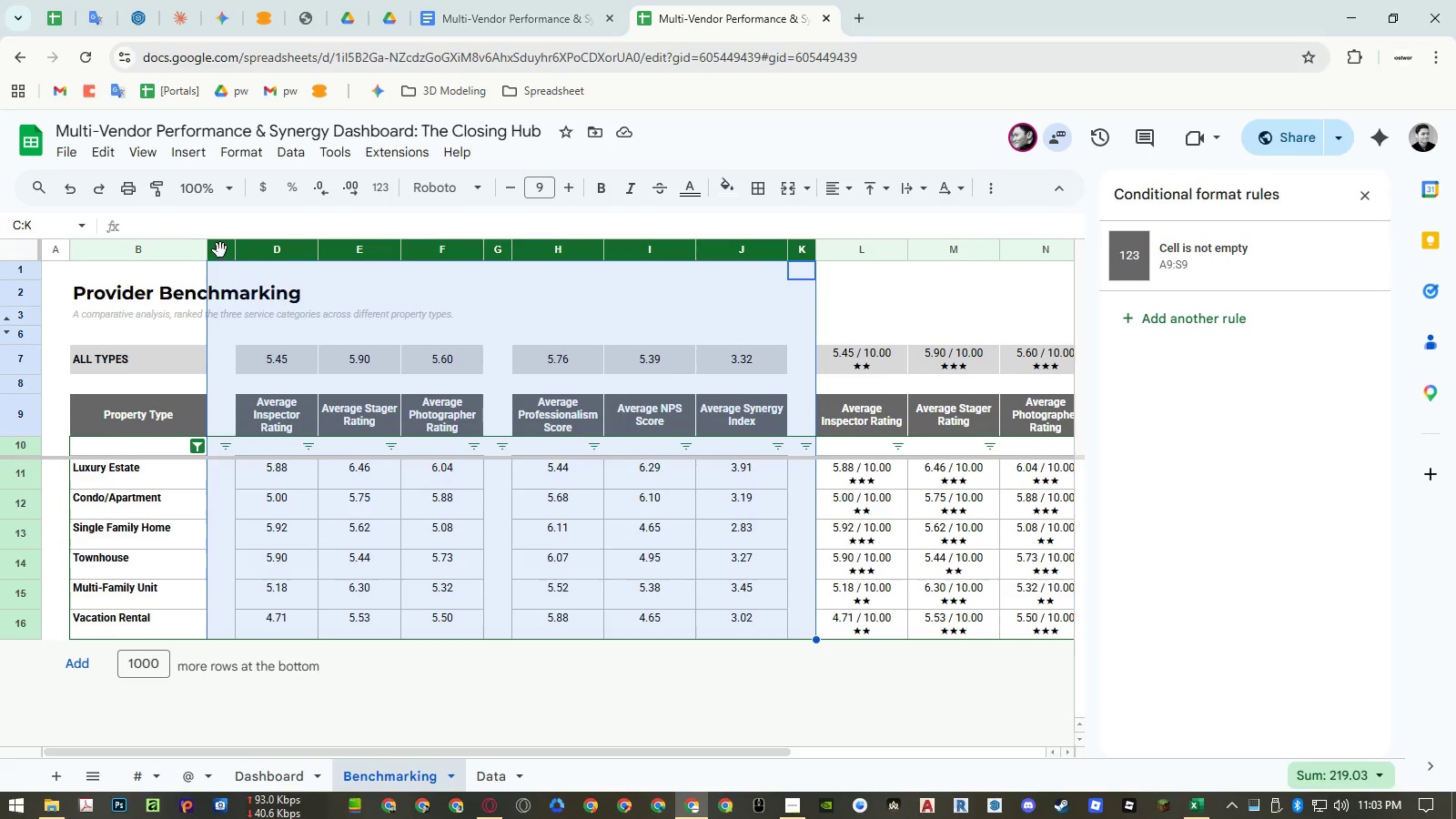 
right_click([220, 250])
 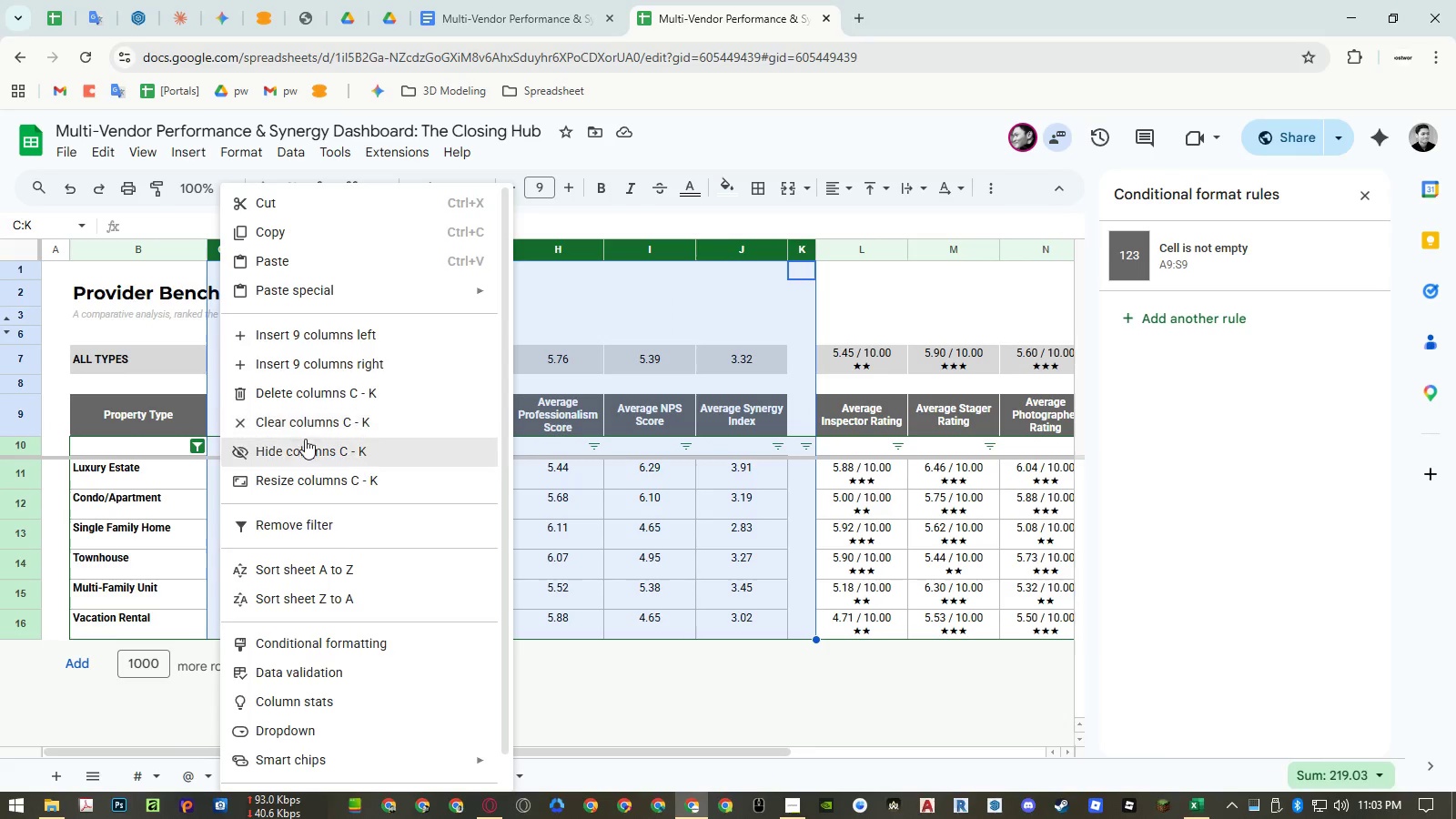 
left_click([307, 449])
 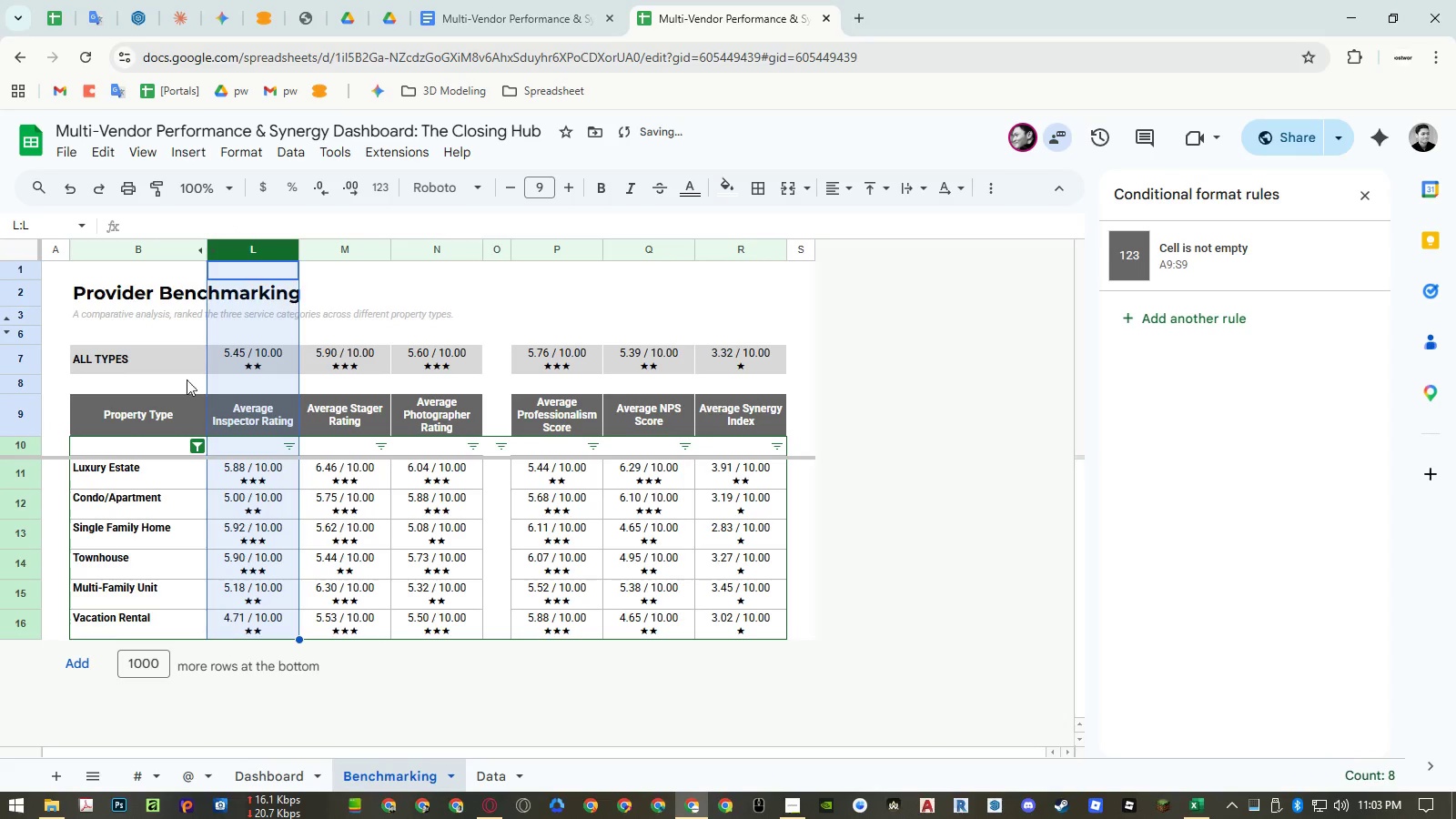 
left_click([157, 360])
 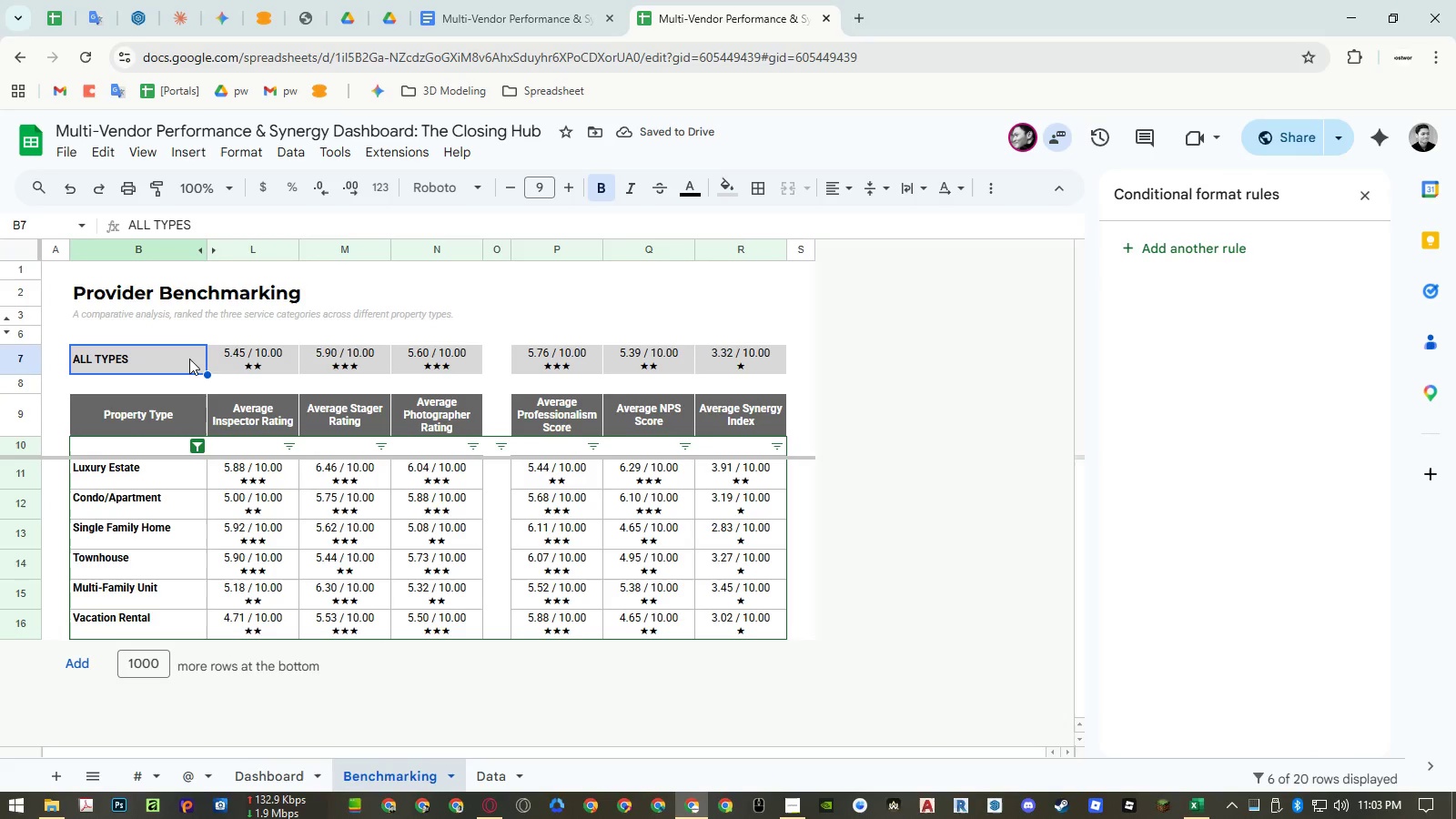 
key(Control+ControlRight)
 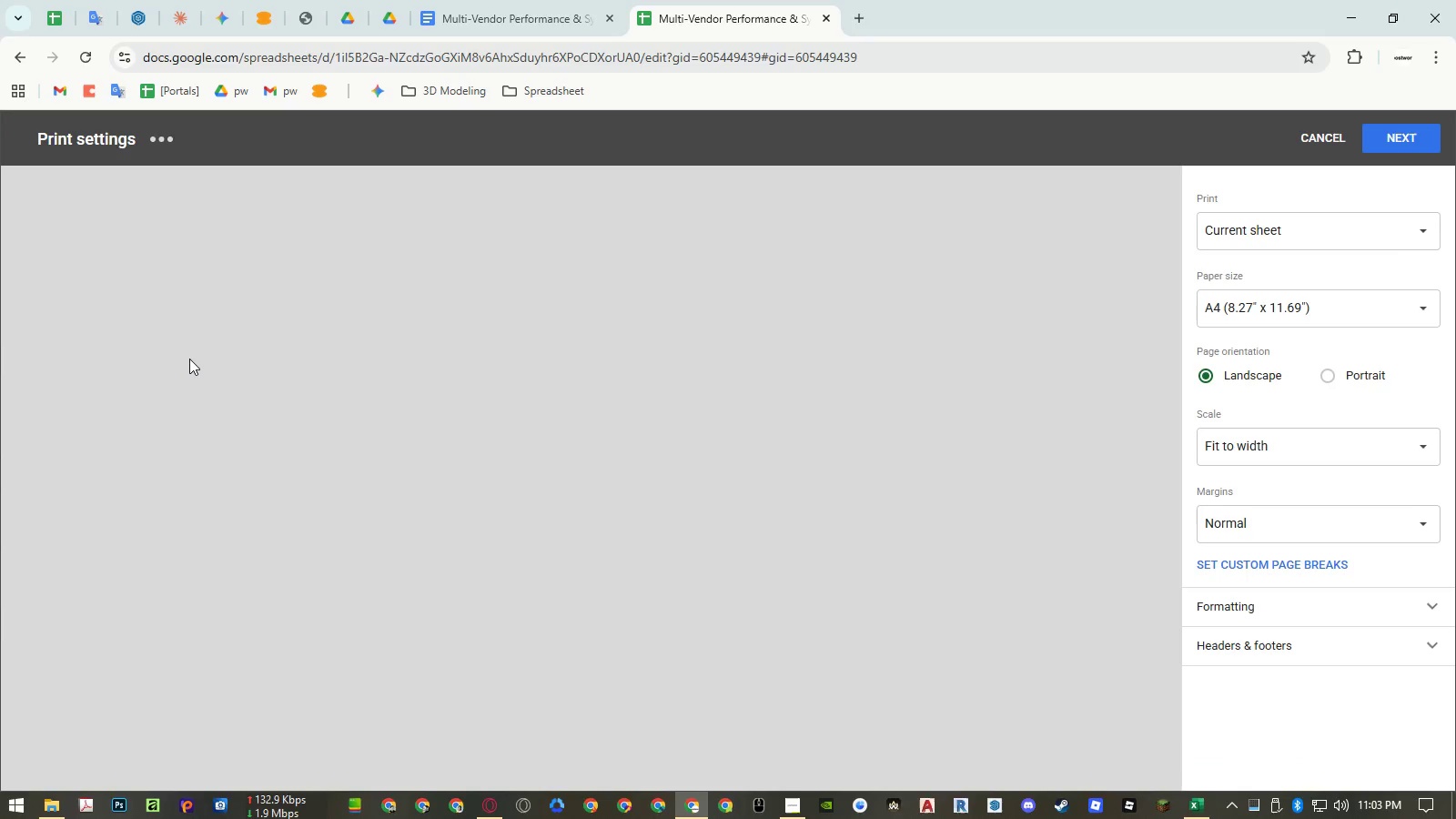 
key(Control+P)
 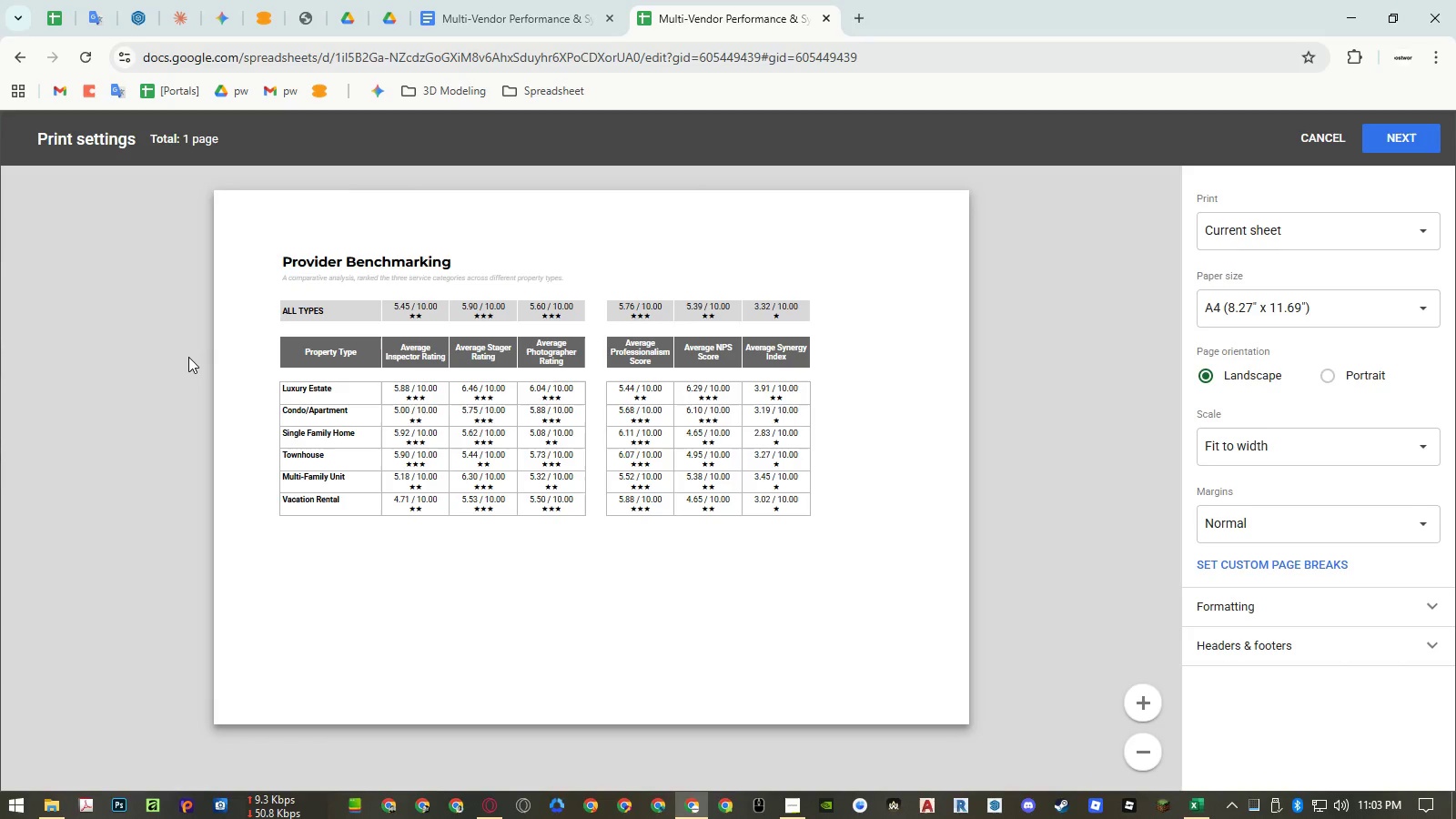 
wait(10.56)
 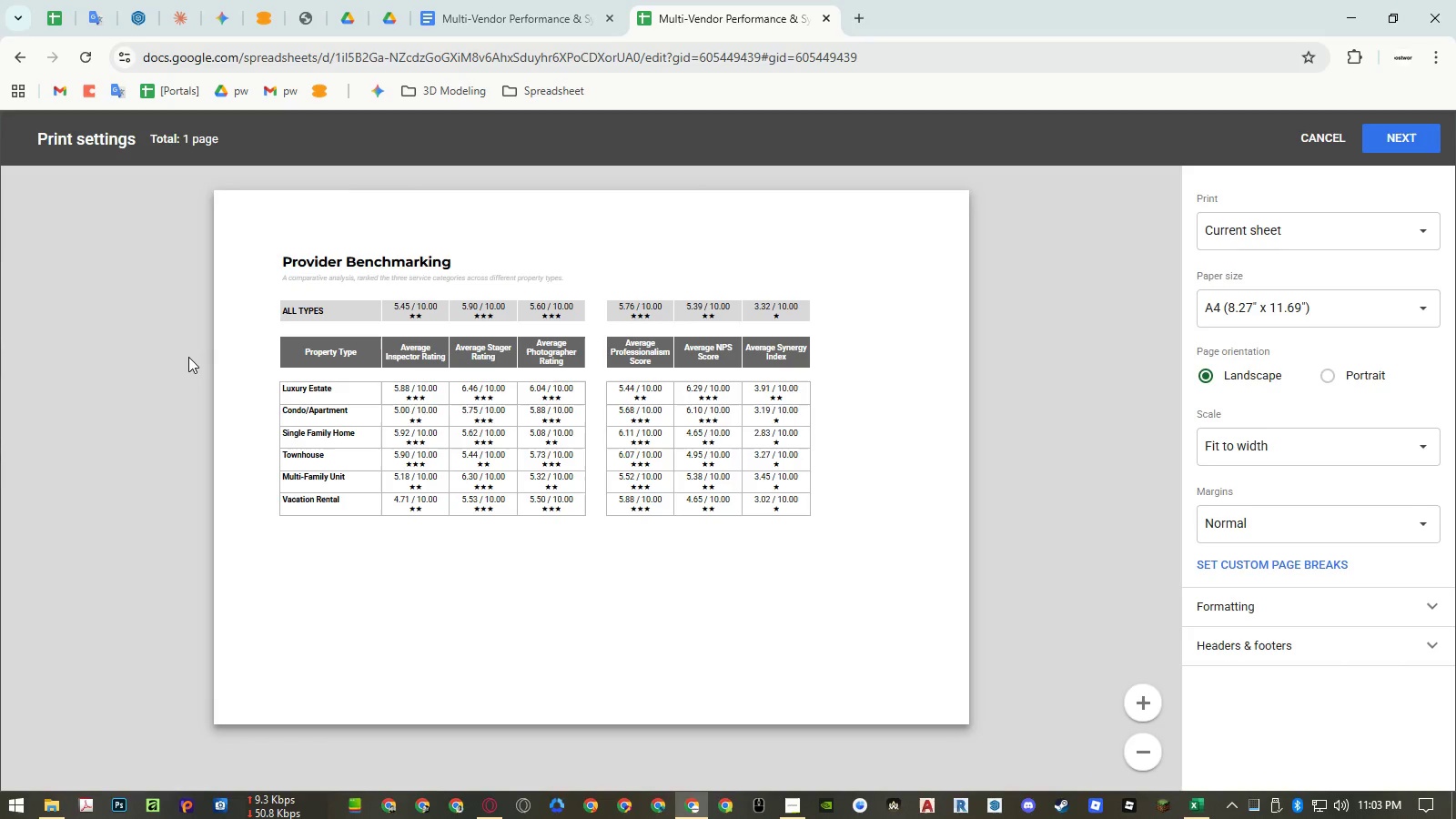 
key(Escape)
 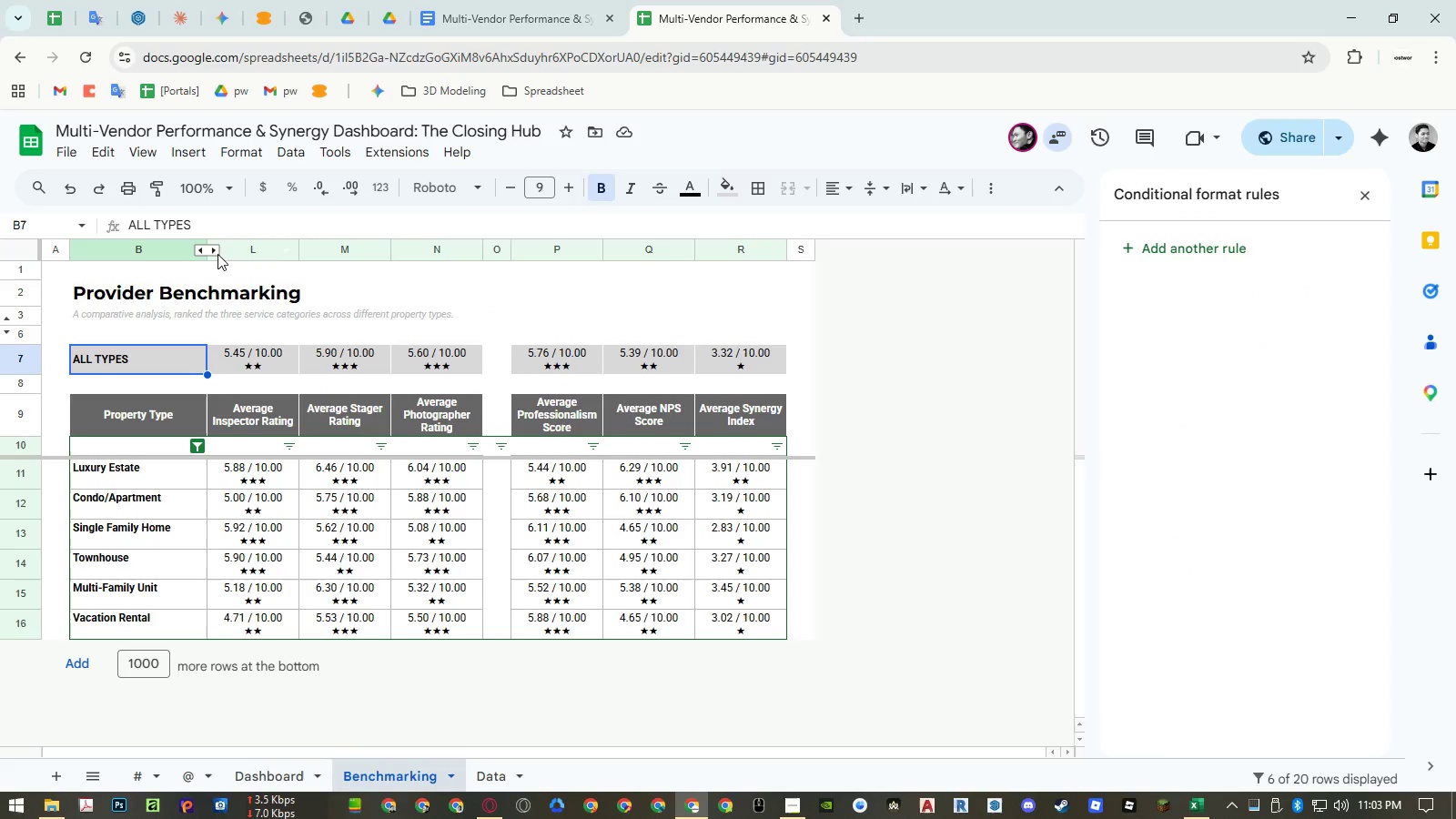 
left_click([217, 254])
 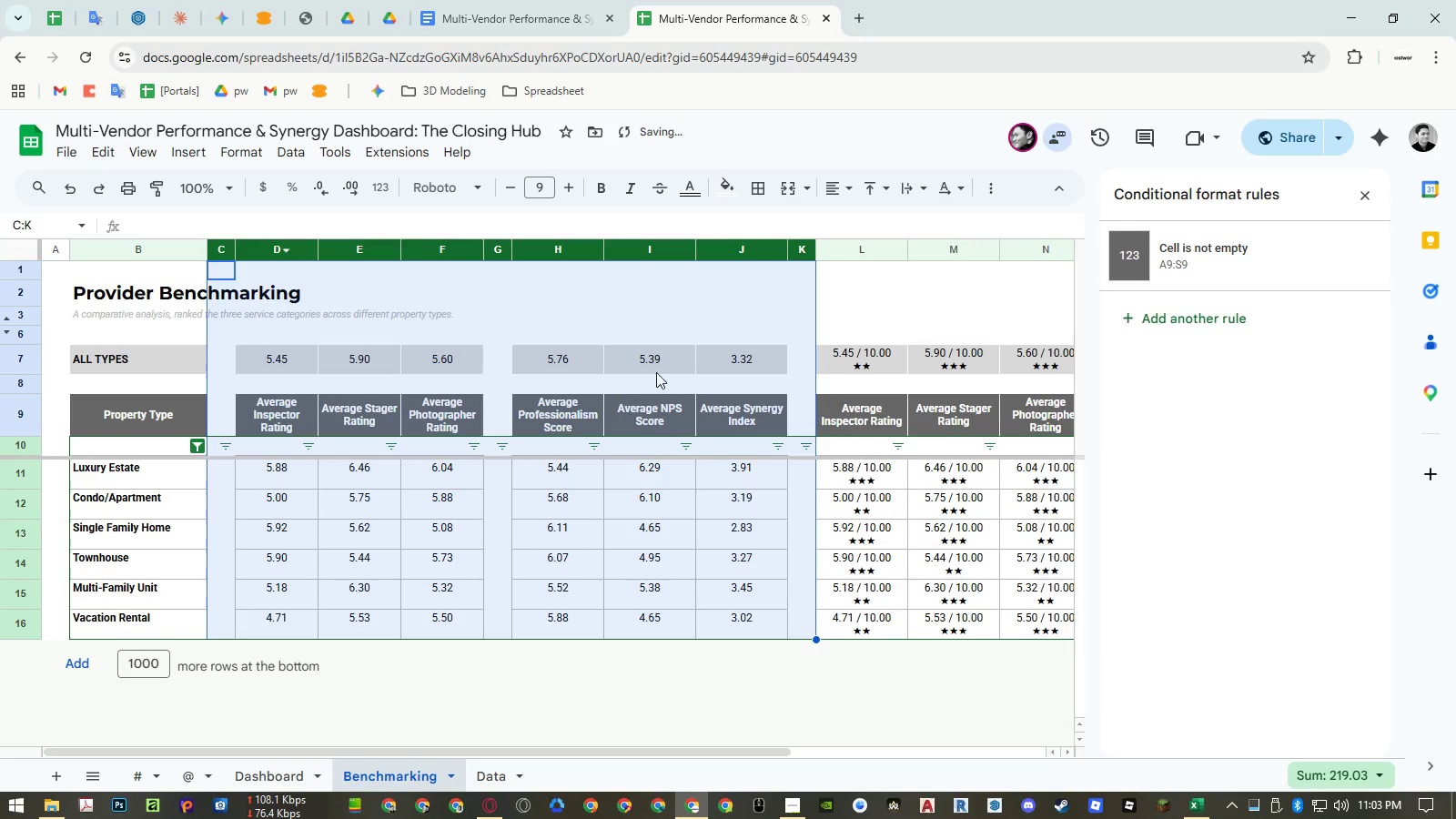 
left_click([682, 331])
 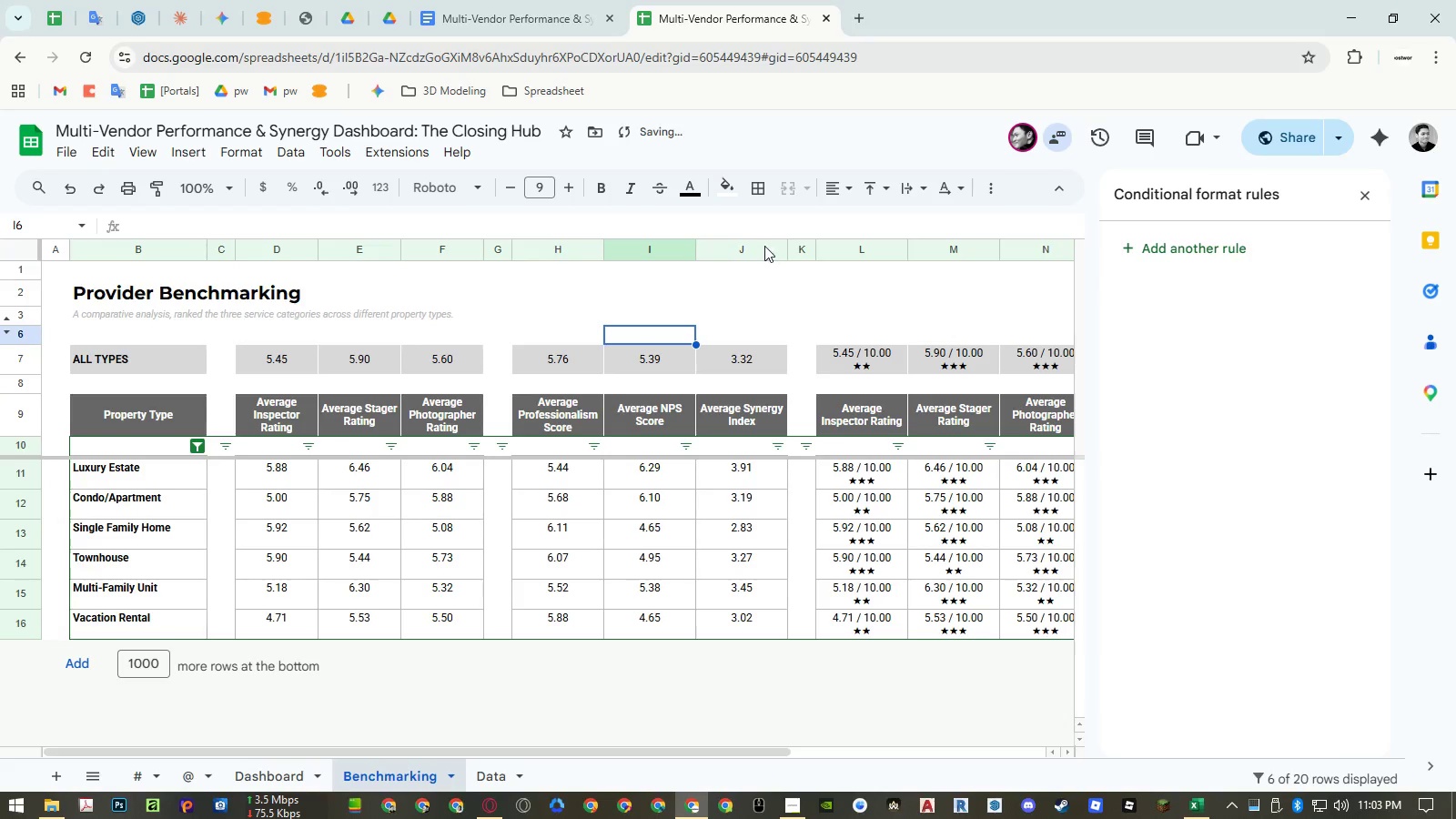 
left_click_drag(start_coordinate=[761, 248], to_coordinate=[219, 249])
 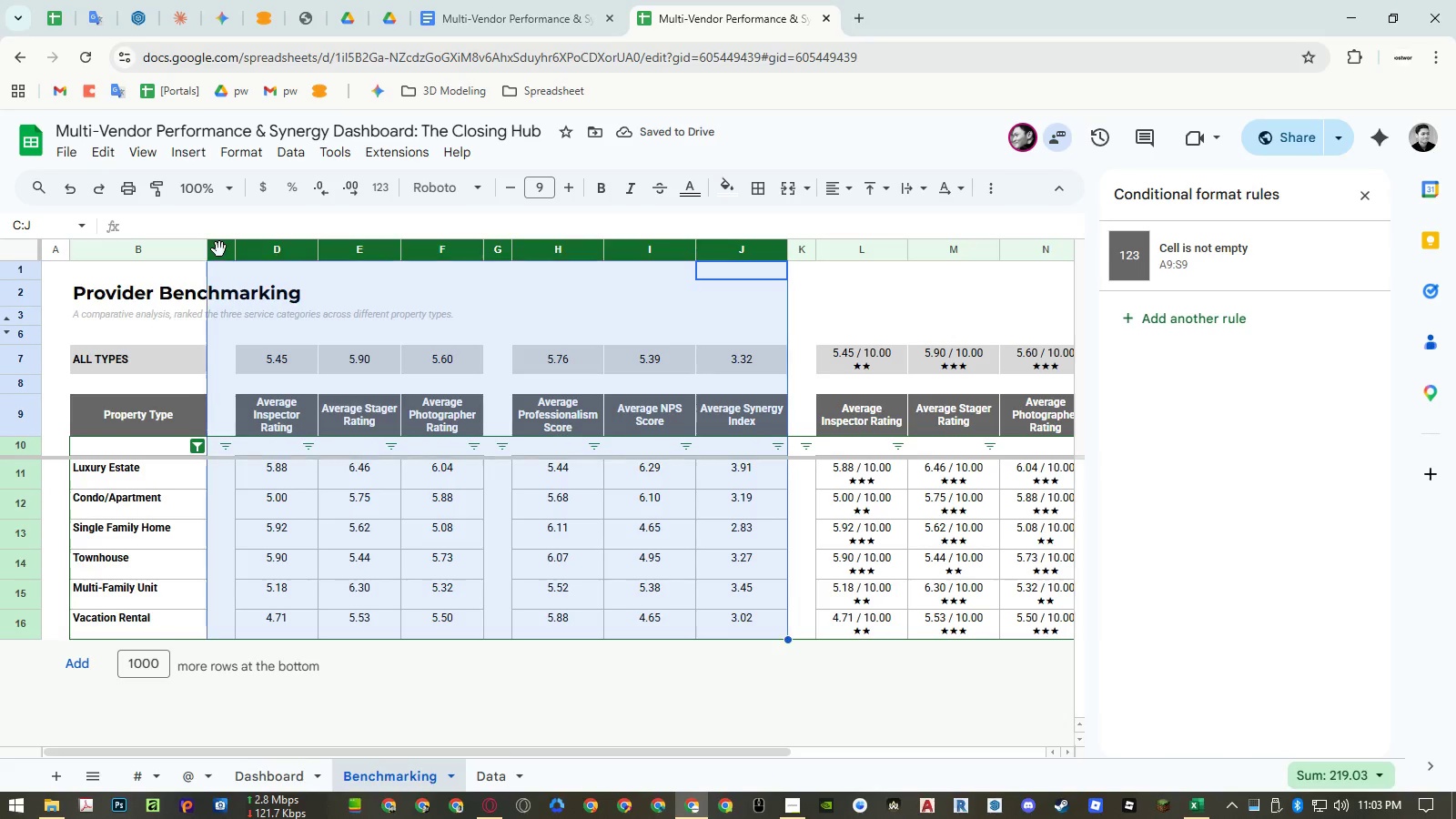 
right_click([219, 249])
 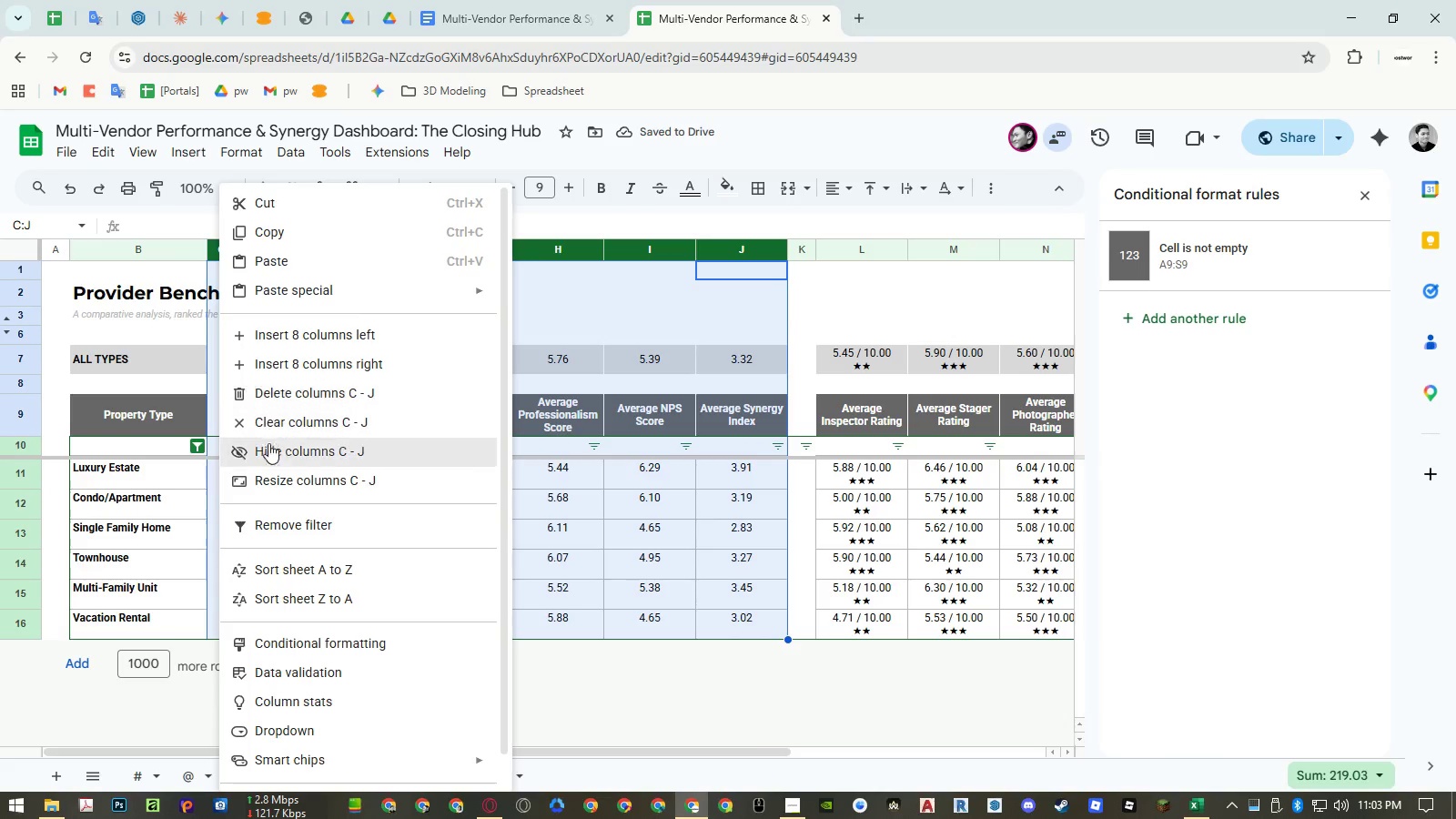 
left_click([268, 451])
 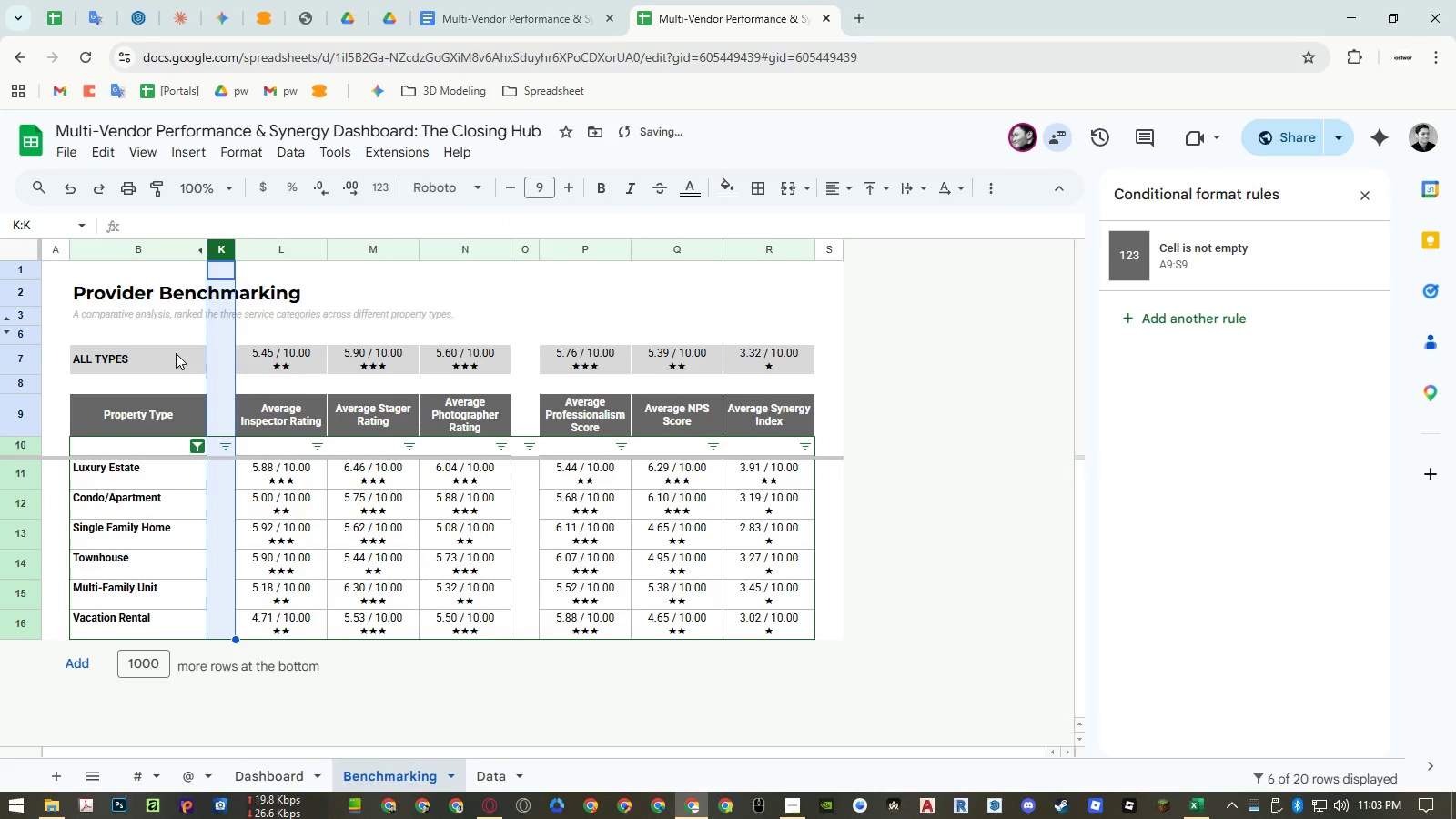 
left_click([176, 353])
 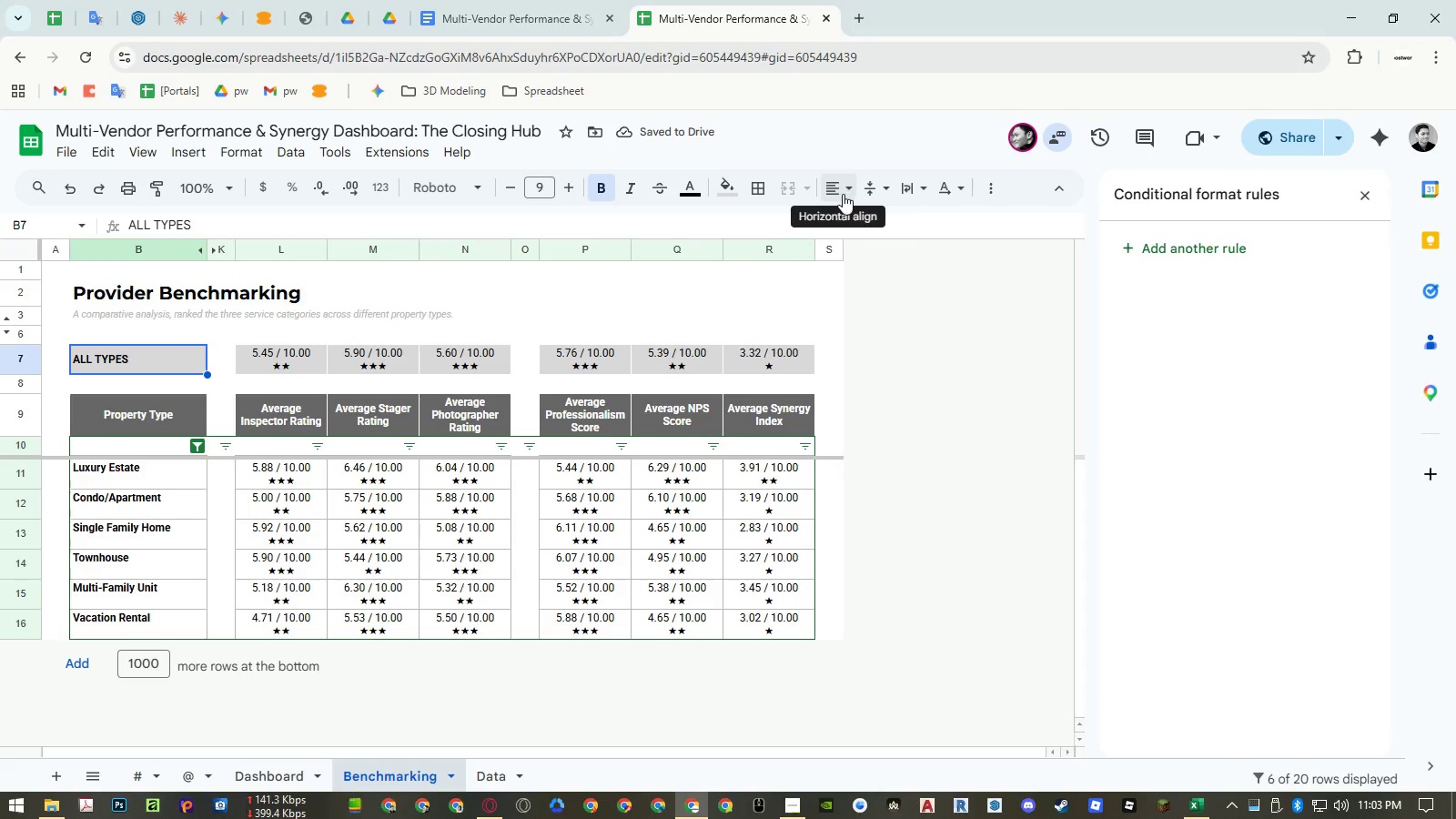 
double_click([861, 217])
 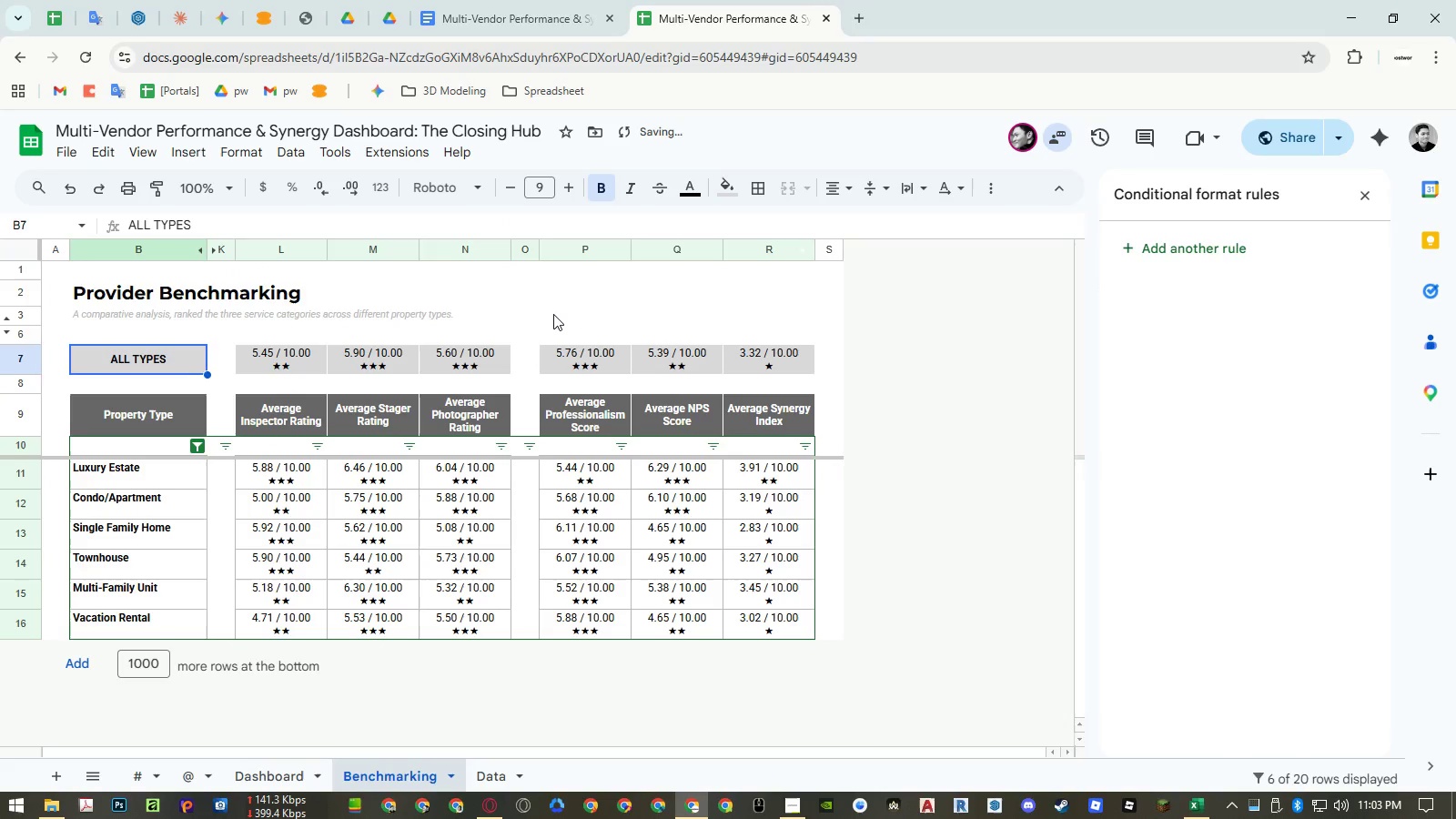 
triple_click([545, 313])
 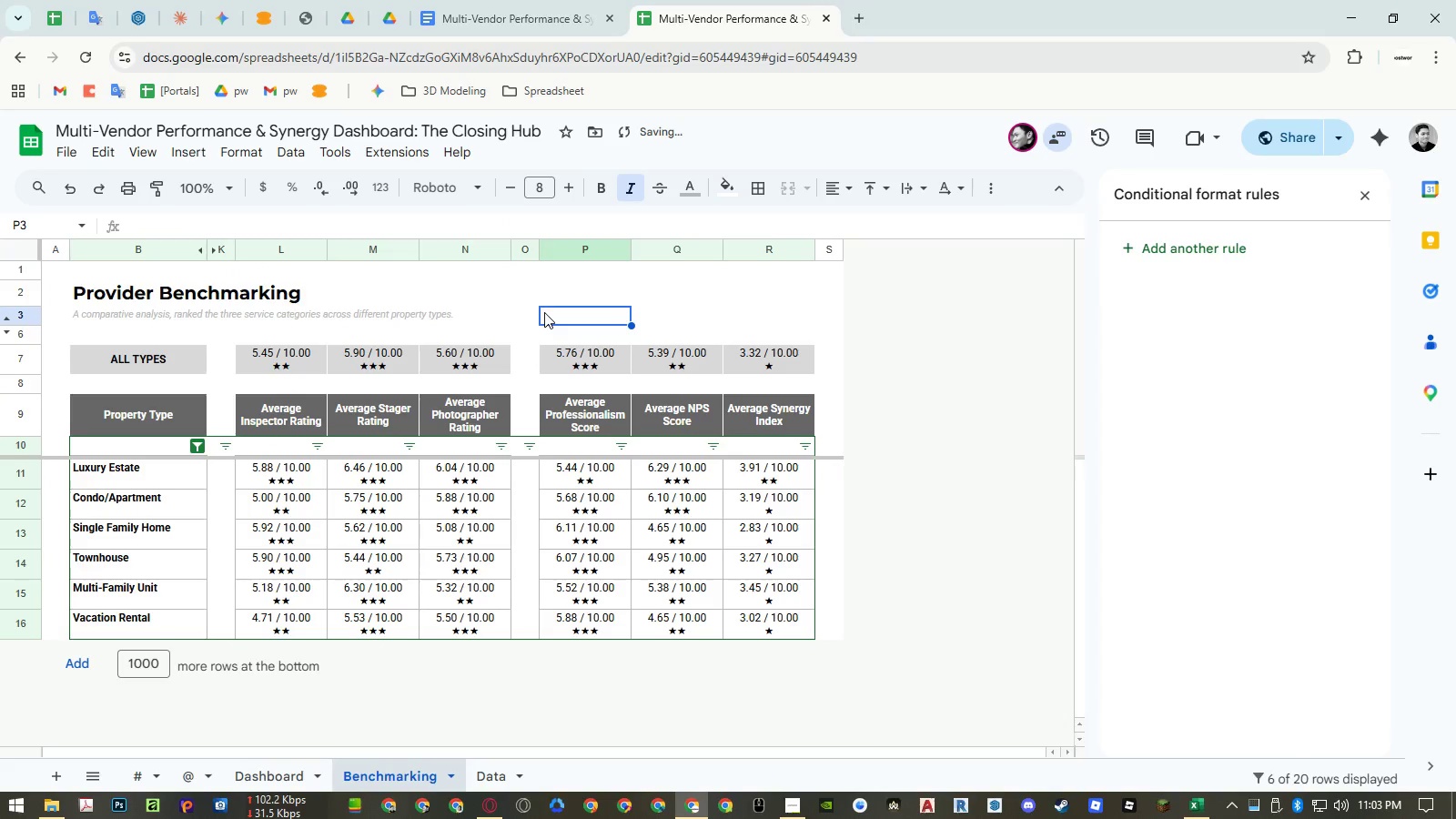 
key(Control+ControlRight)
 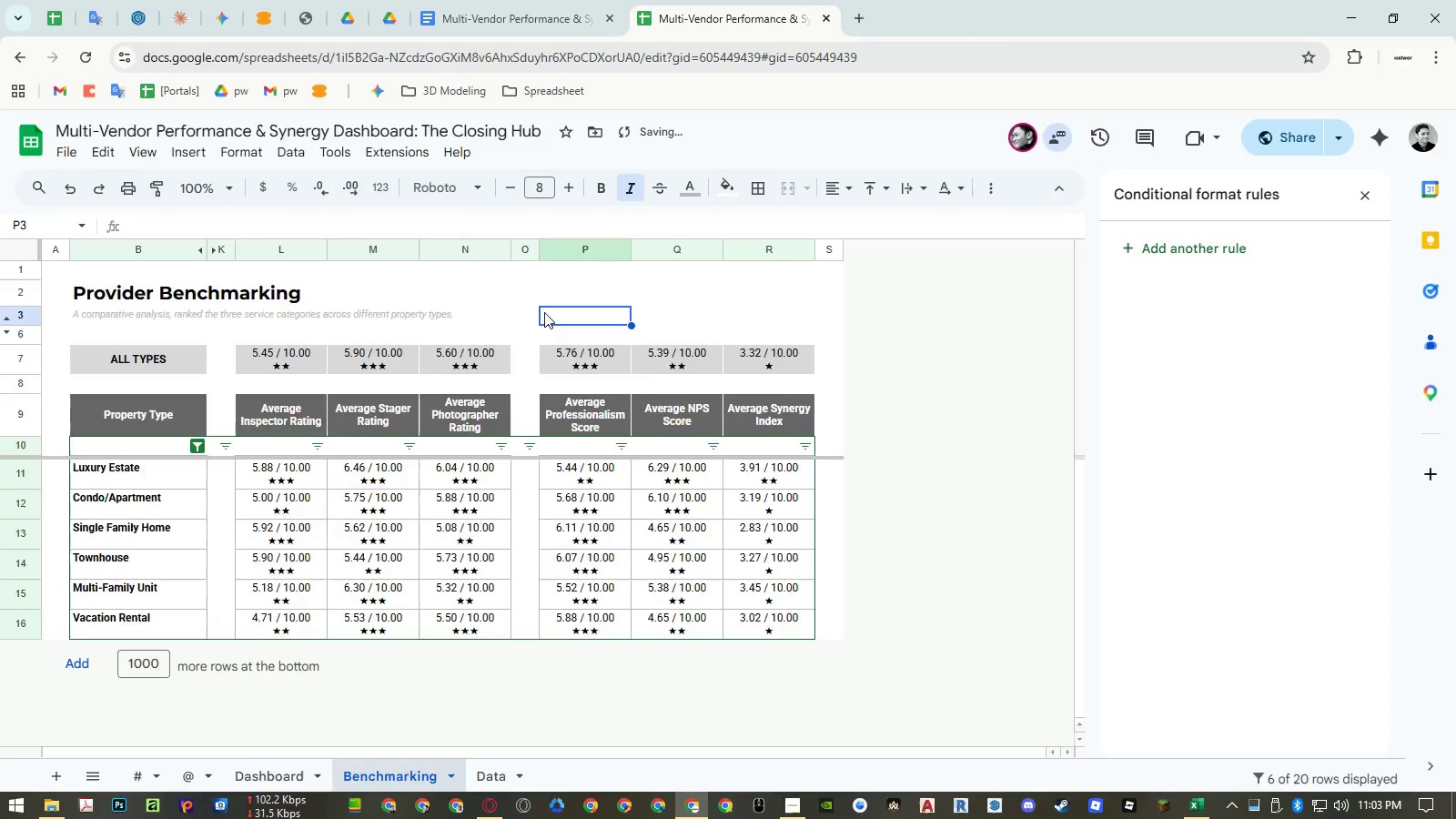 
key(Control+P)
 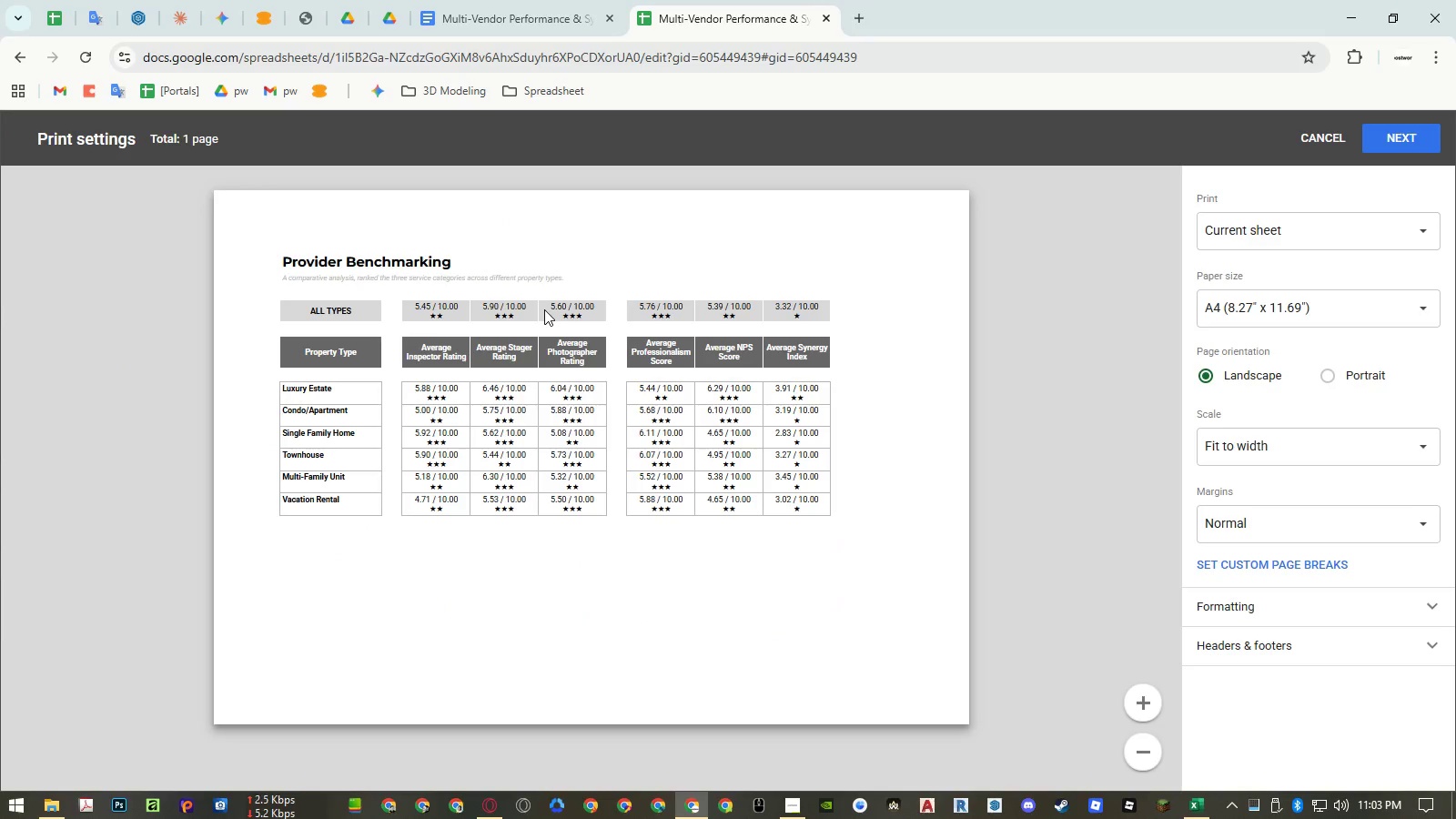 
key(Control+Z)
 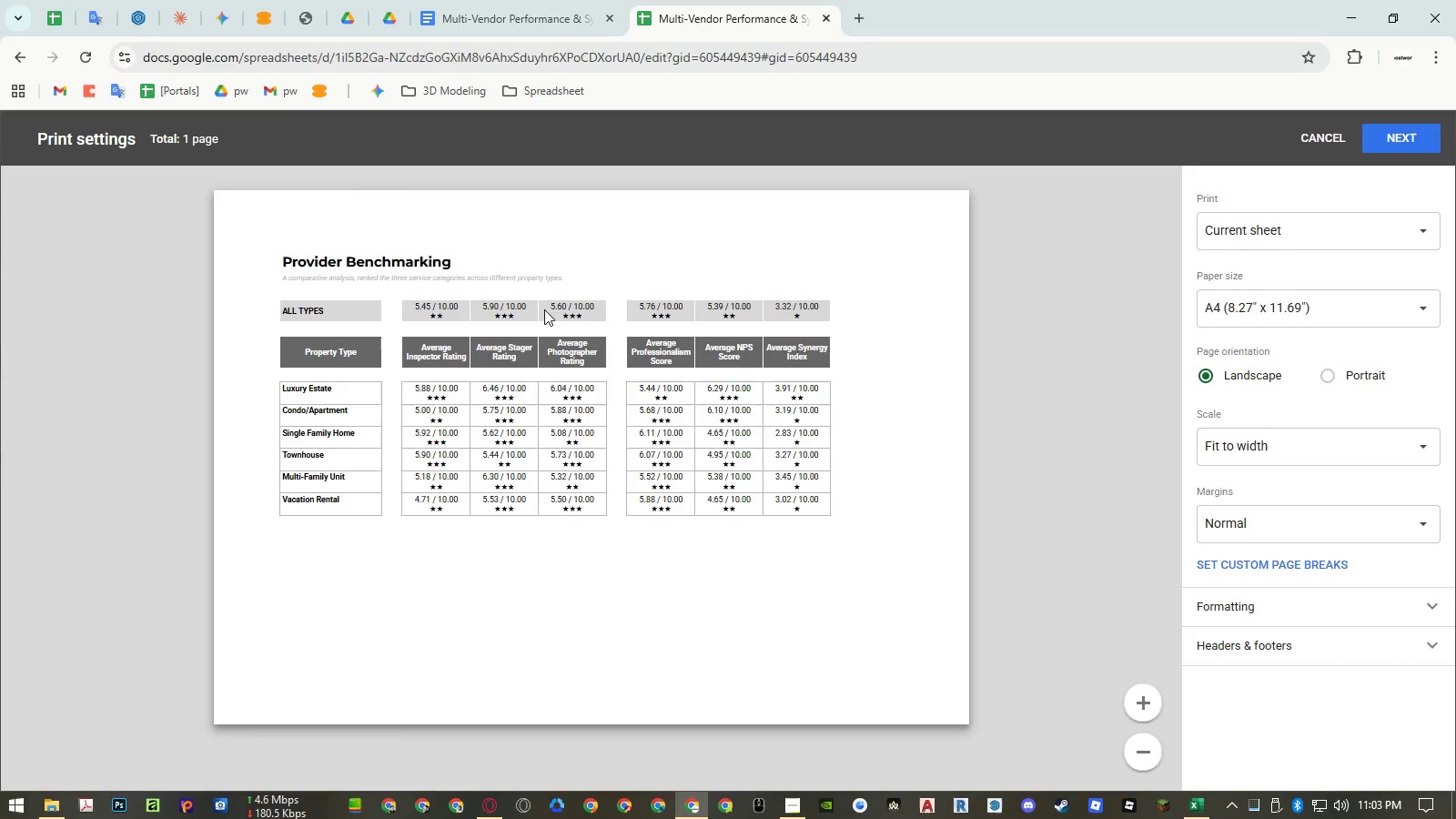 
key(Control+Y)
 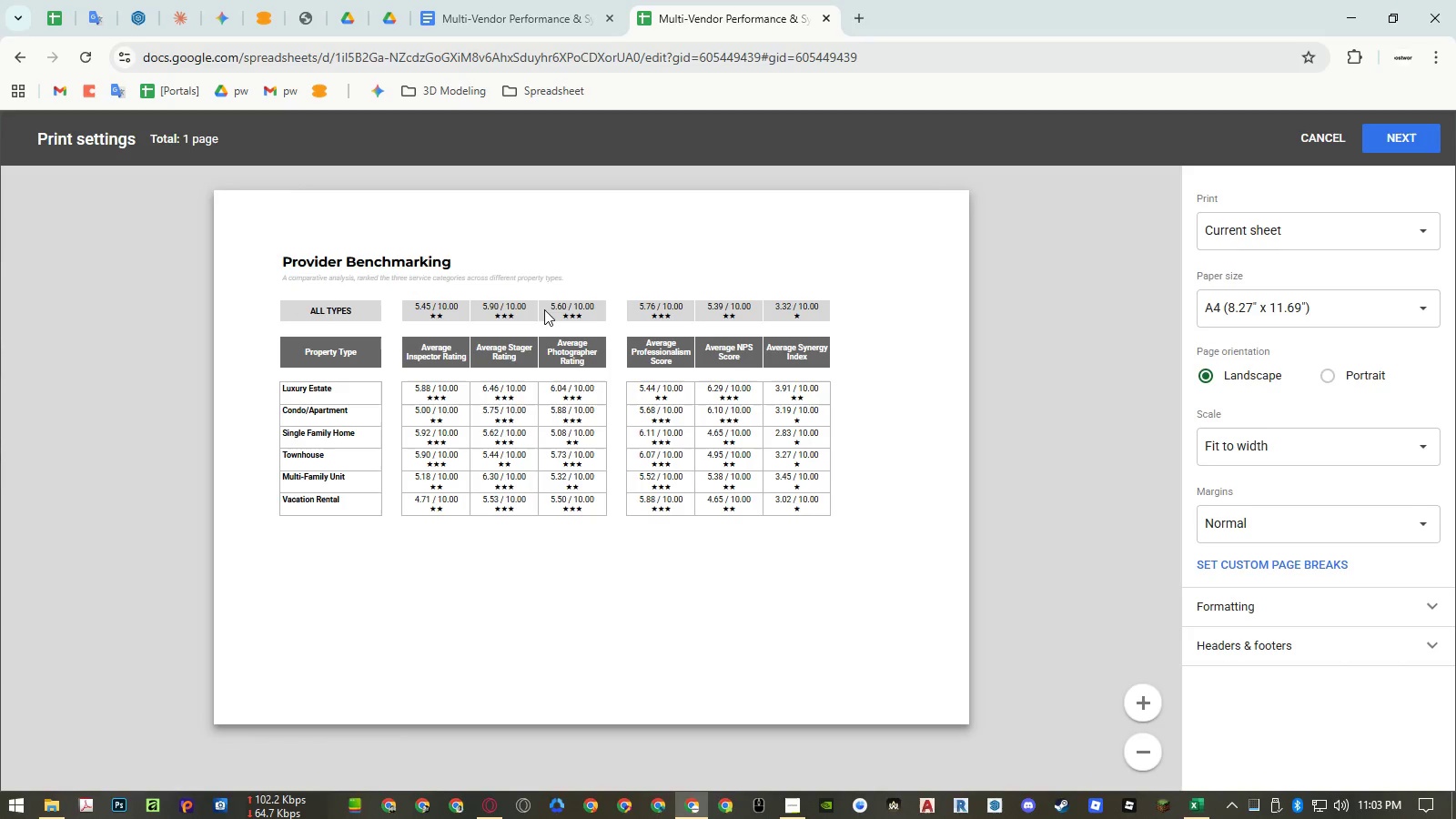 
hold_key(key=ControlLeft, duration=1.5)
 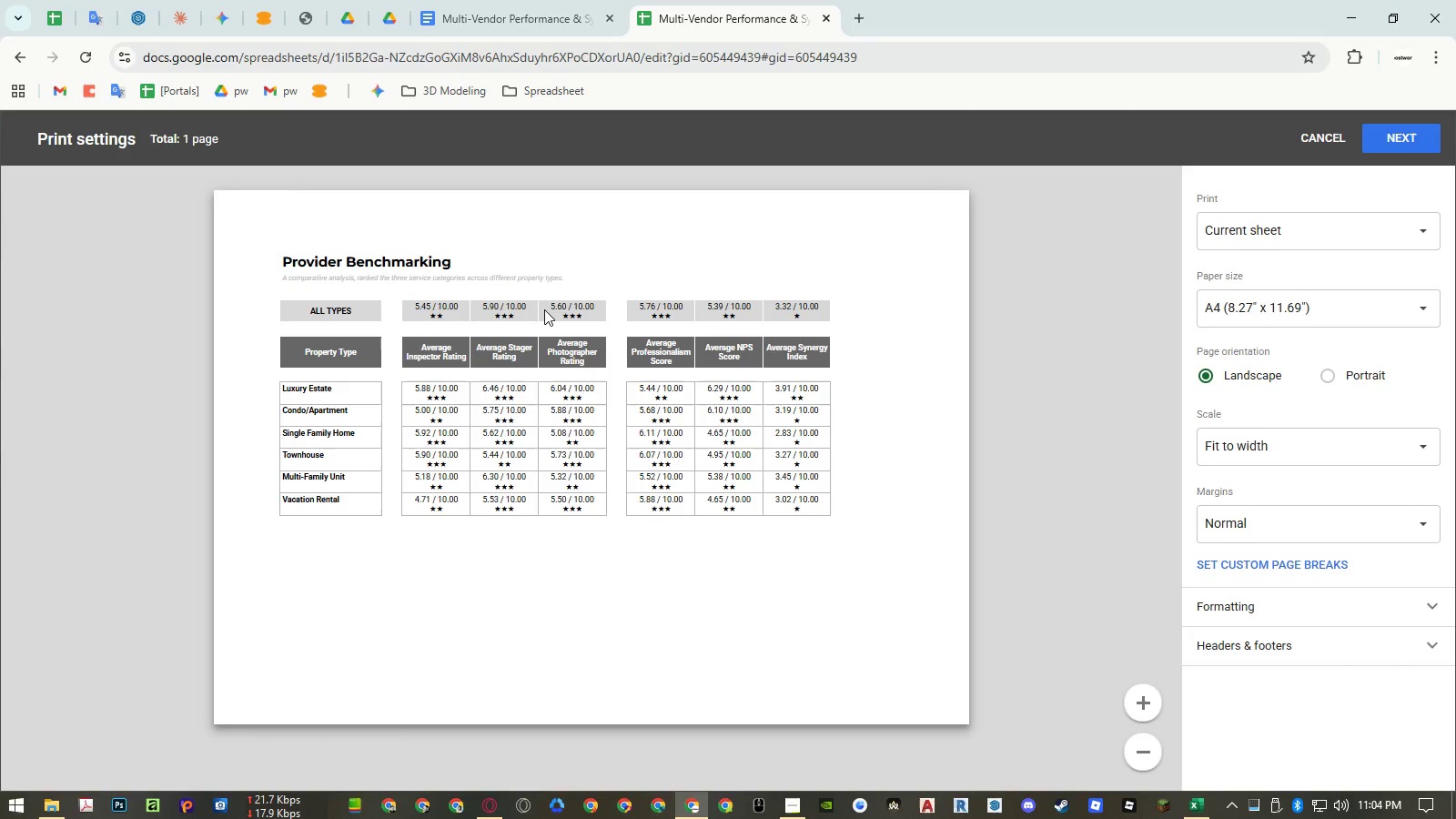 
key(Control+Z)
 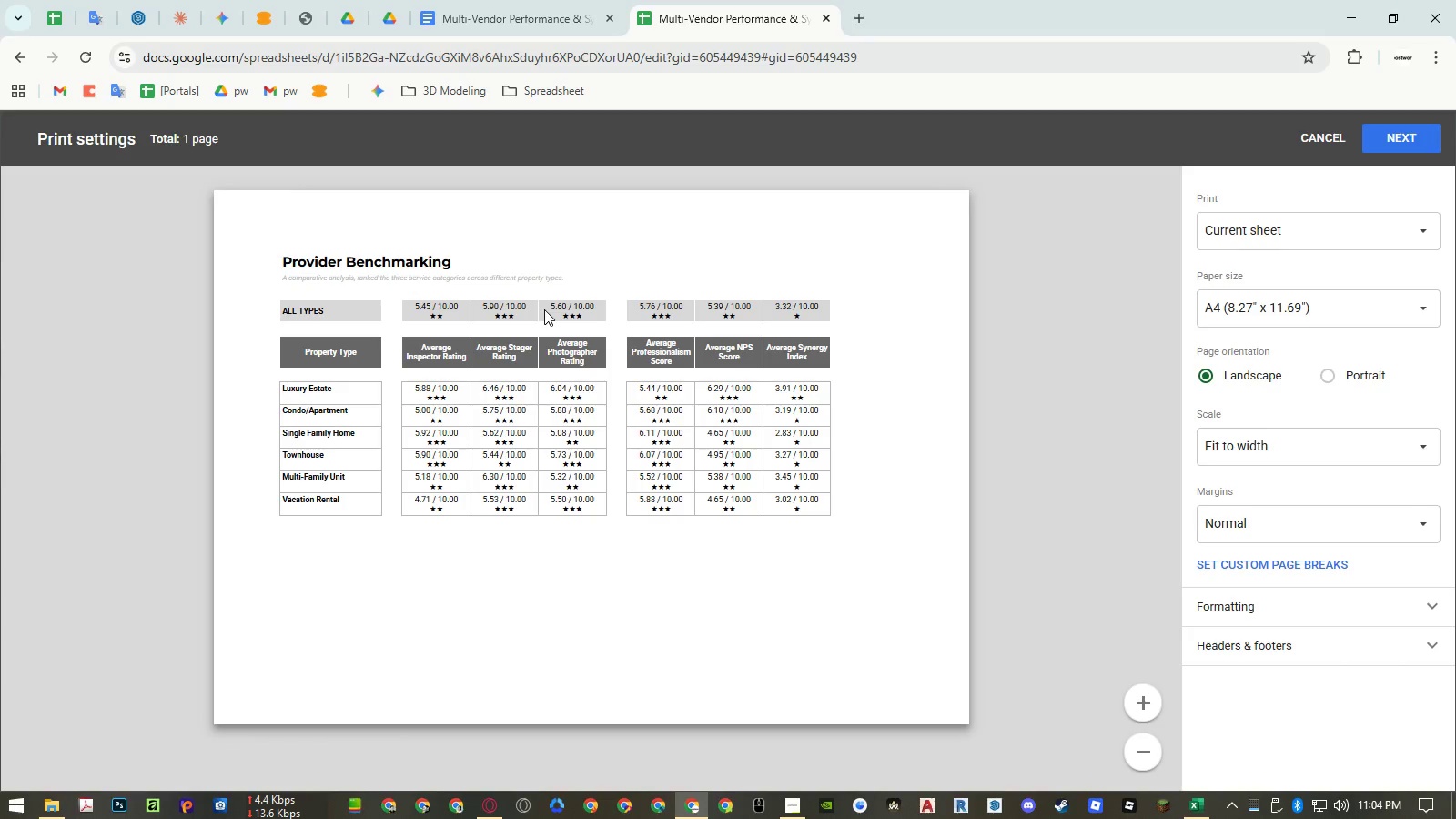 
key(Control+Y)
 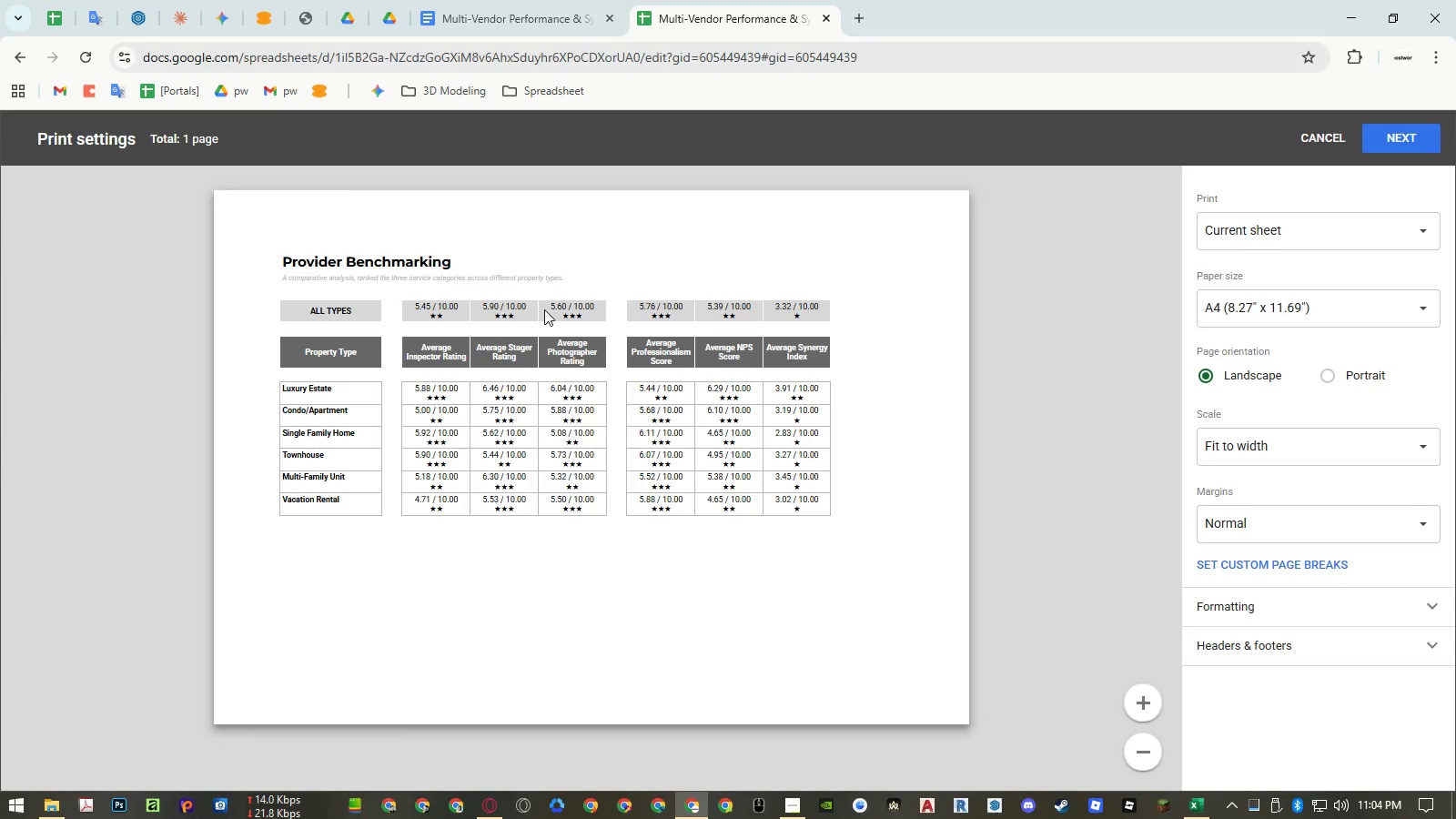 
key(Control+Z)
 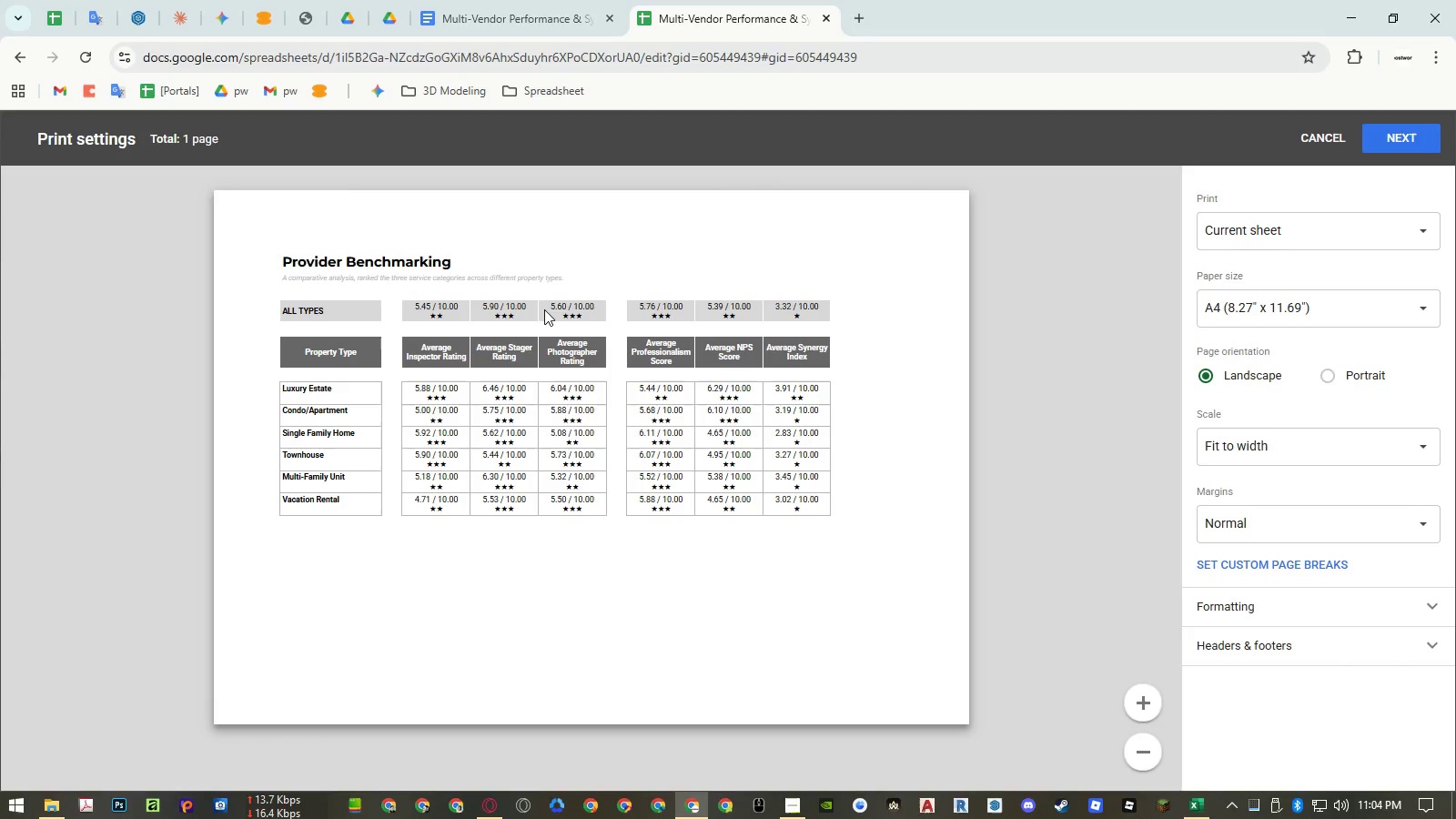 
key(Escape)
 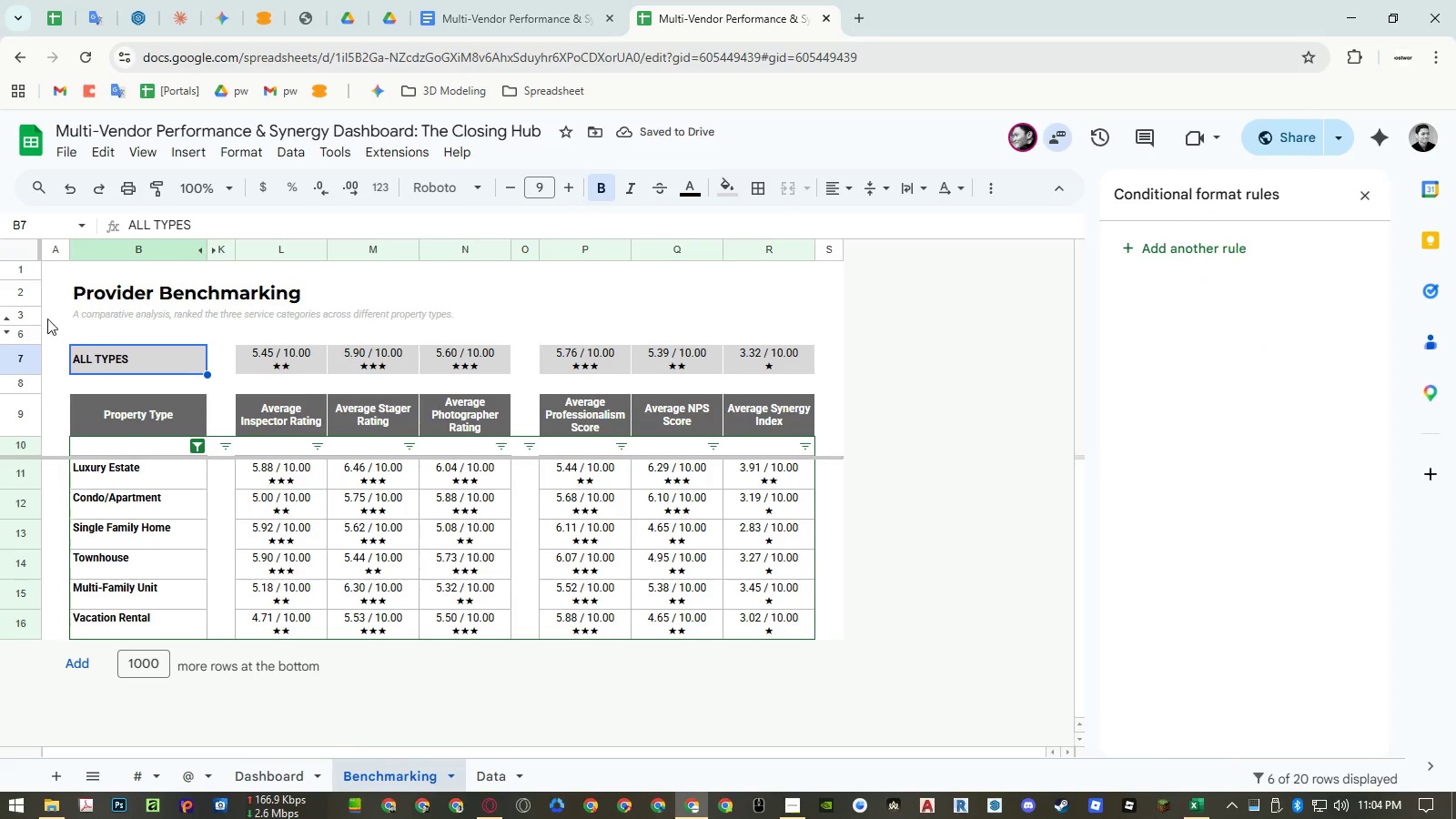 
left_click([29, 358])
 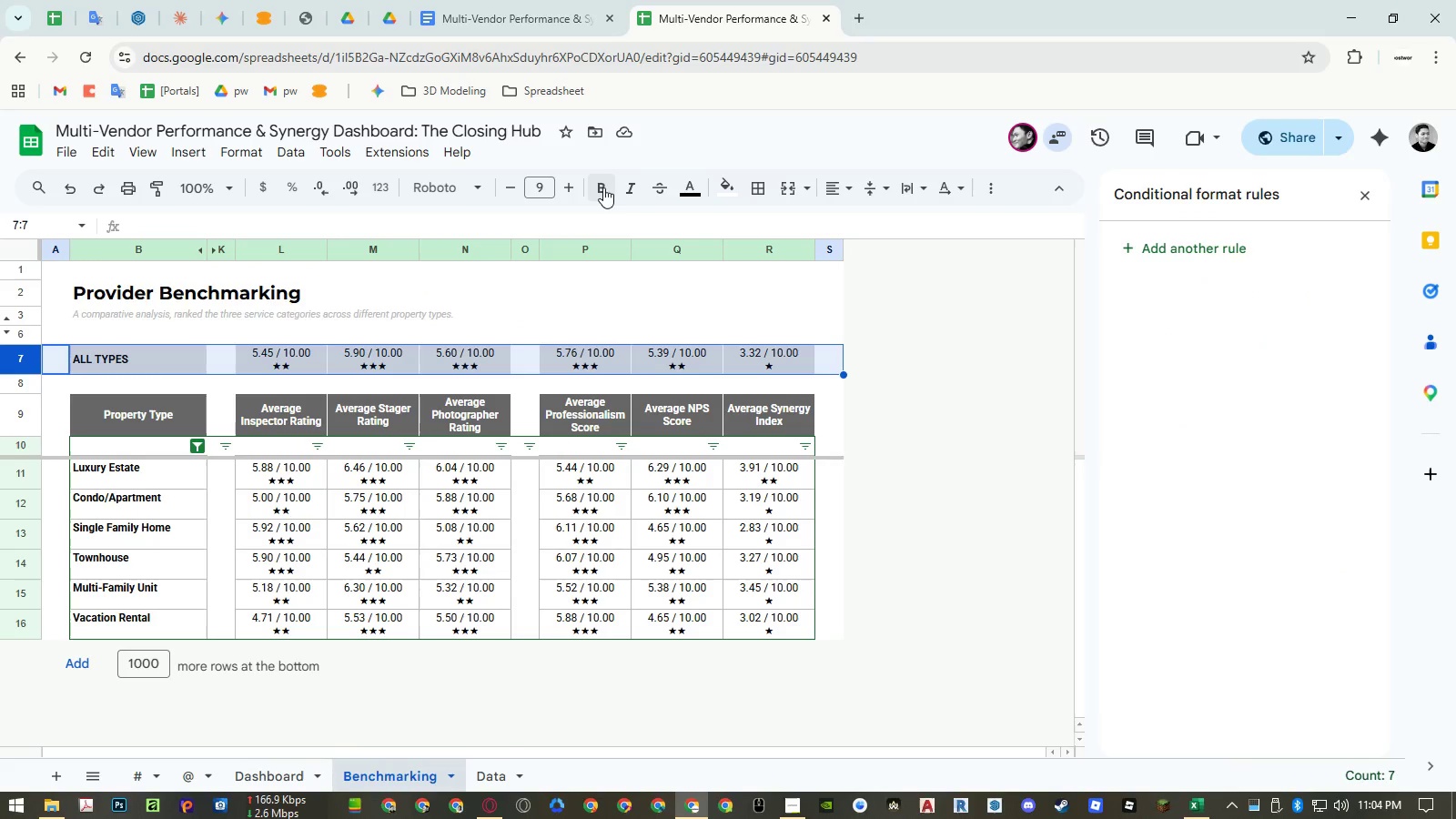 
left_click([602, 187])
 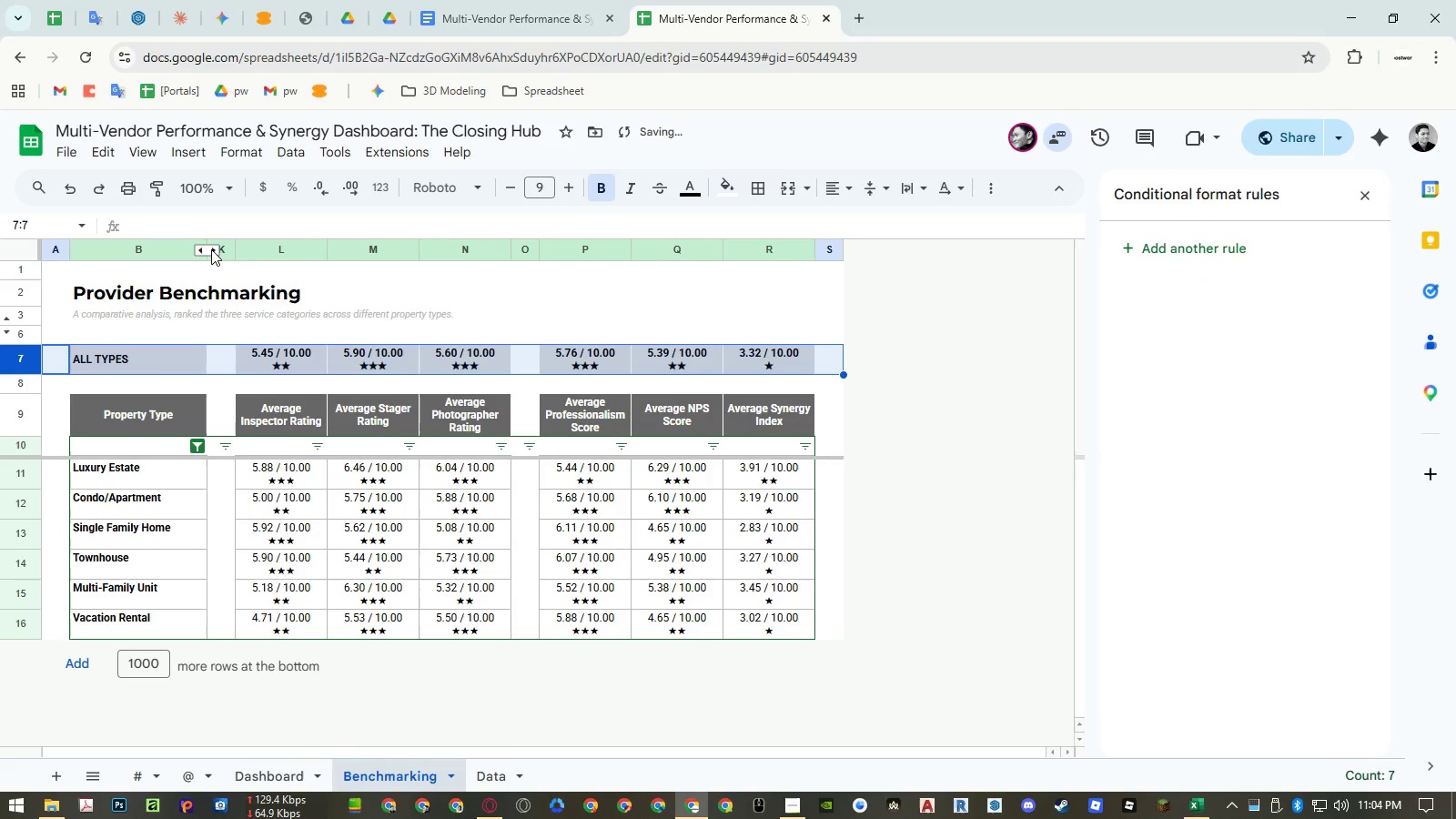 
left_click([209, 249])
 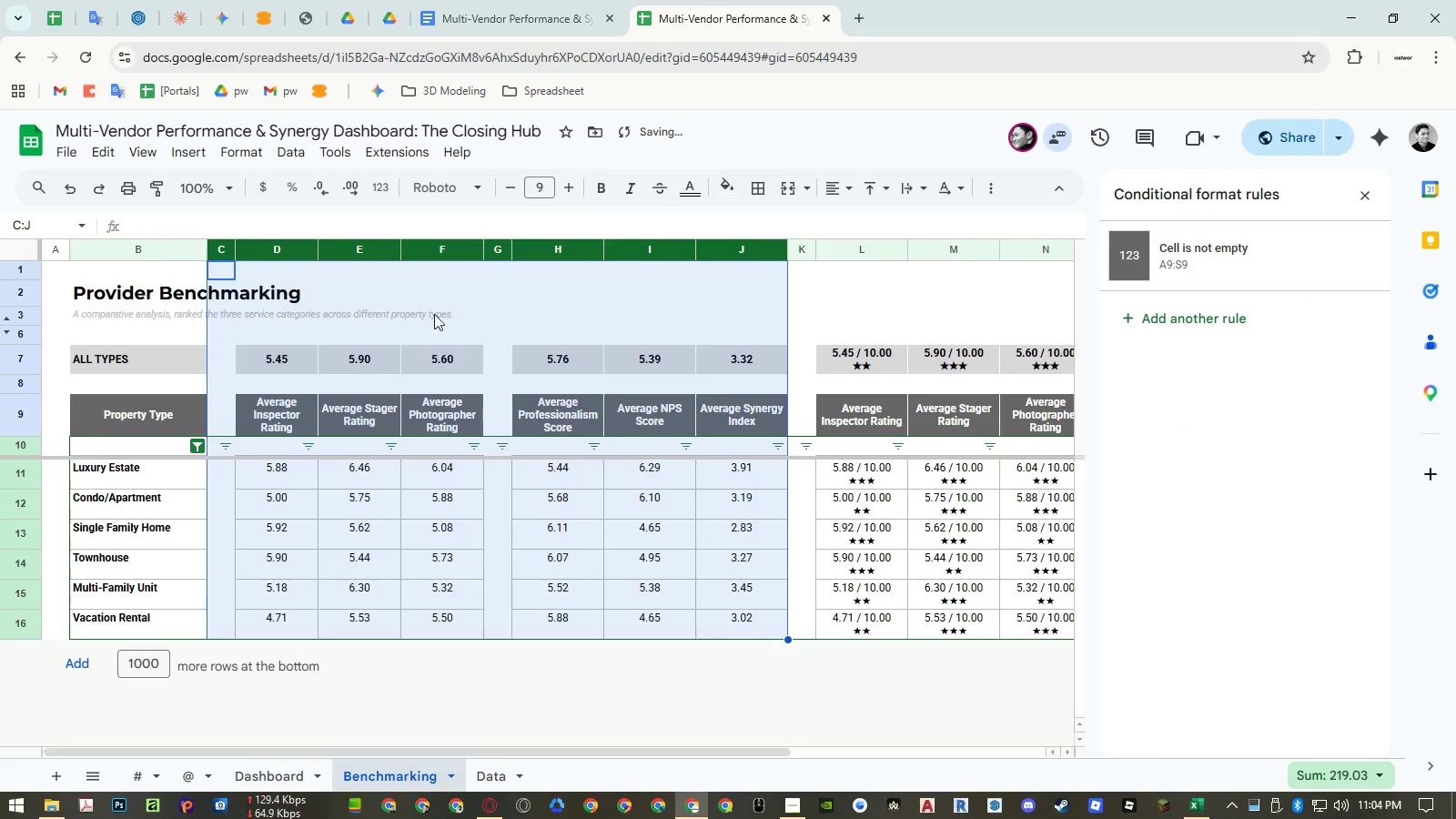 
left_click([500, 325])
 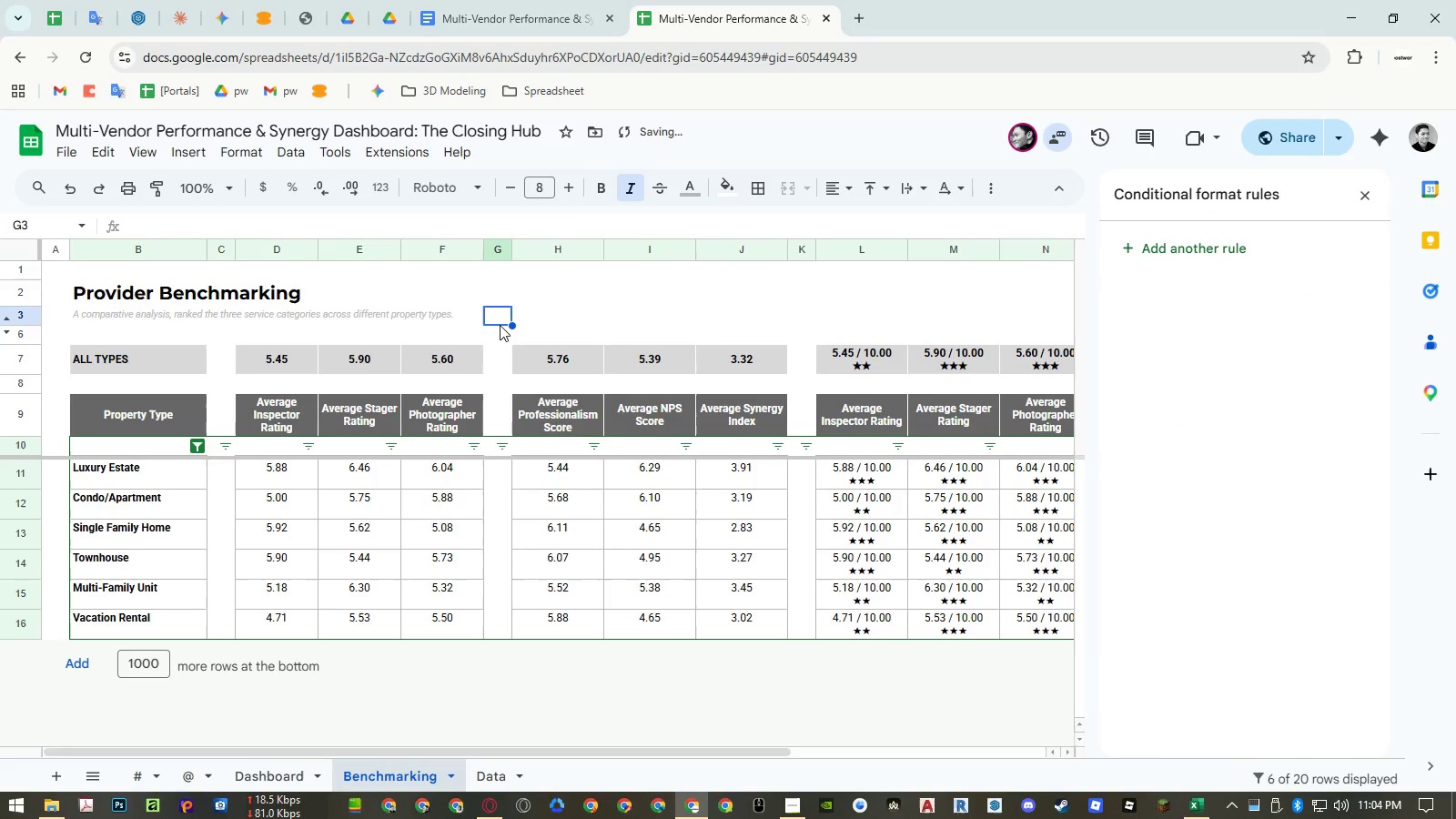 
key(Control+Z)
 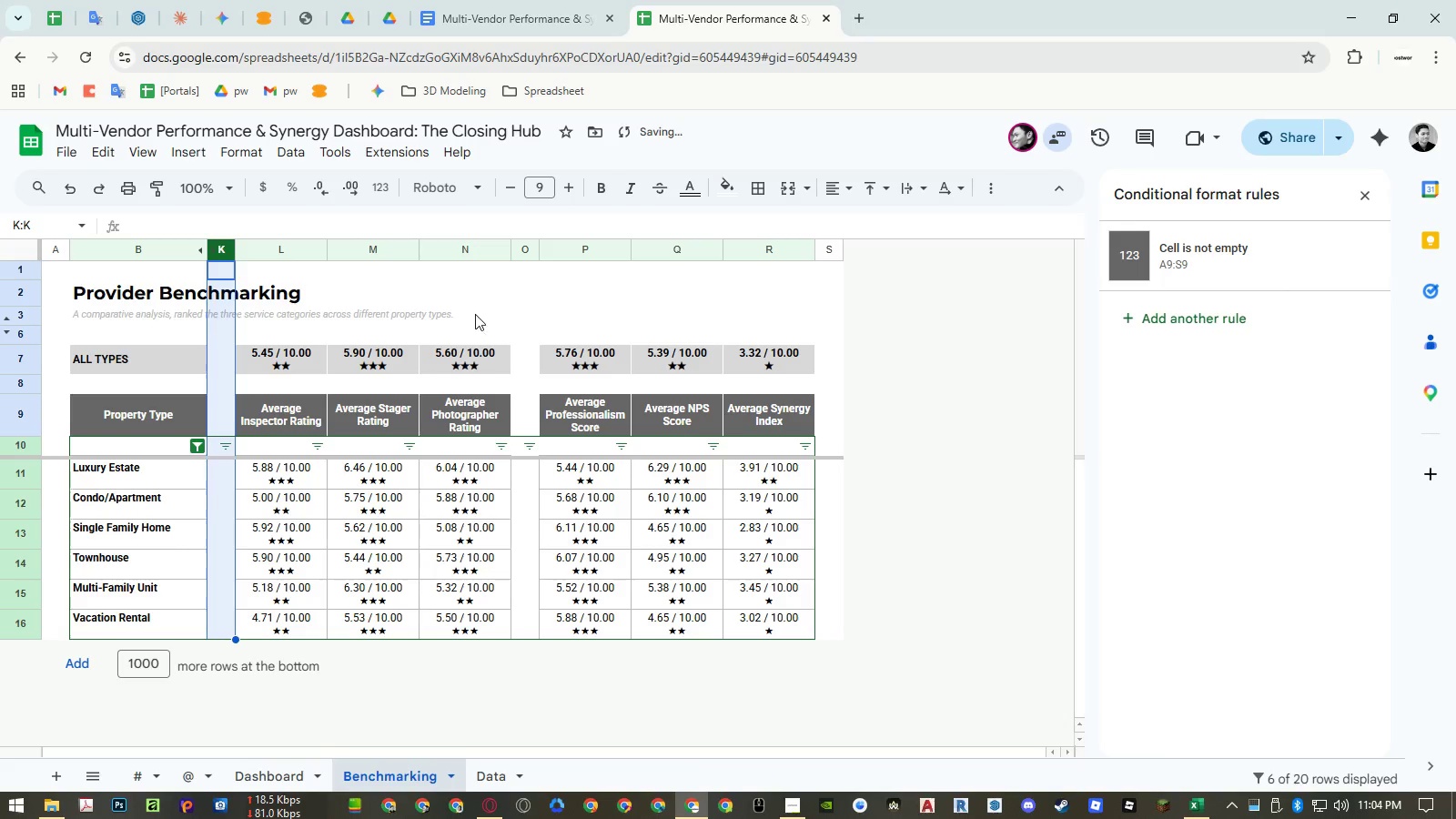 
key(Control+Z)
 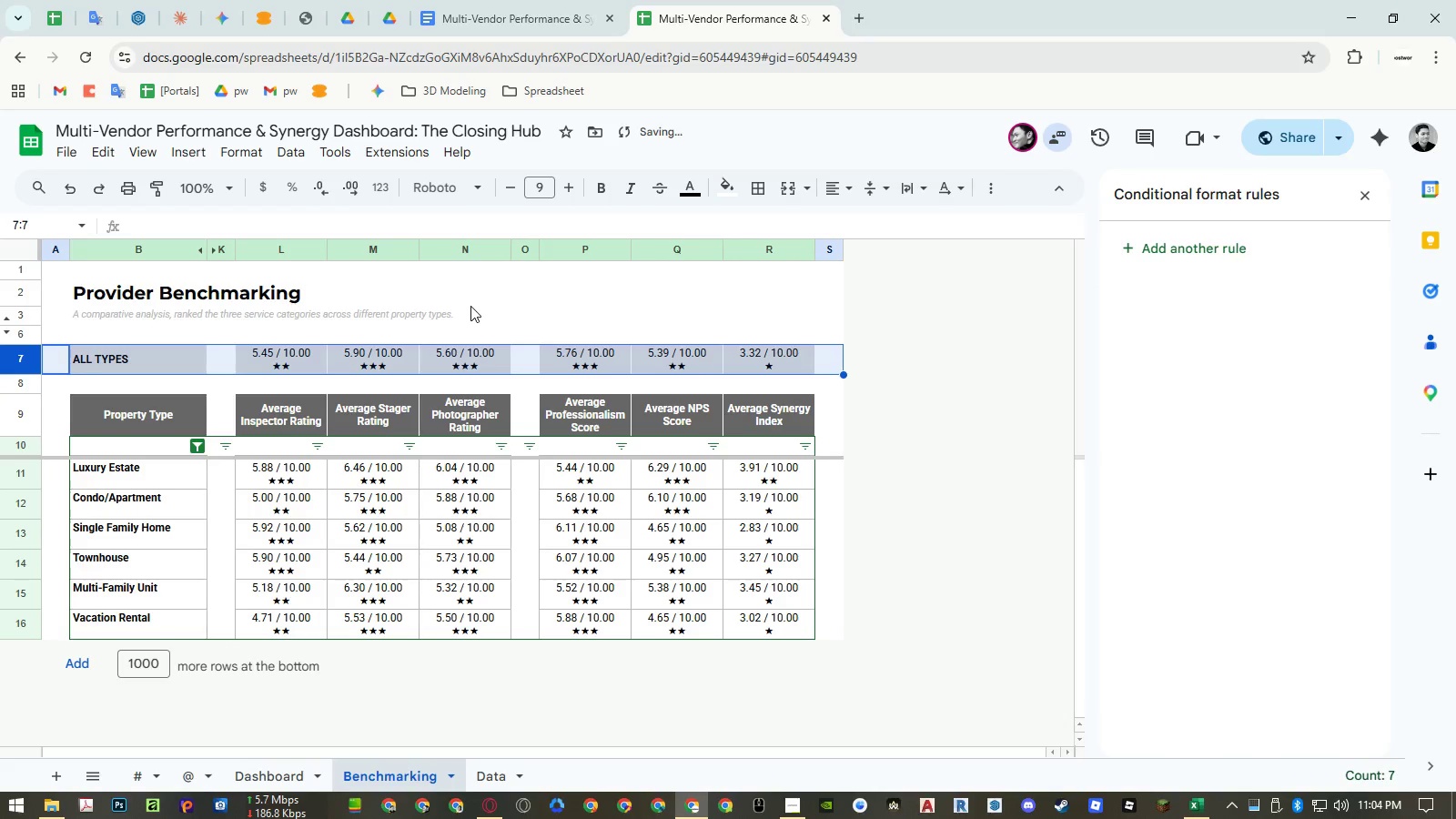 
key(Control+Y)
 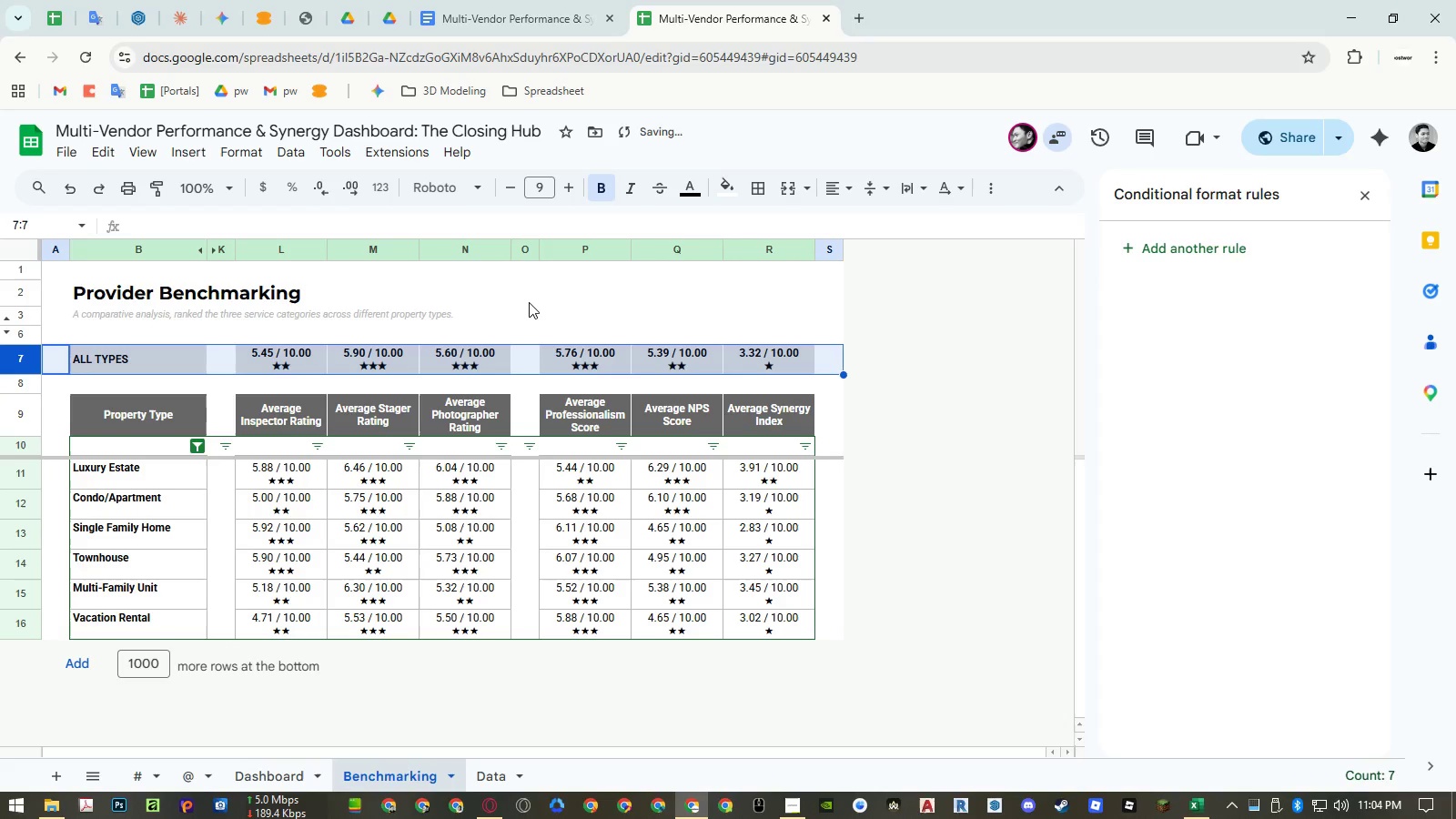 
left_click([530, 302])
 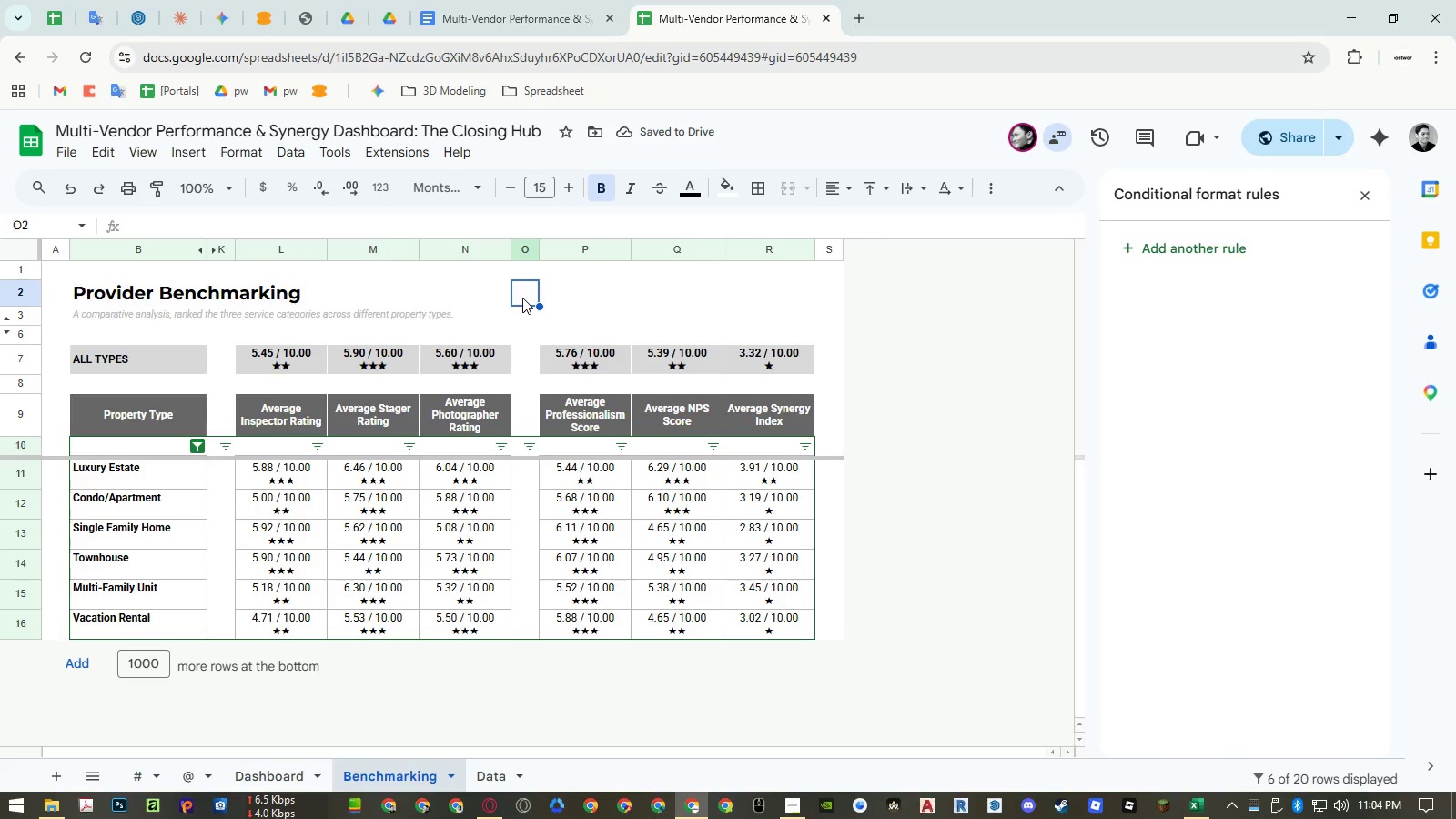 
wait(8.45)
 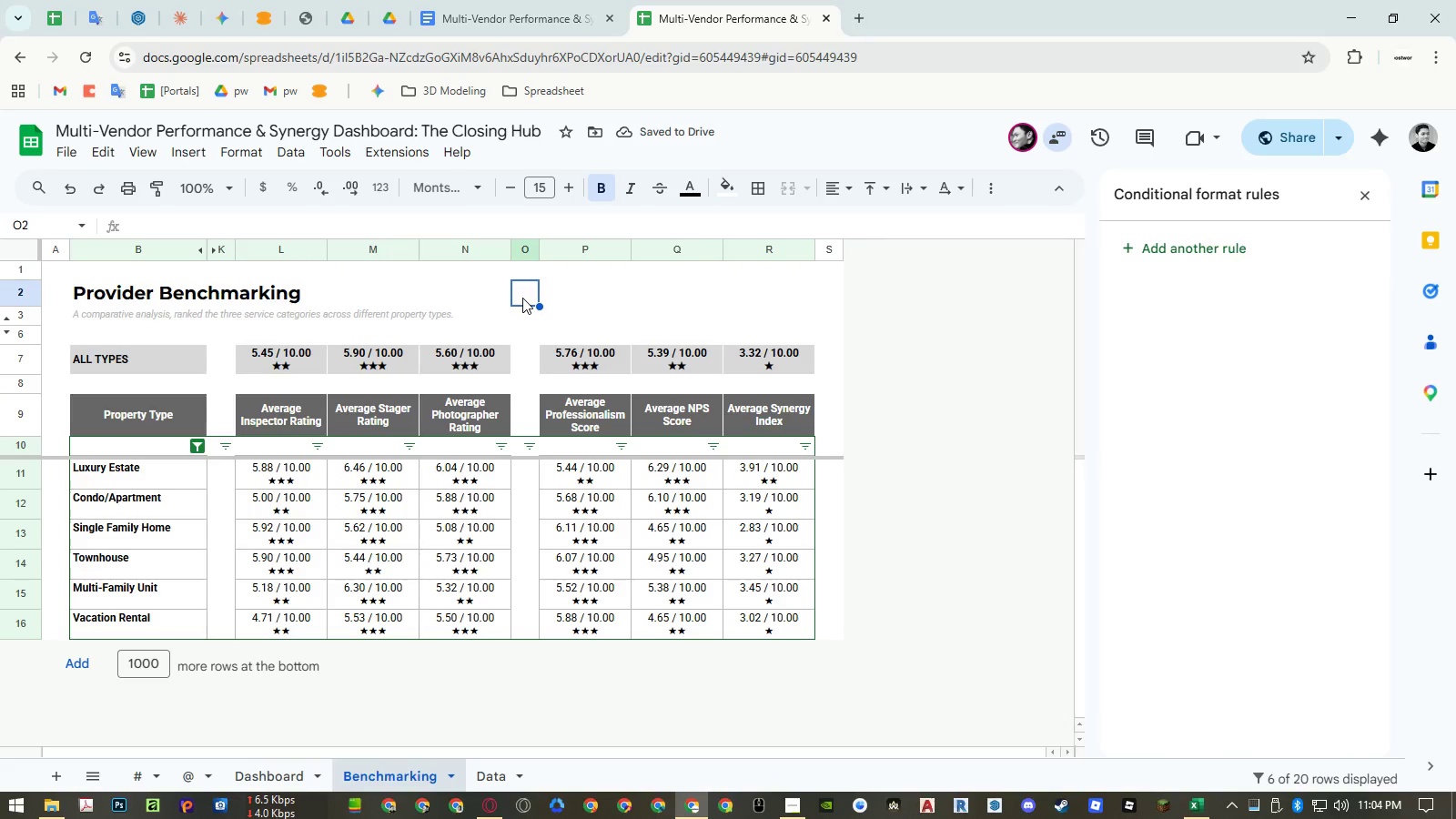 
key(Control+ControlRight)
 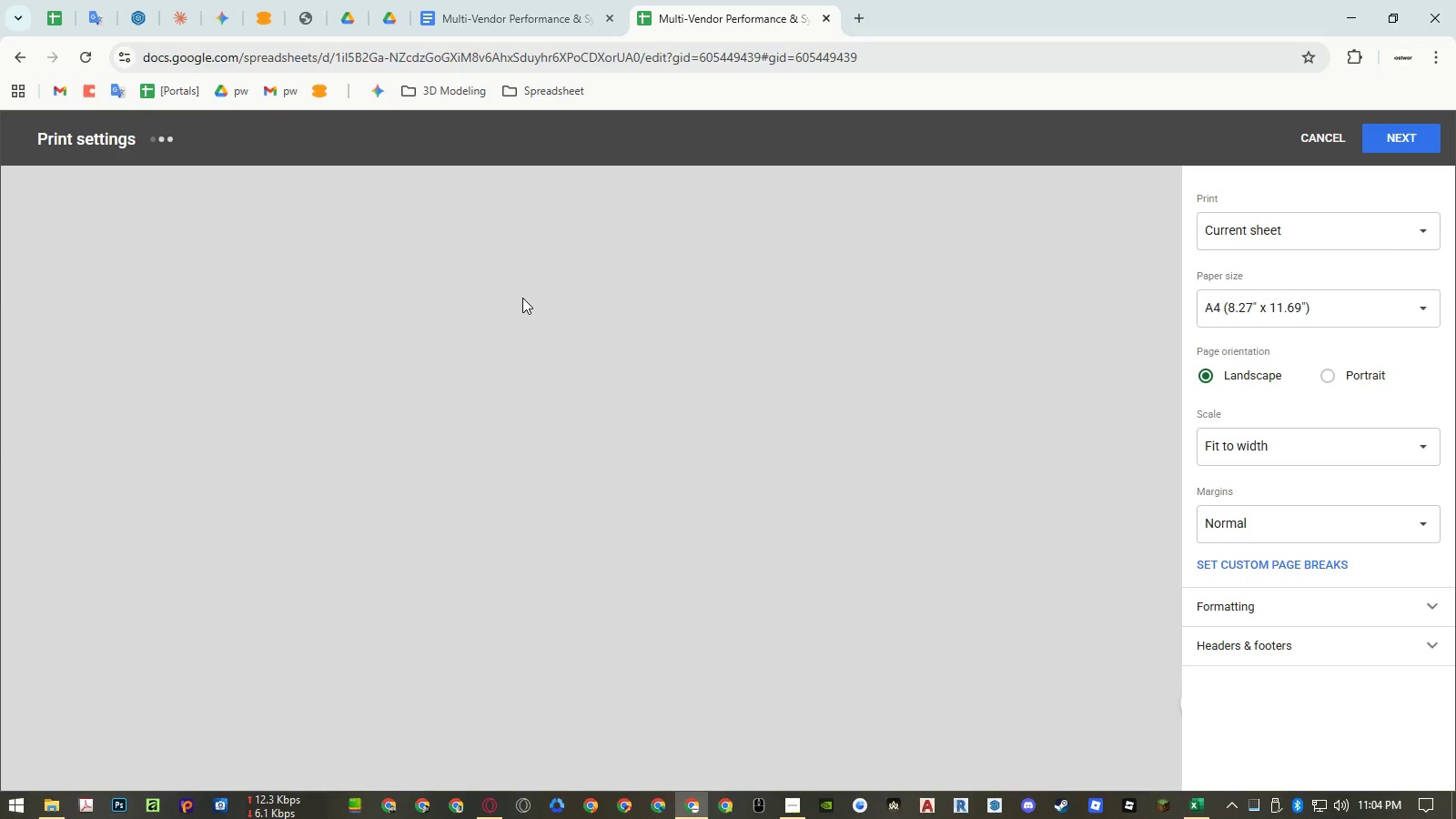 
key(Control+P)
 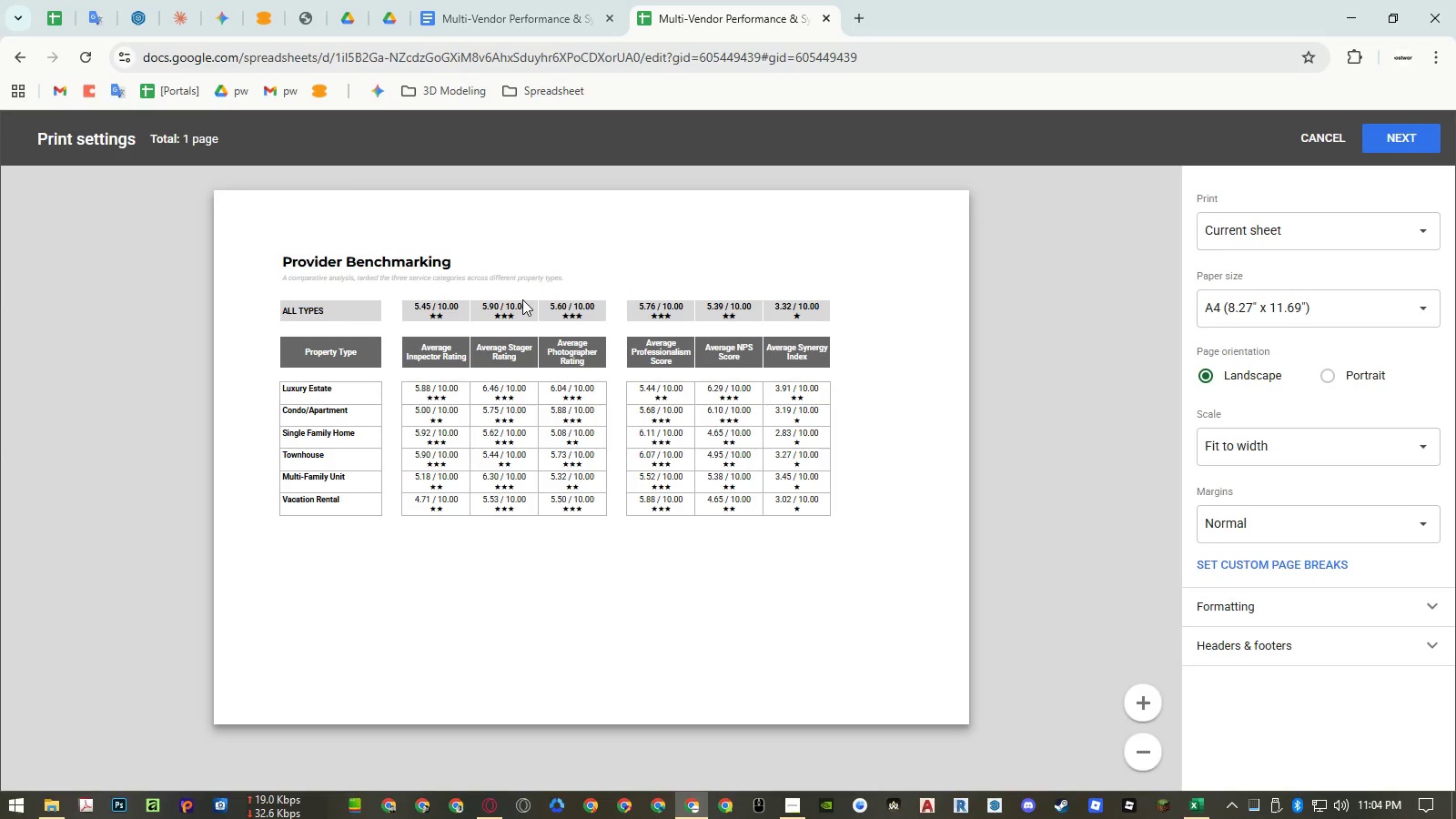 
scroll: coordinate [553, 329], scroll_direction: up, amount: 3.0
 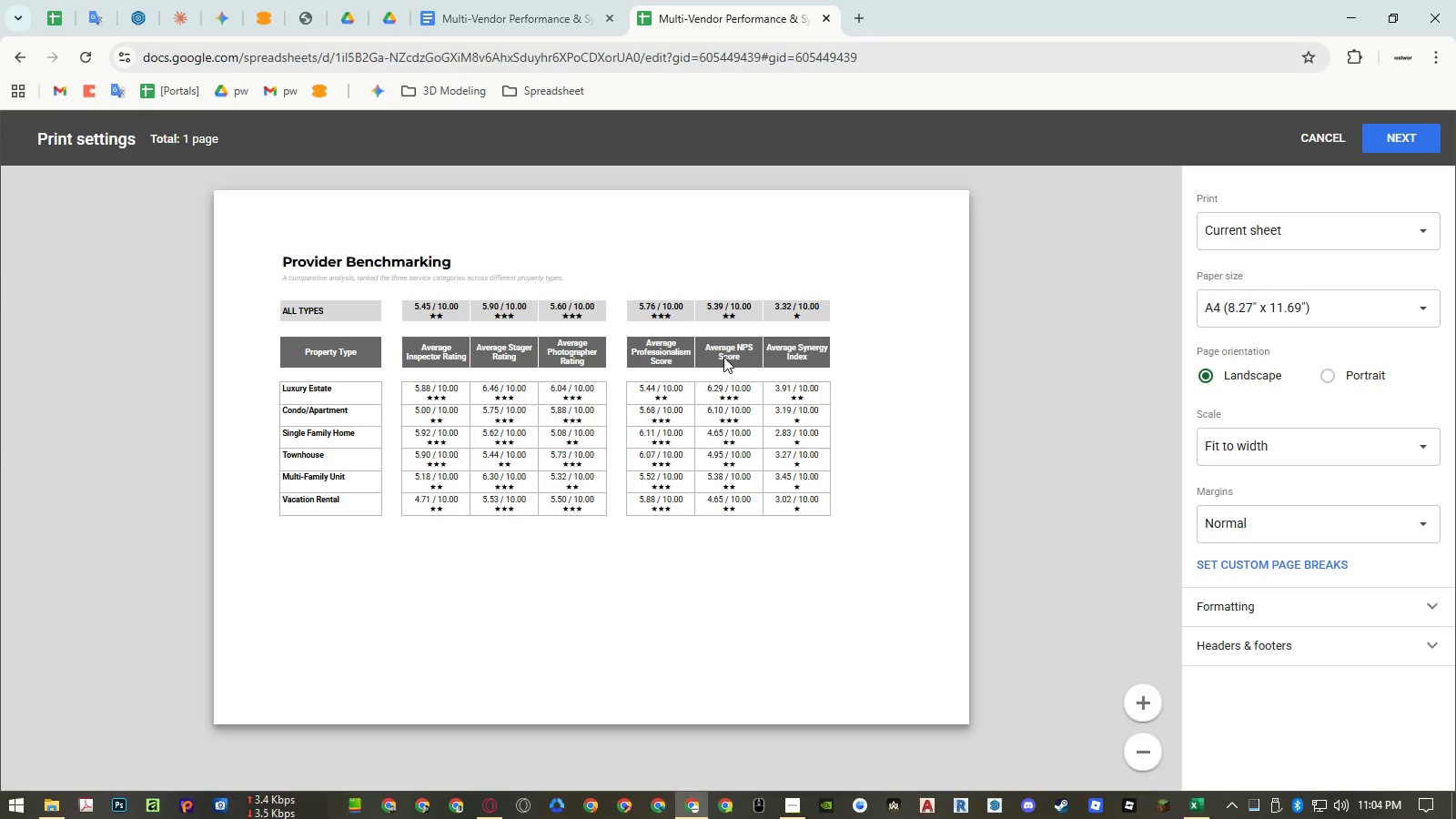 
wait(5.45)
 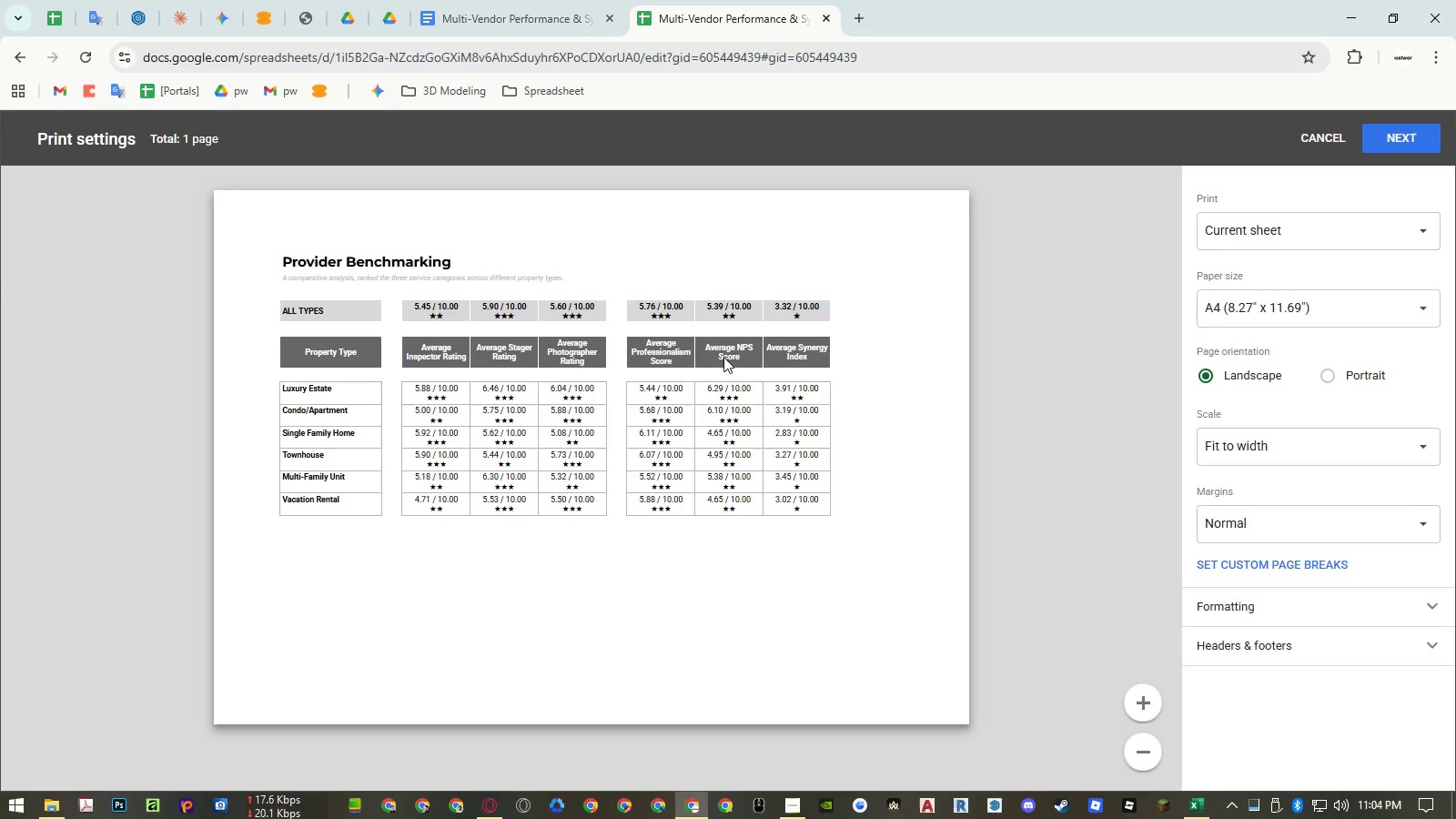 
key(Escape)
 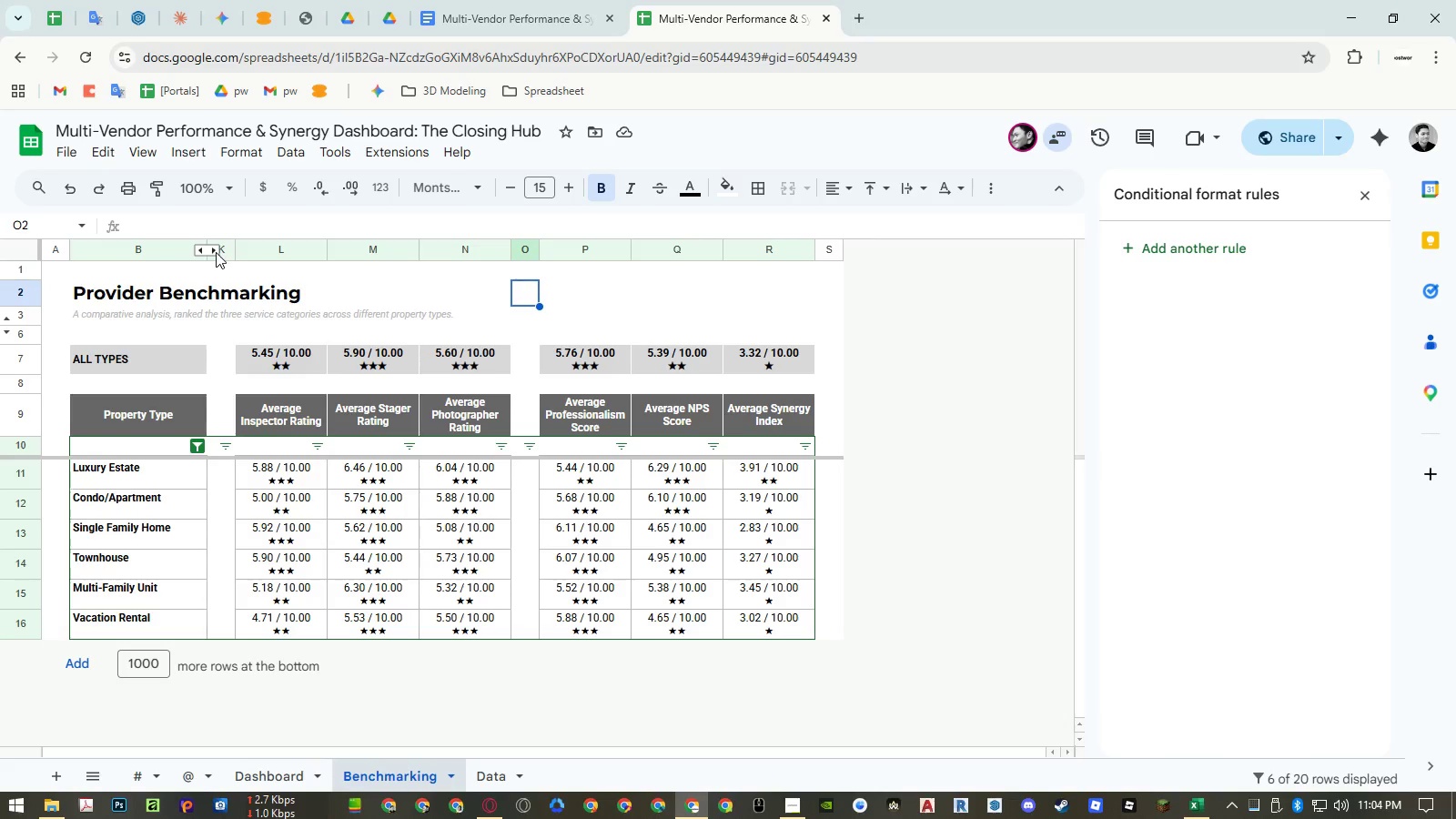 
wait(7.26)
 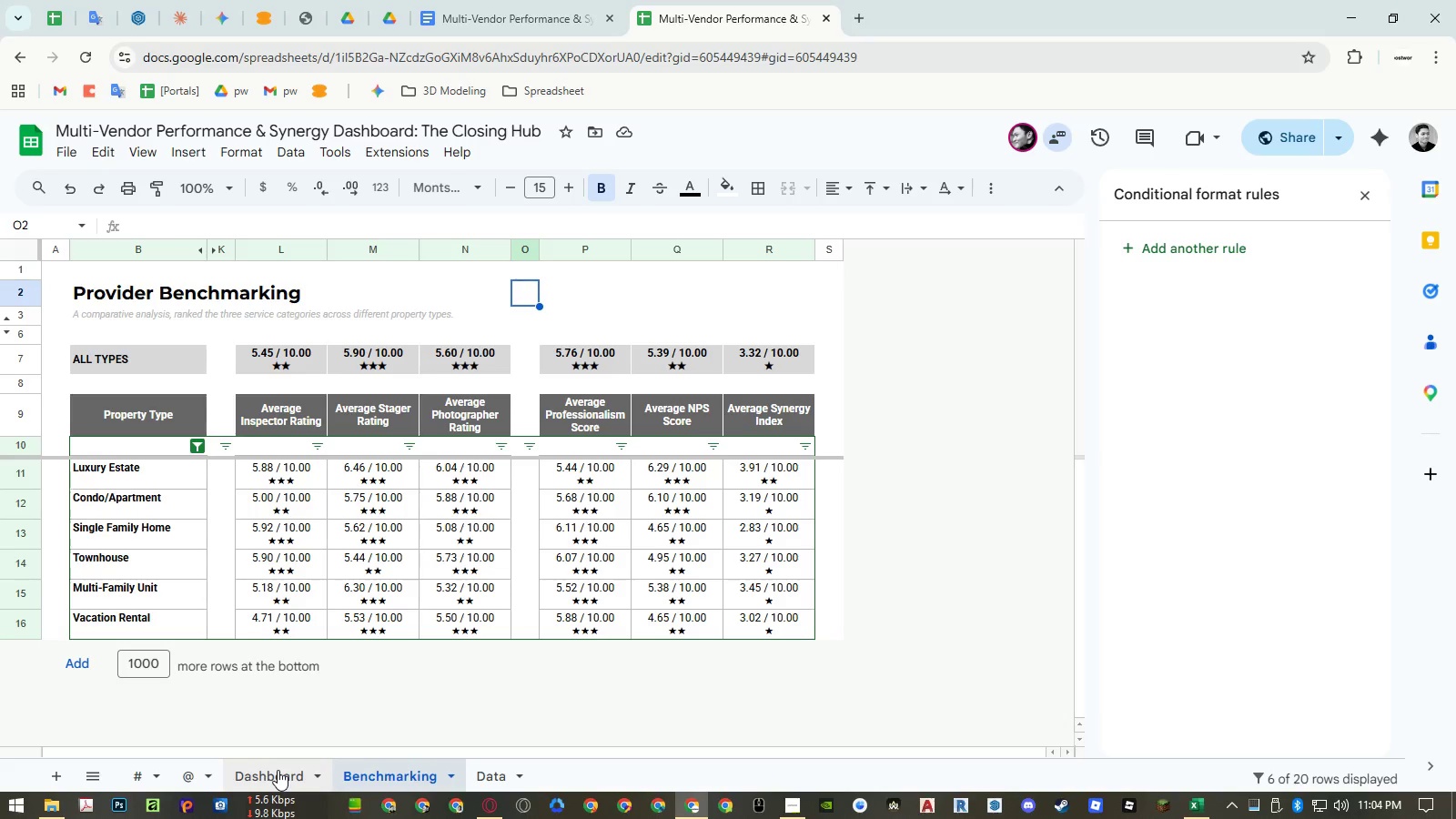 
left_click([214, 248])
 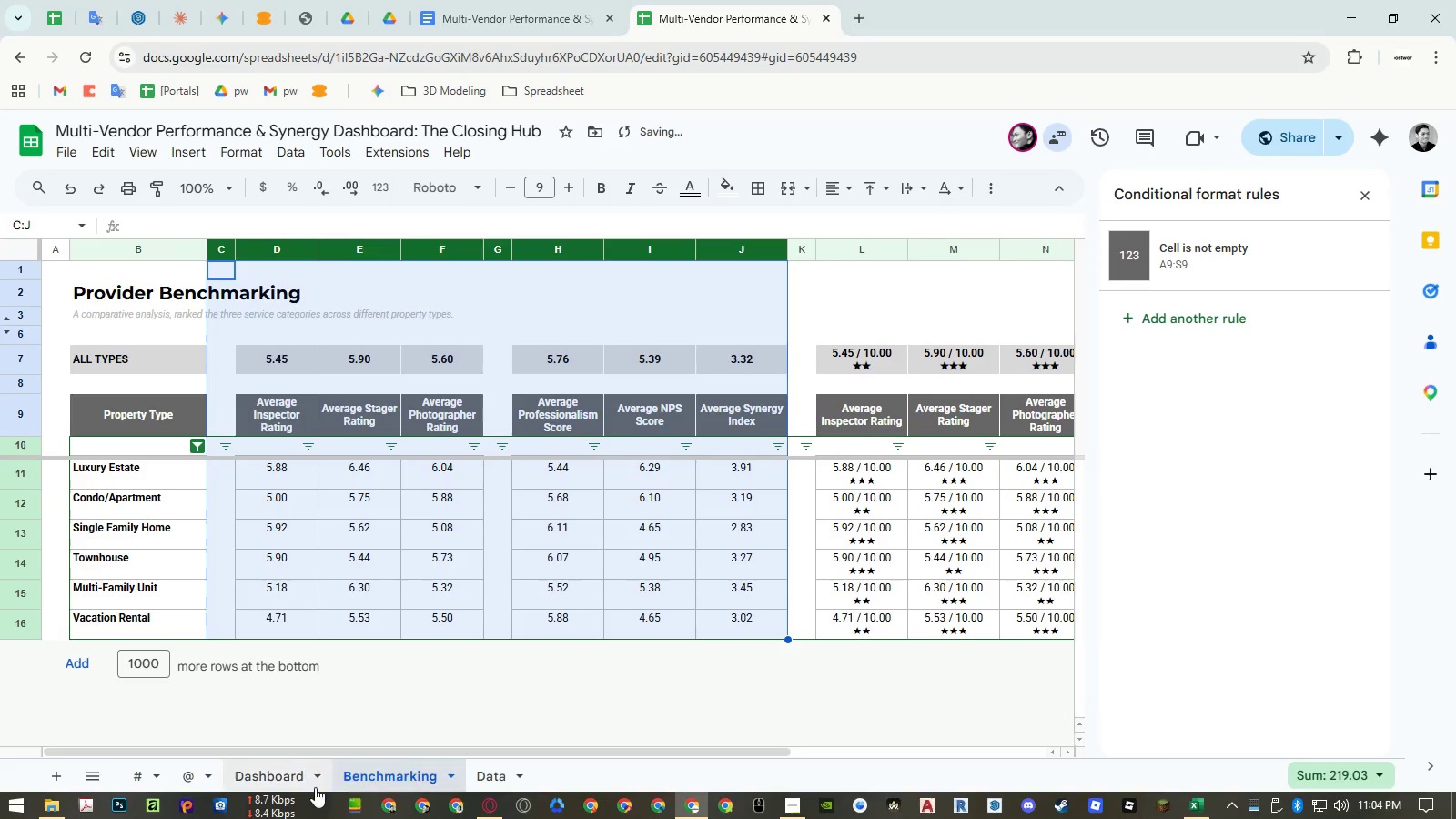 
left_click([277, 774])
 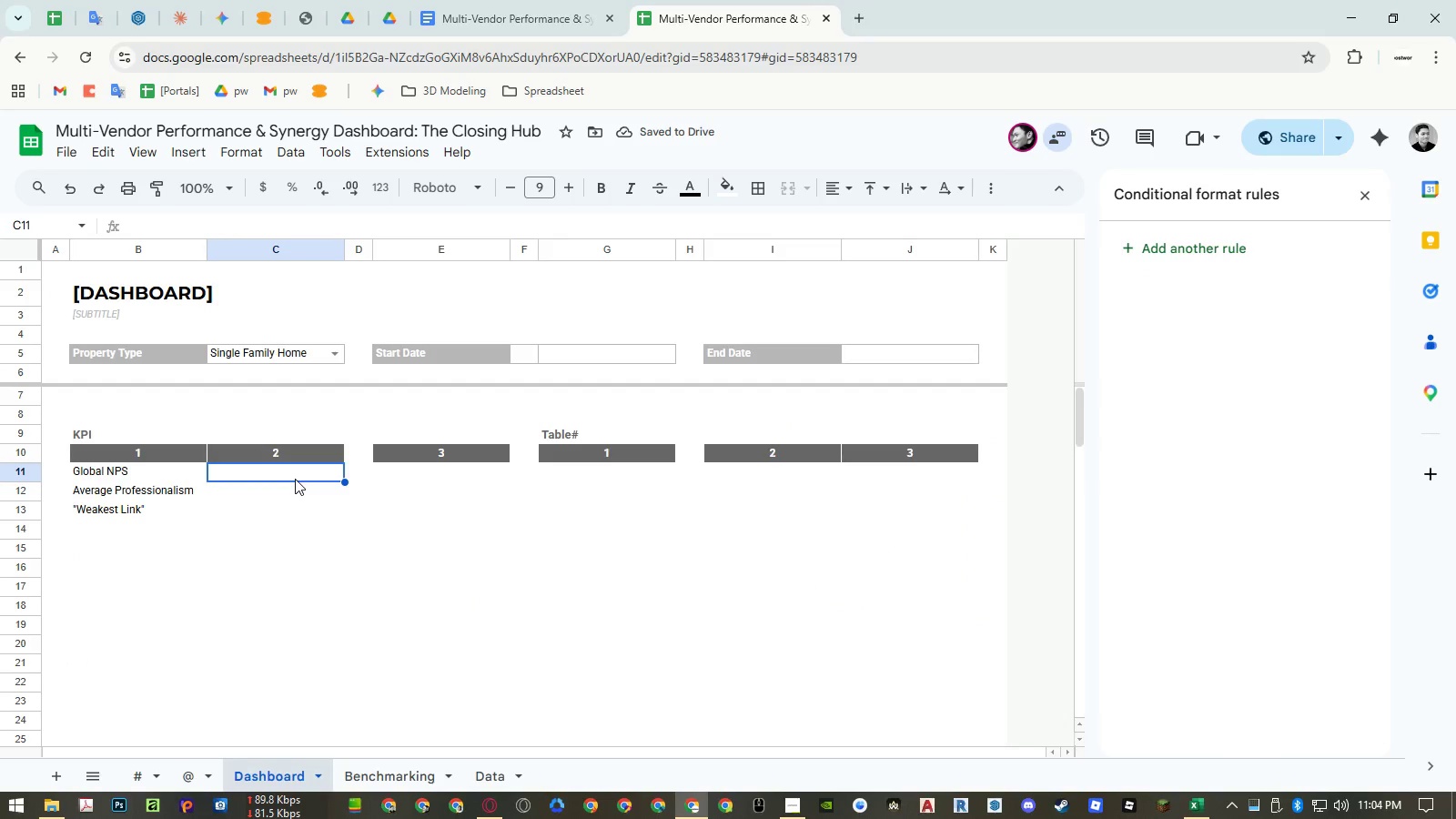 
left_click([294, 476])
 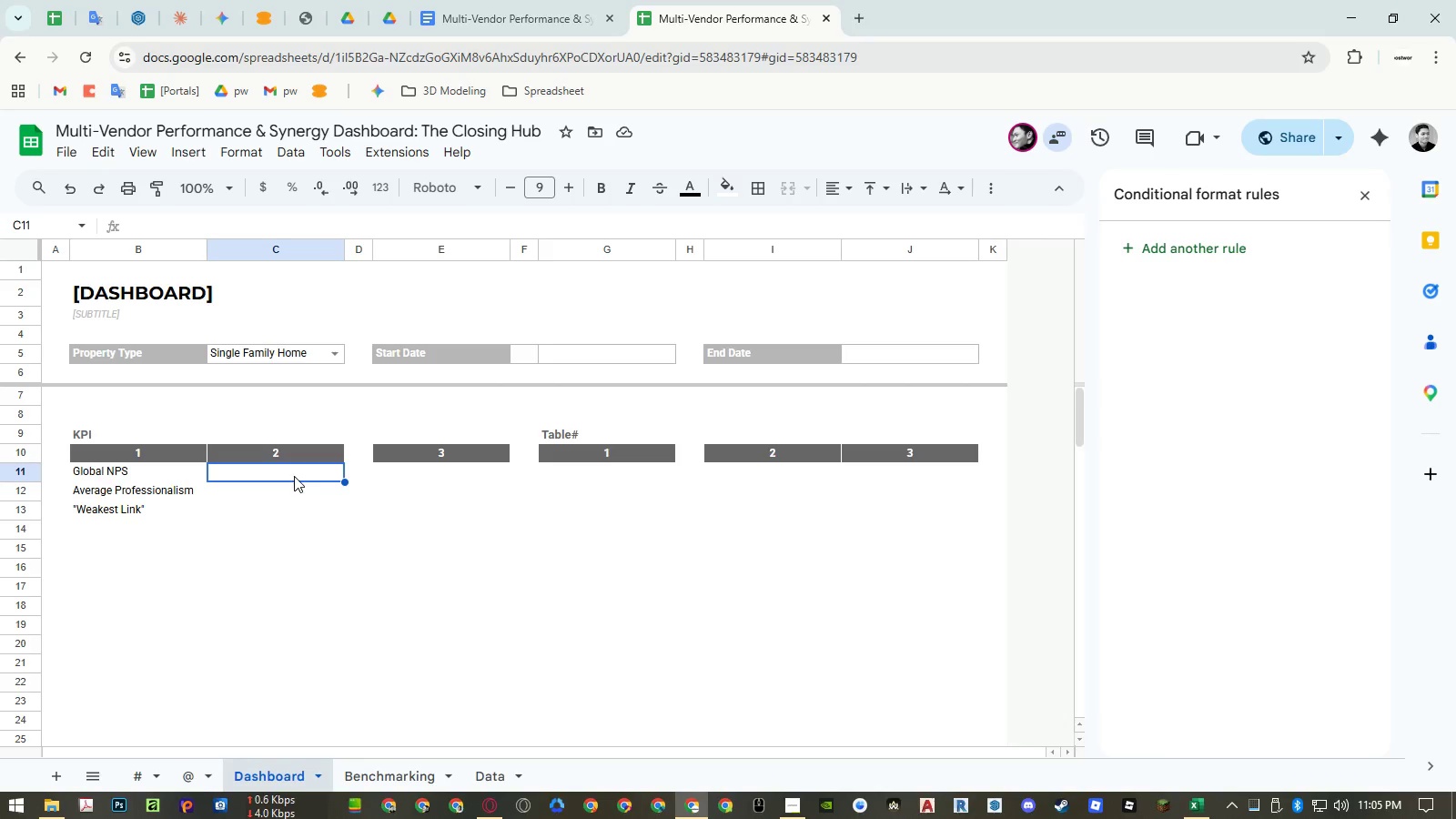 
wait(27.27)
 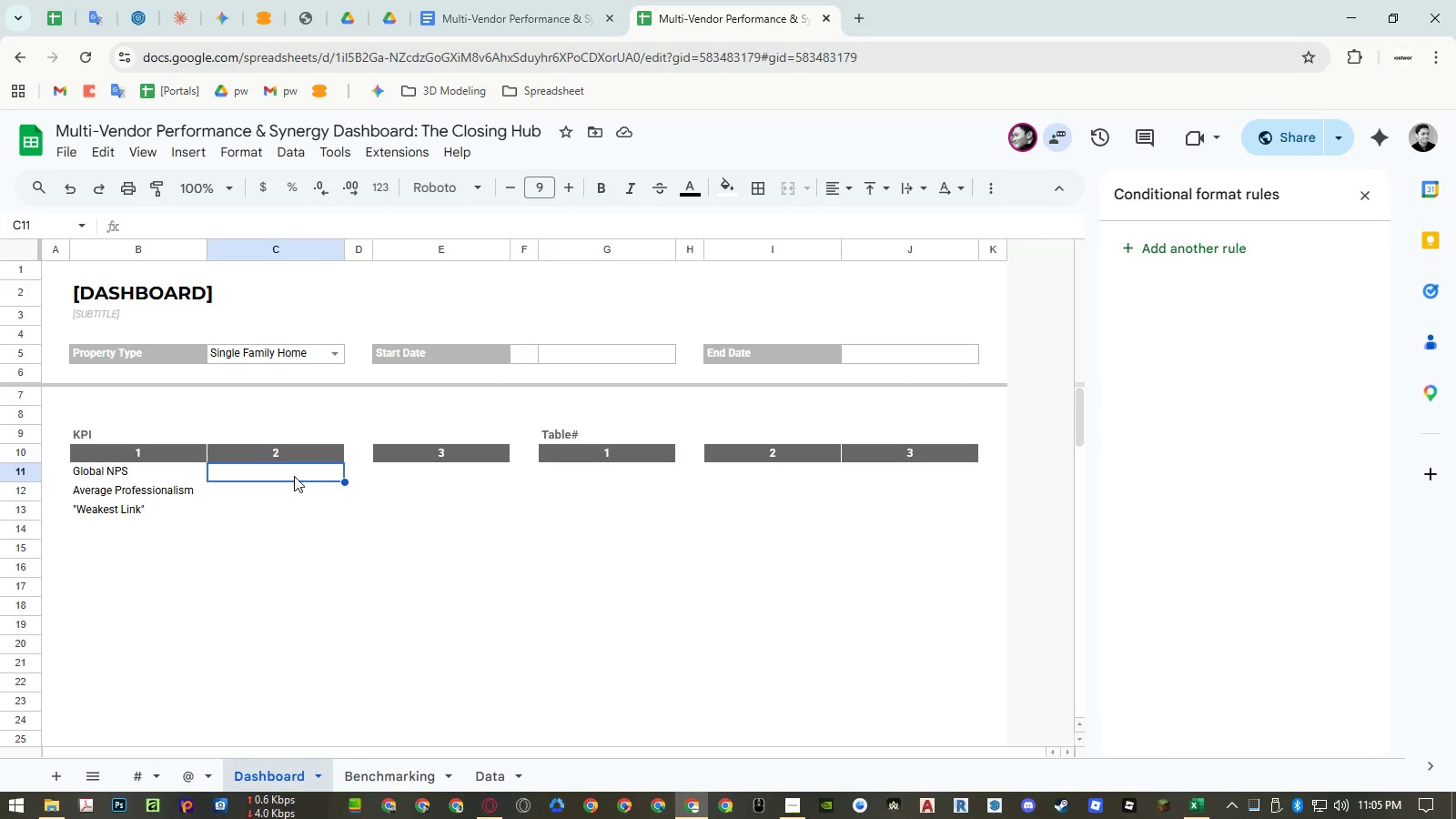 
left_click([294, 476])
 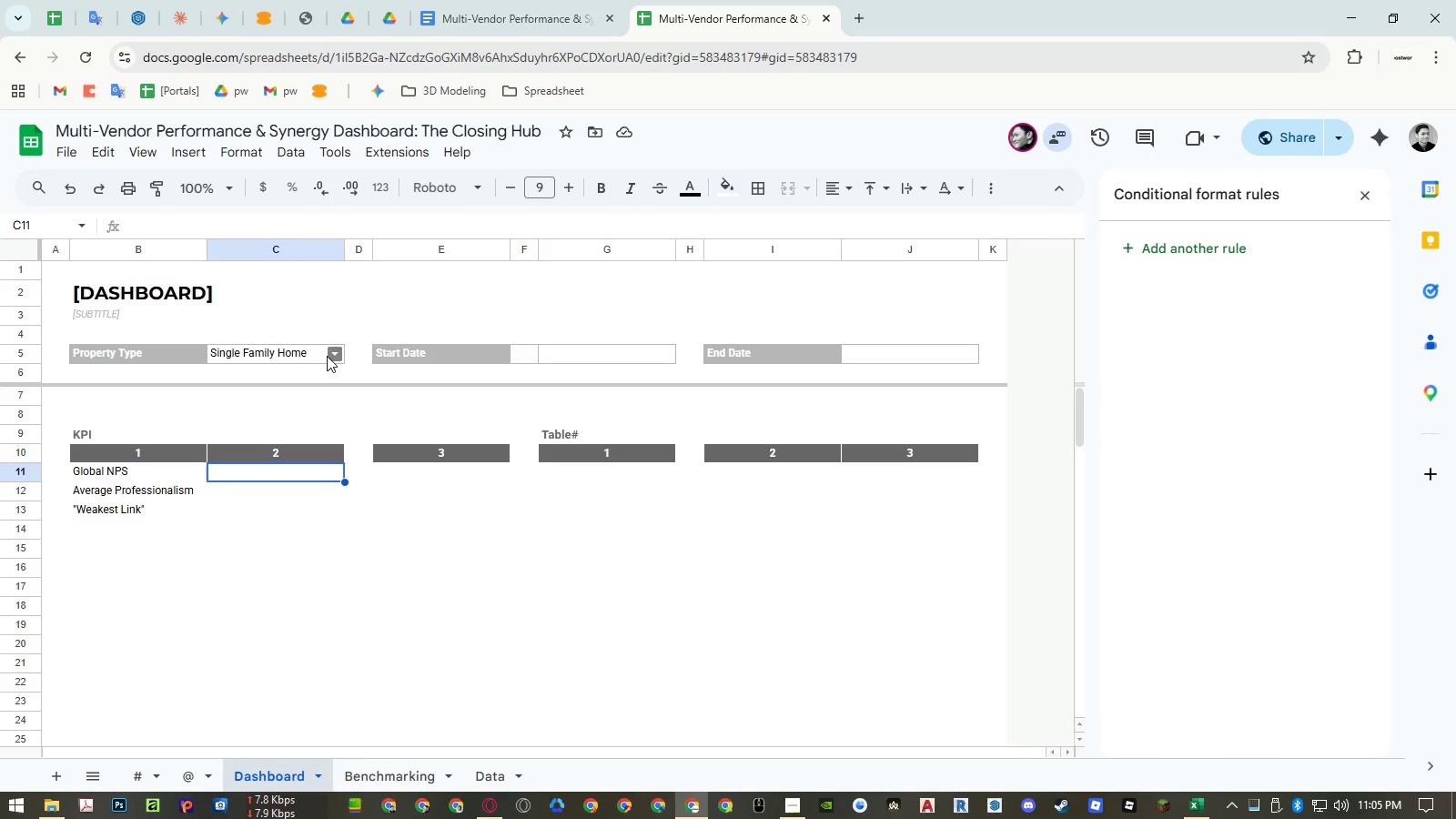 
wait(5.06)
 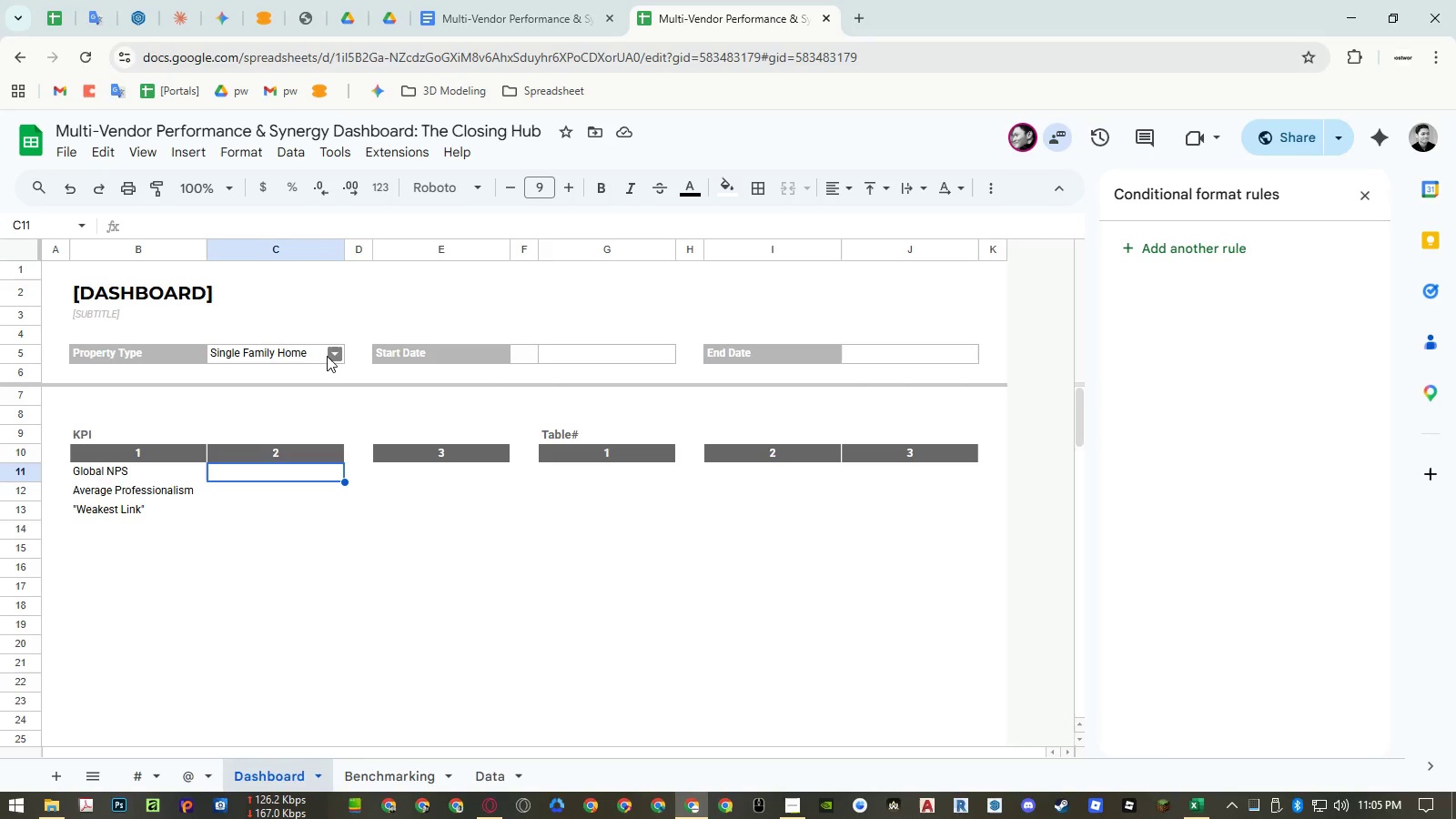 
left_click([366, 770])
 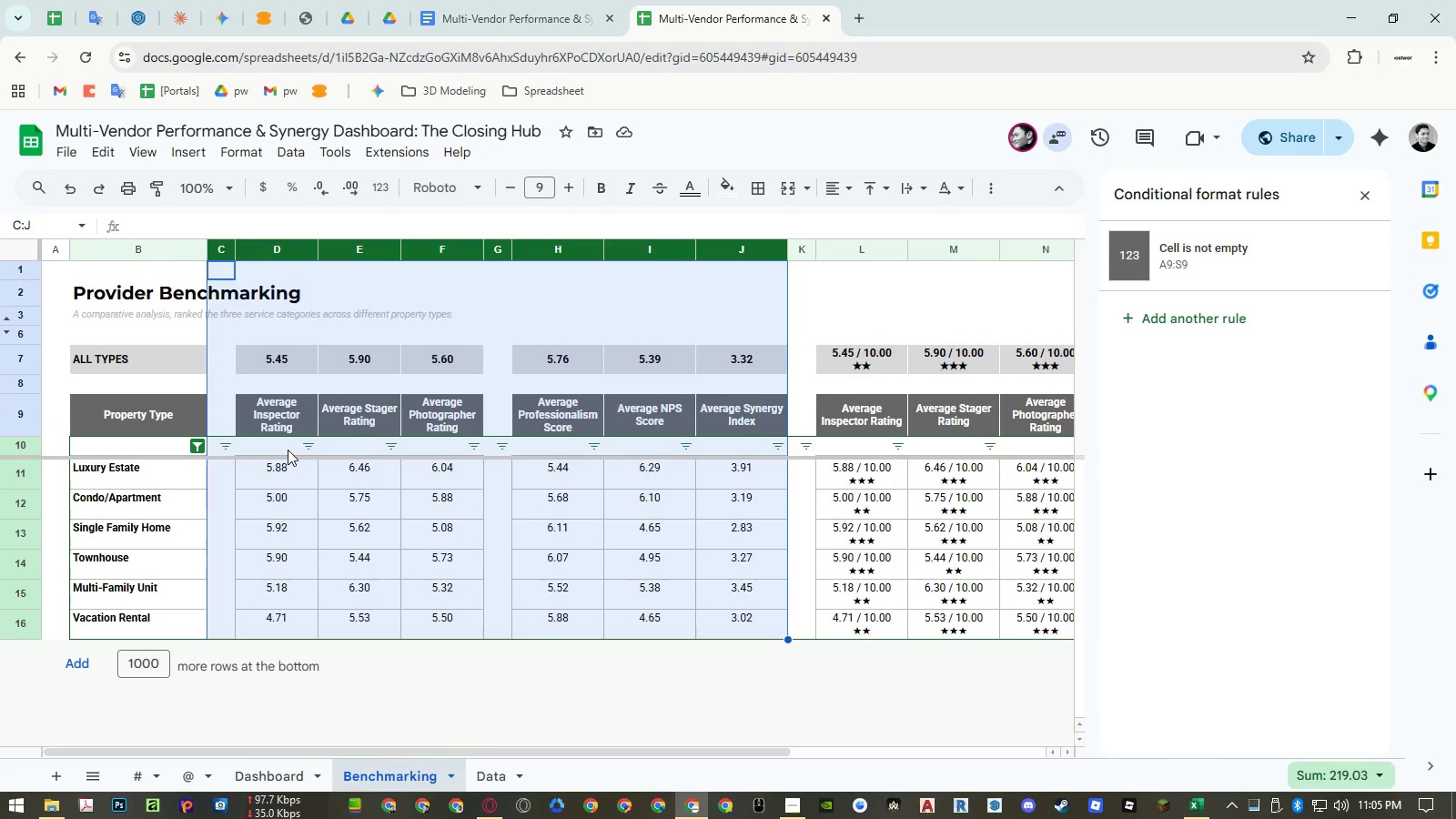 
left_click([287, 449])
 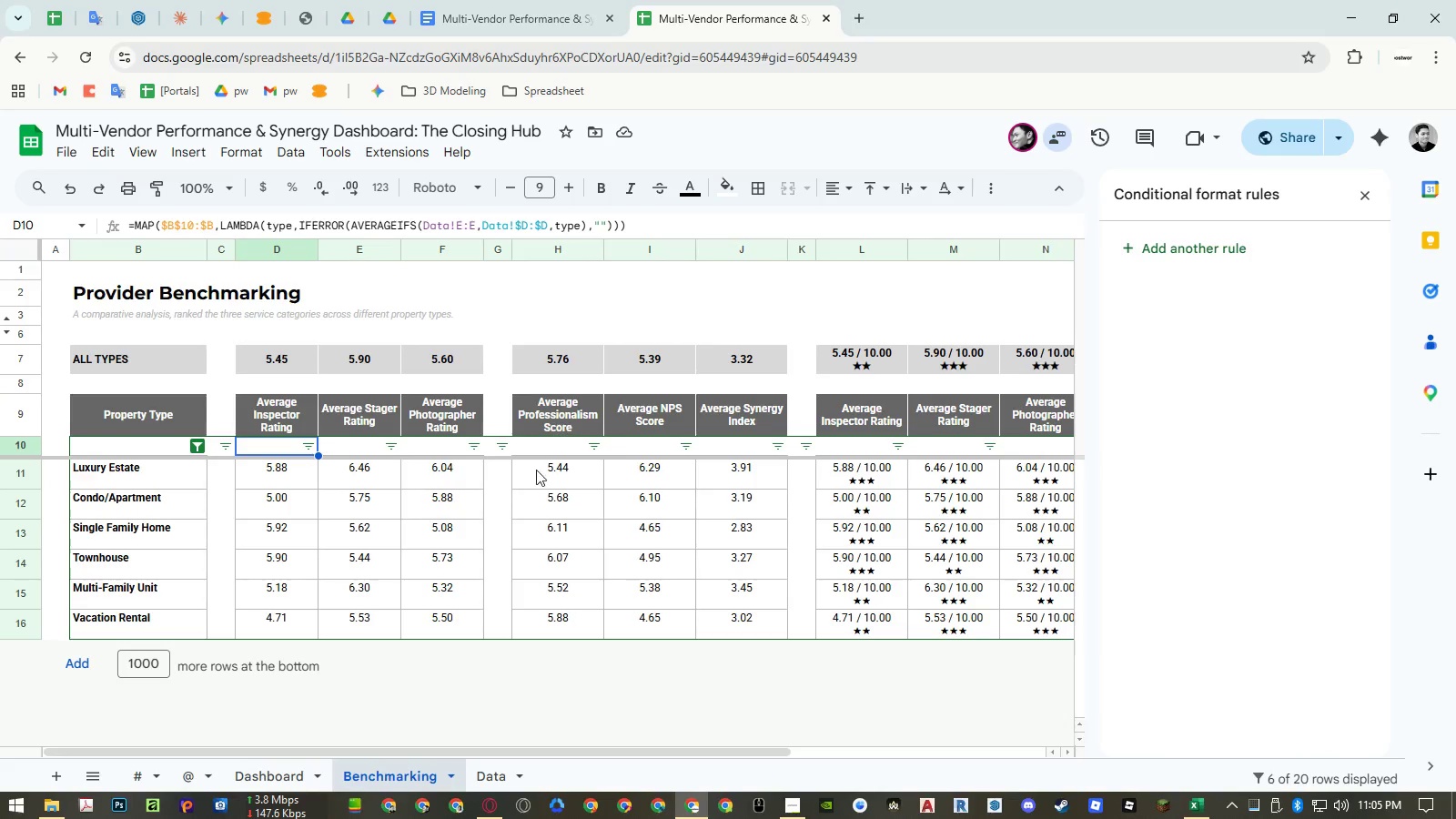 
left_click([629, 451])
 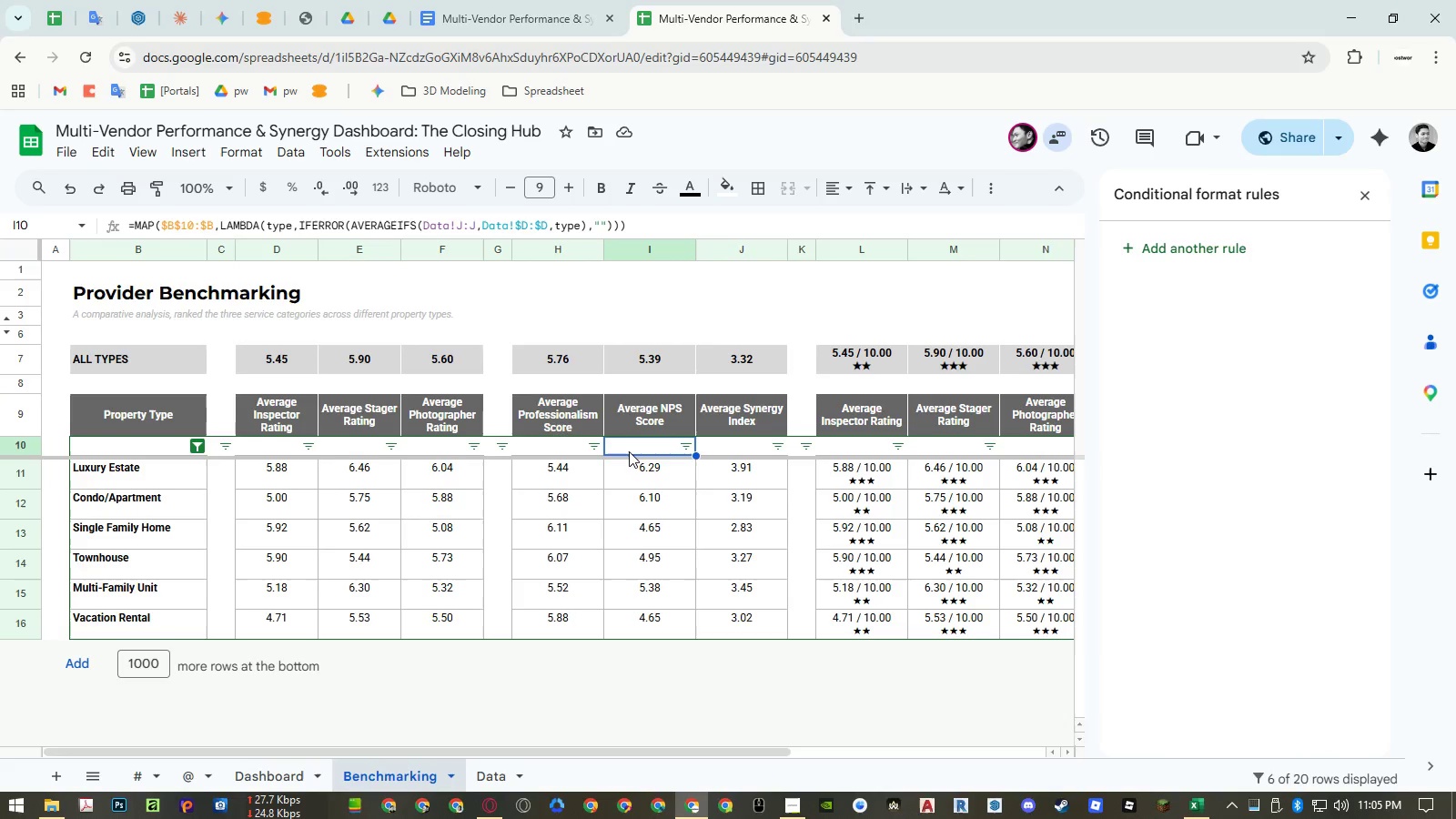 
left_click([287, 766])
 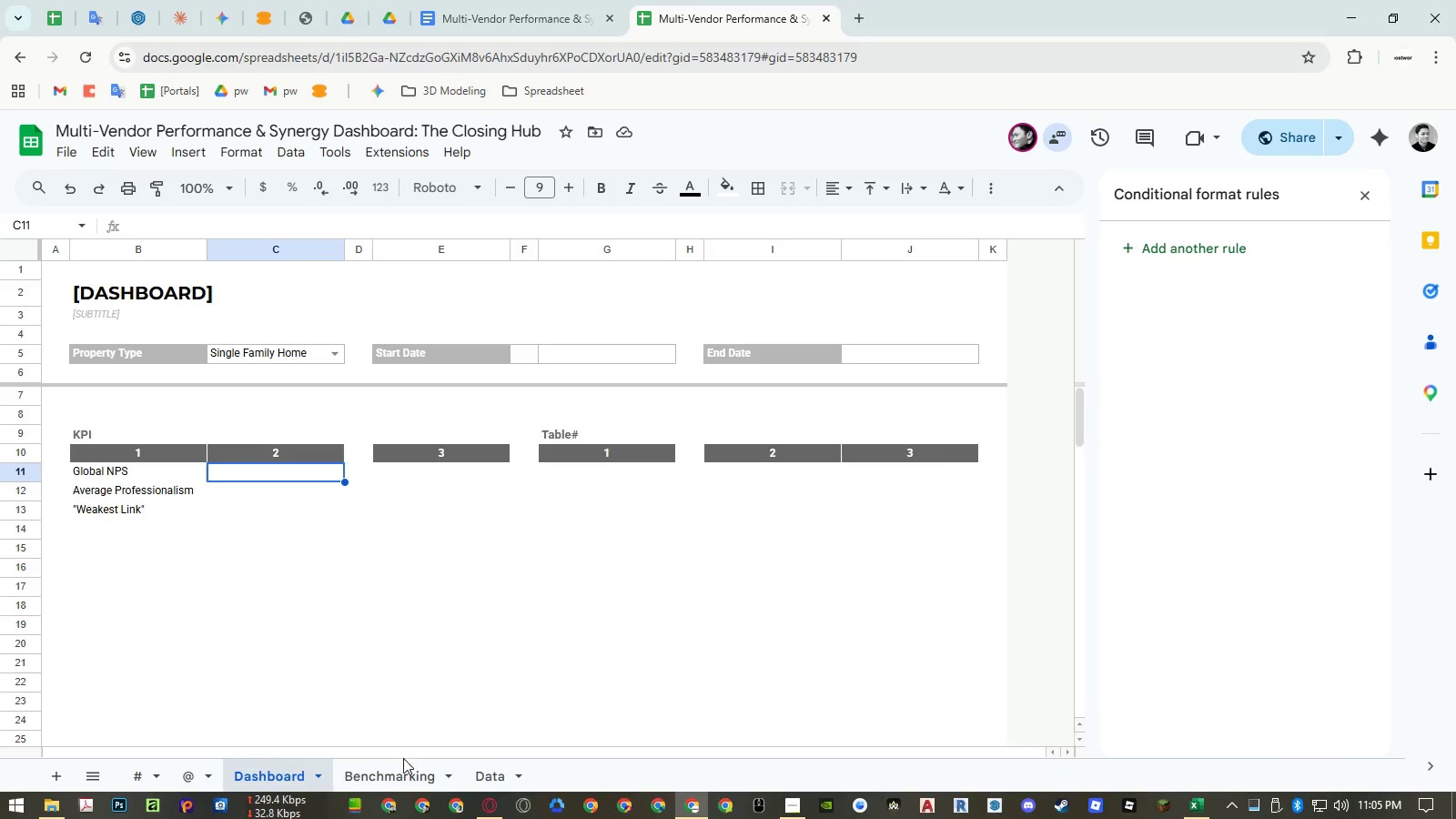 
left_click([401, 766])
 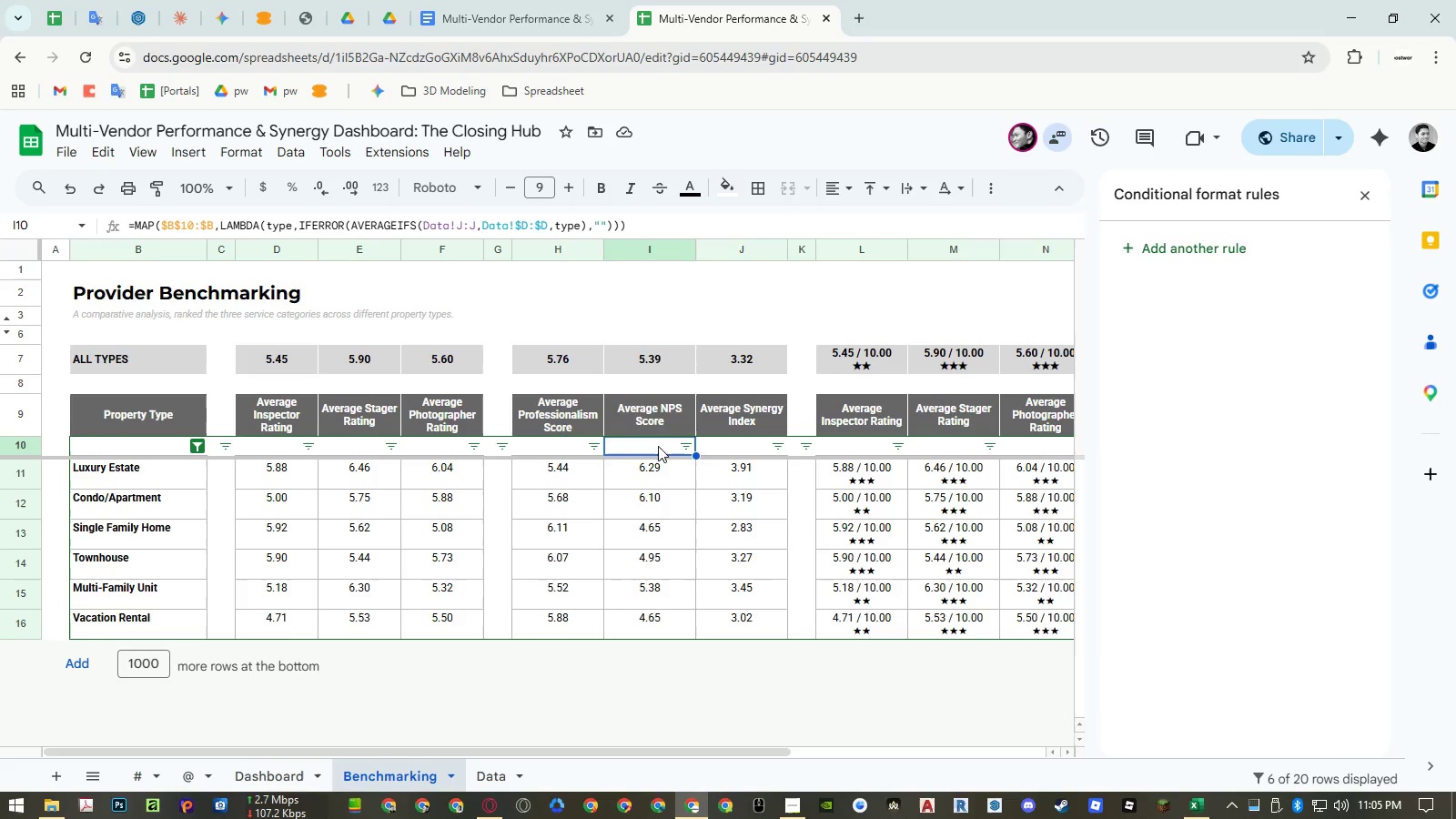 
left_click([652, 352])
 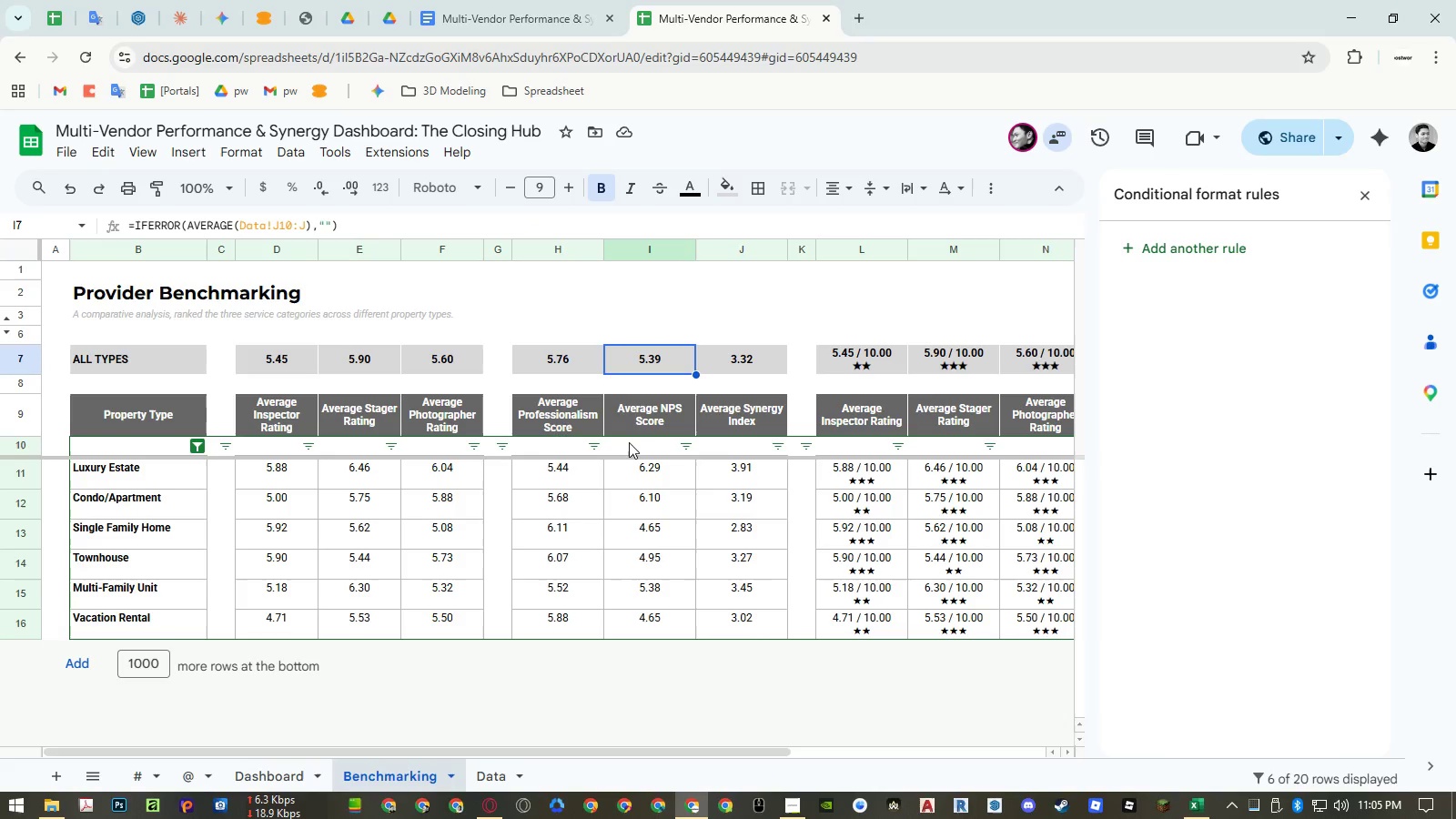 
left_click([304, 767])
 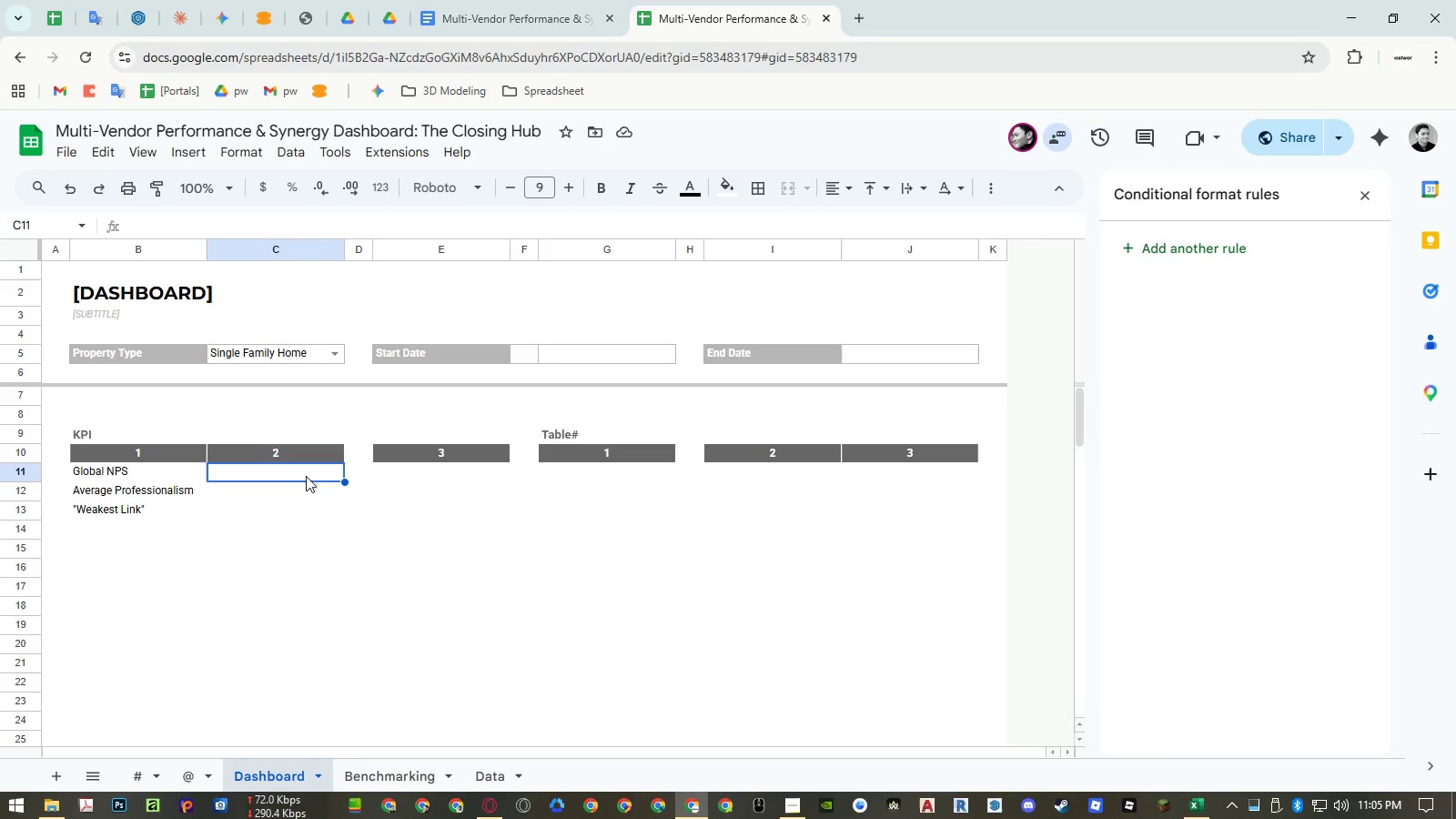 
wait(18.69)
 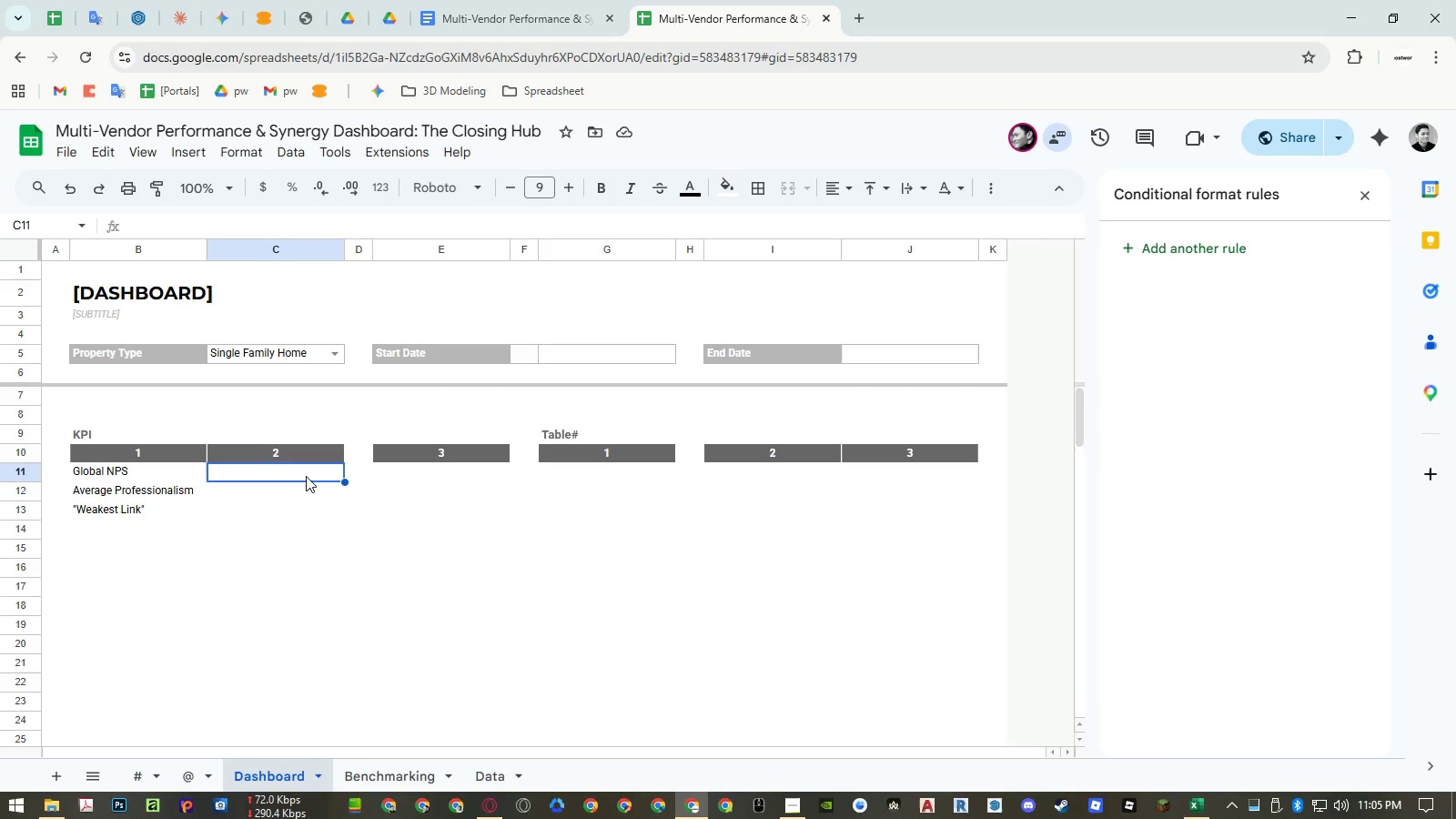 
key(Equal)
 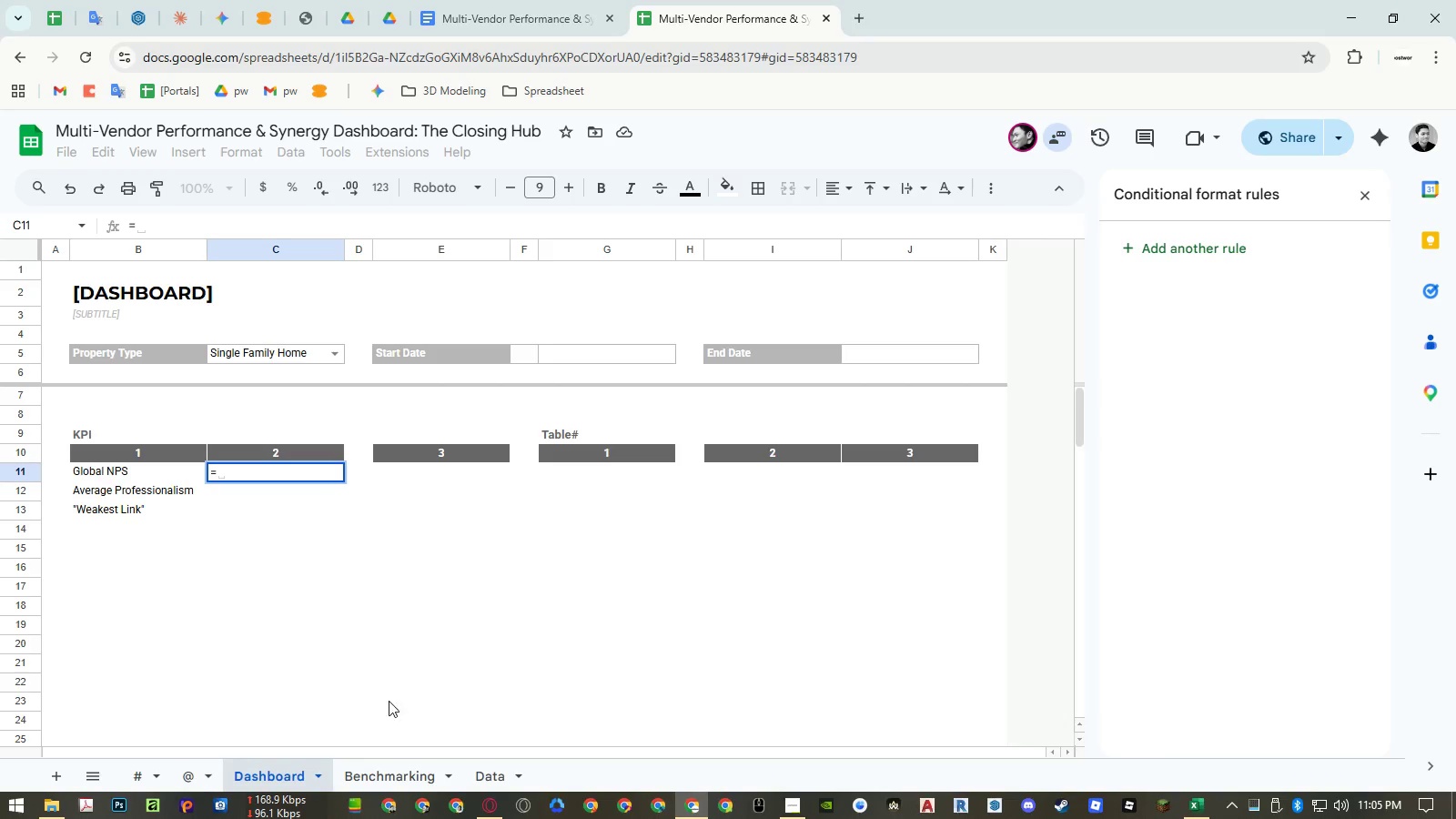 
left_click([401, 772])
 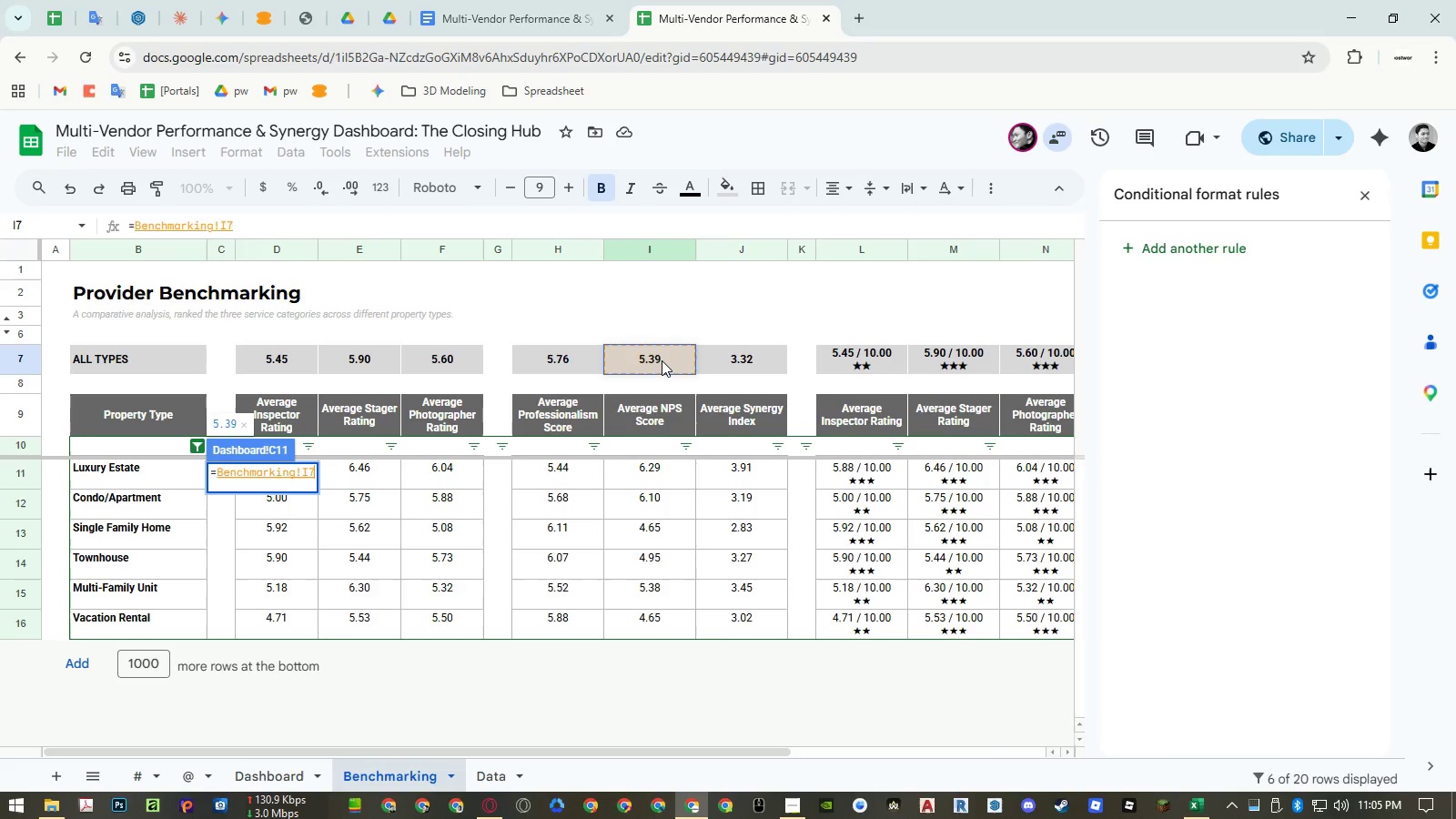 
key(Enter)
 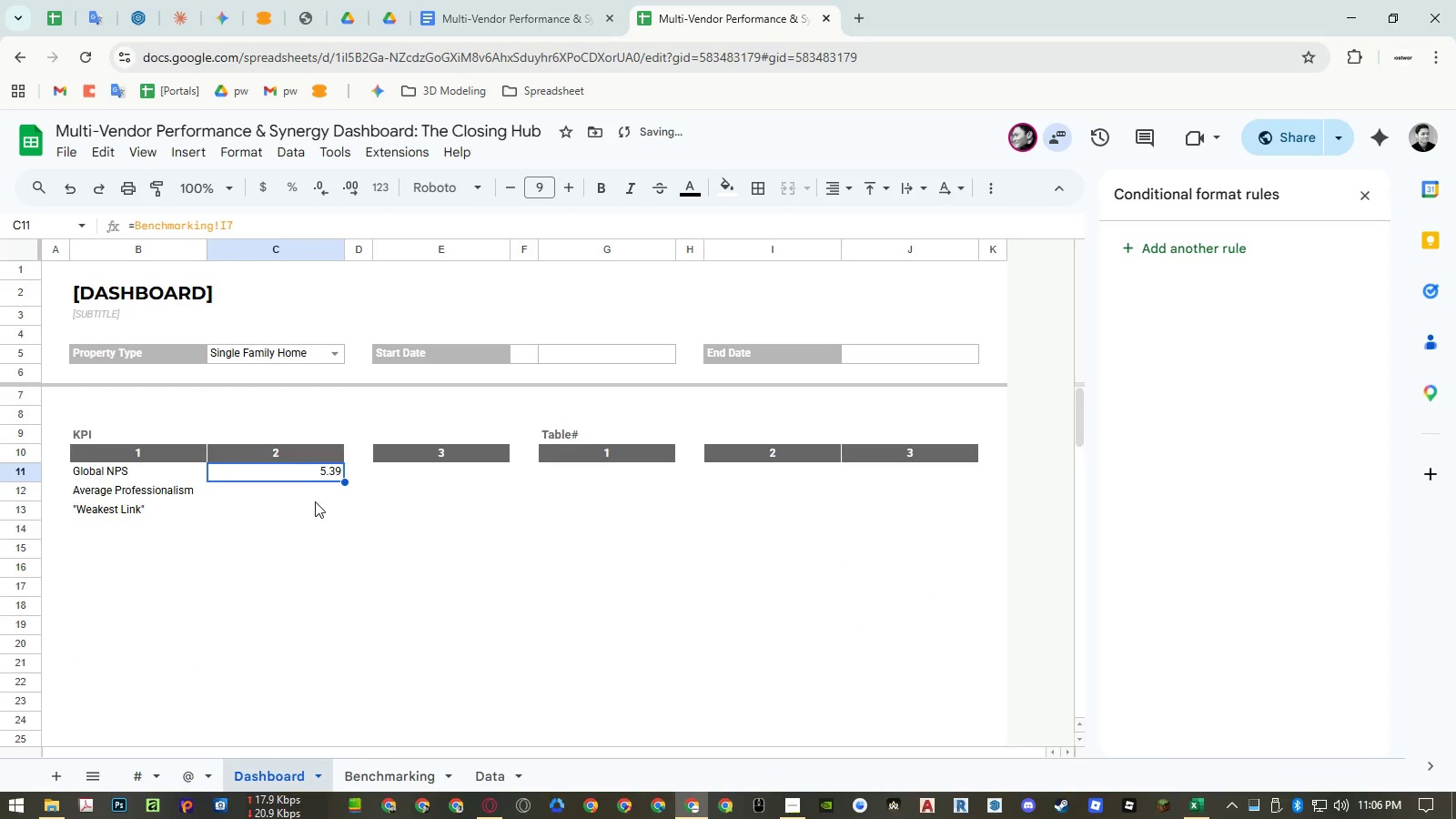 
left_click([301, 491])
 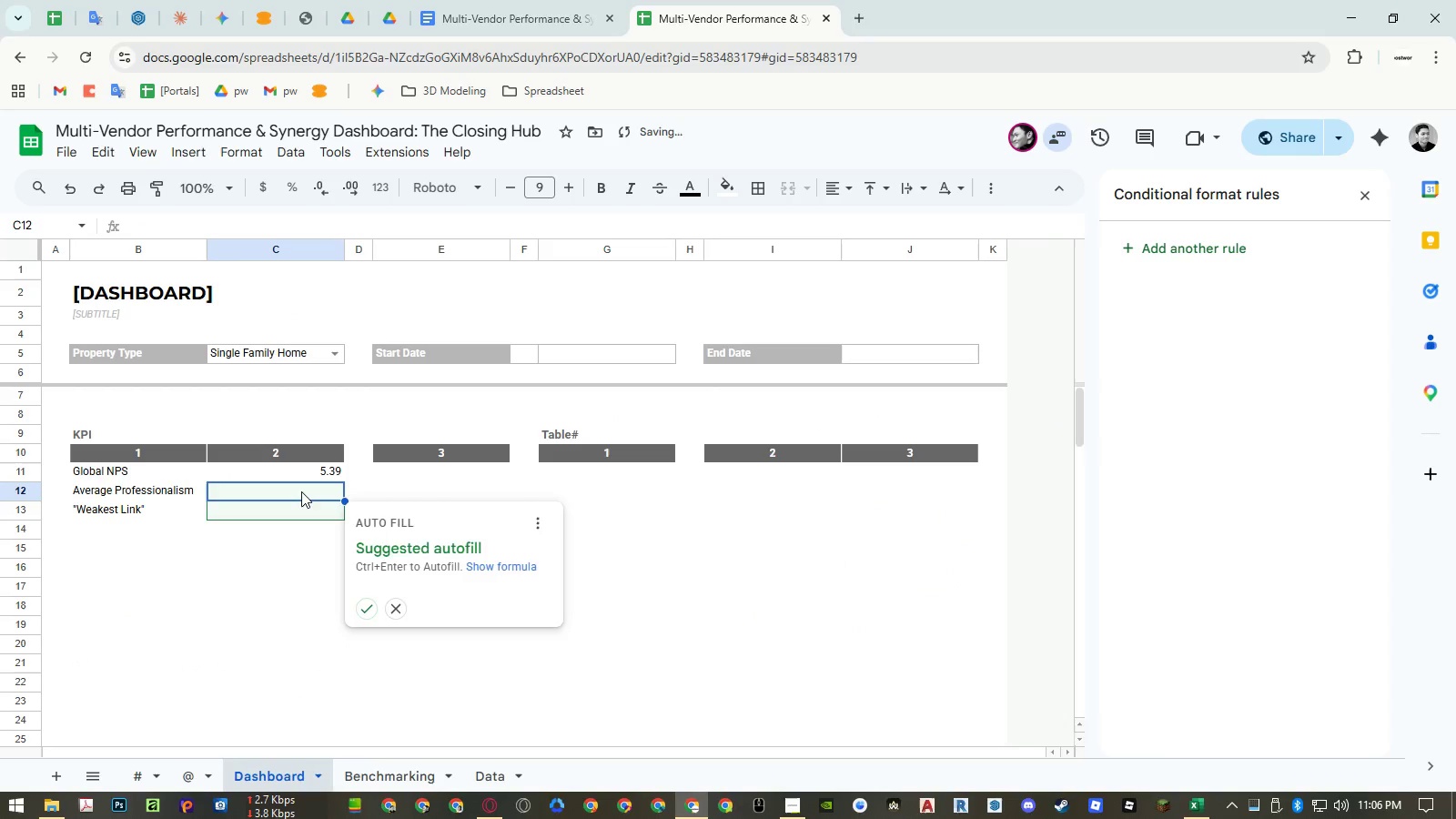 
key(Equal)
 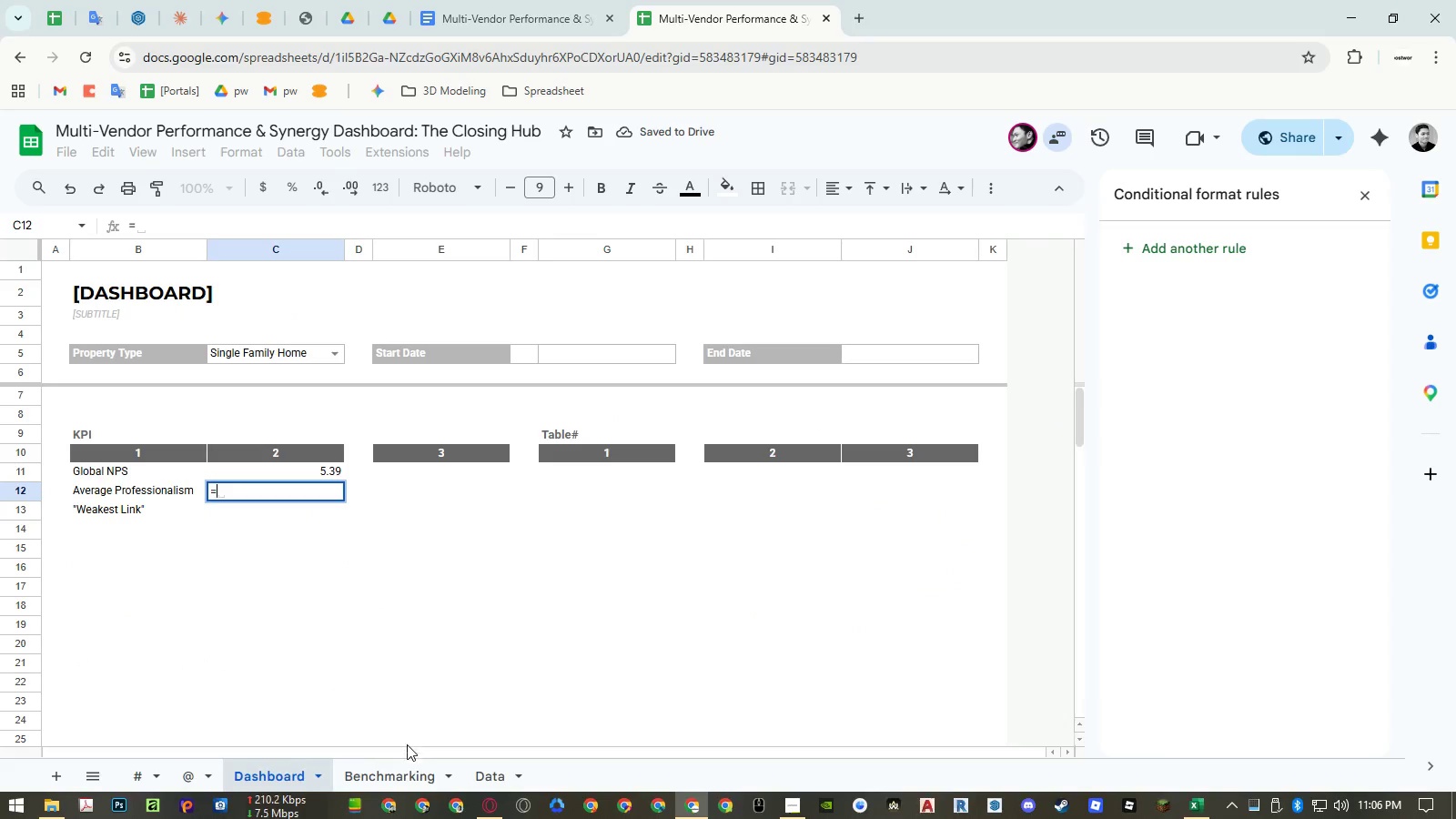 
left_click([409, 766])
 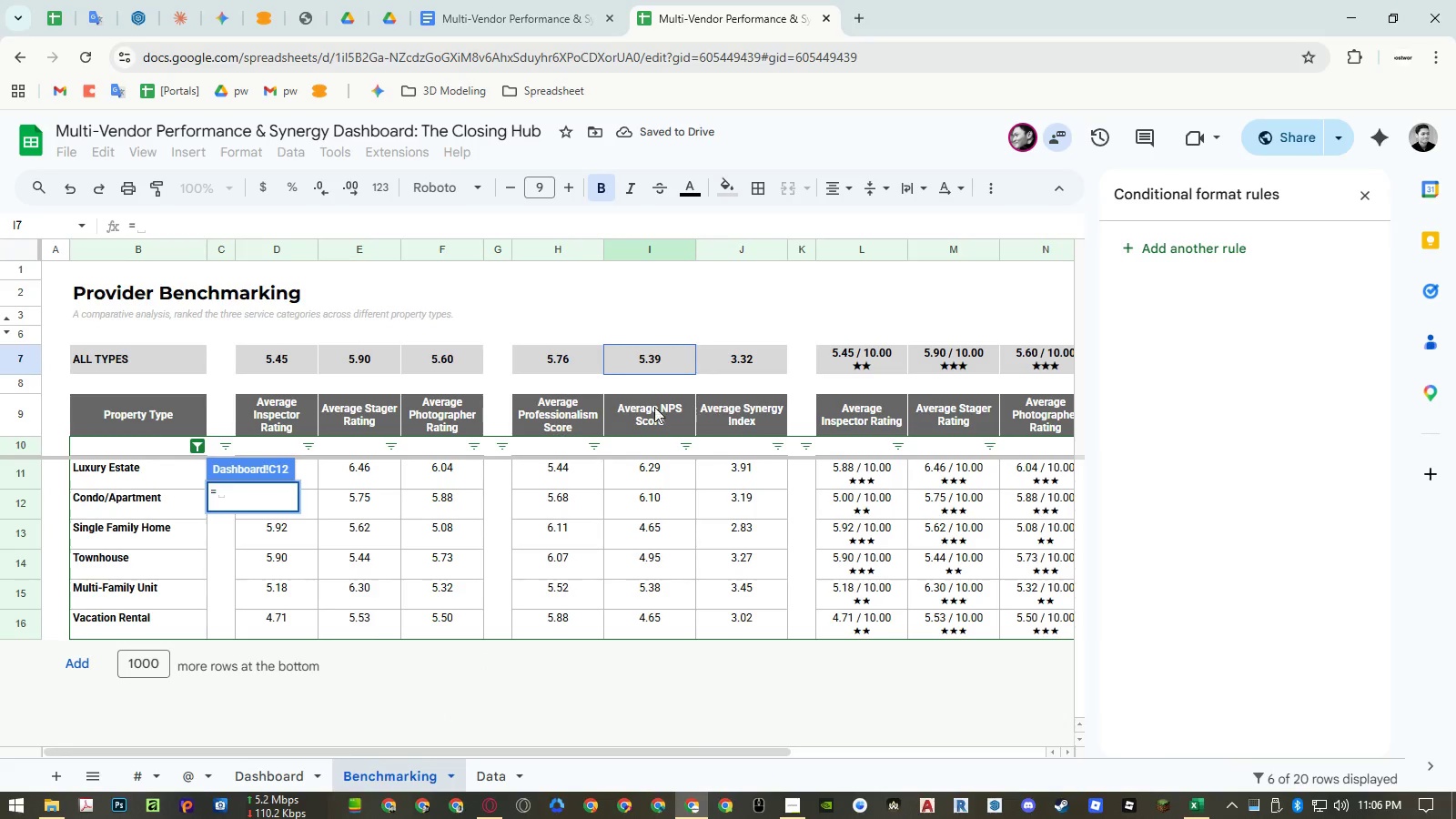 
left_click([574, 363])
 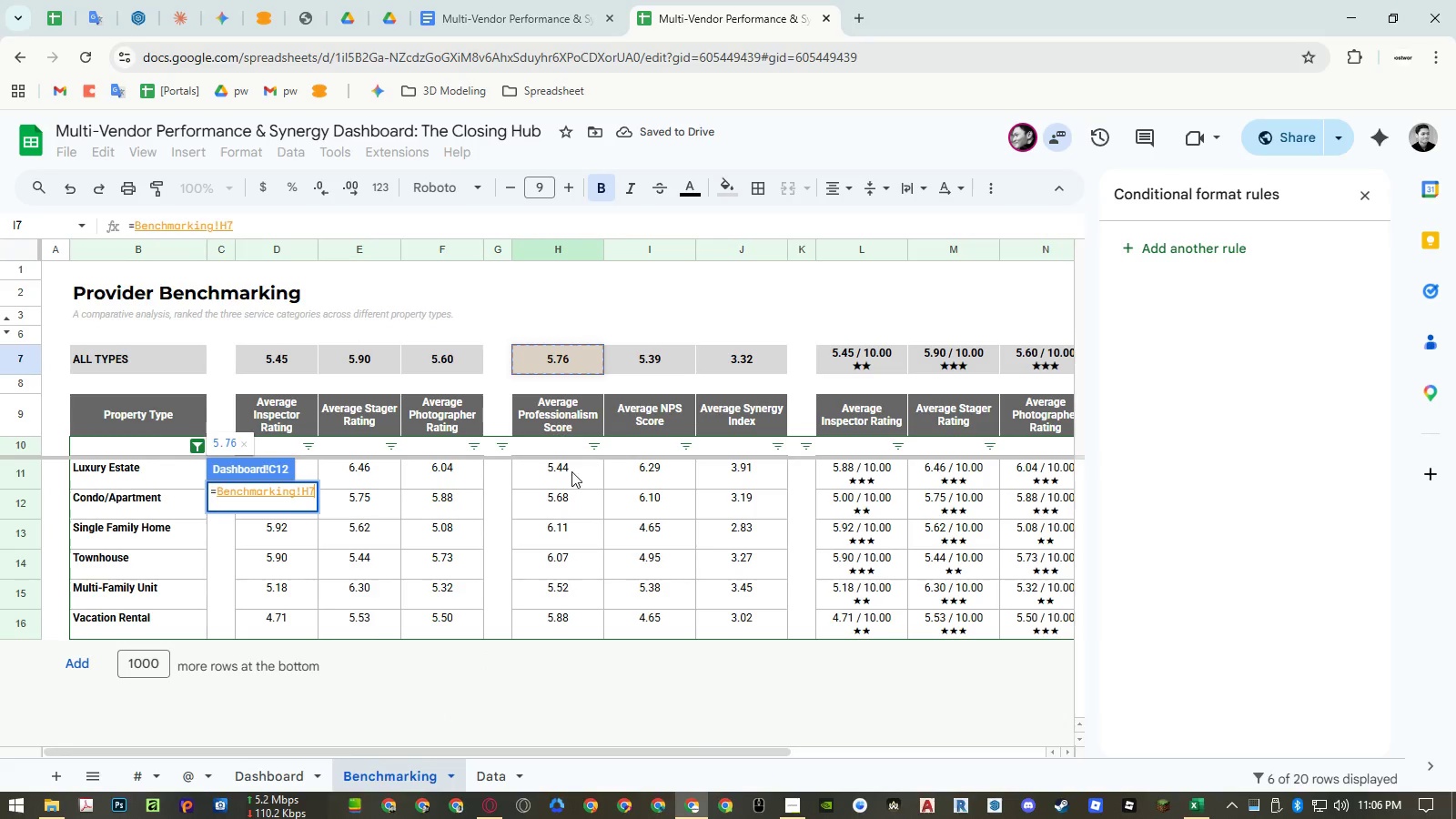 
key(Enter)
 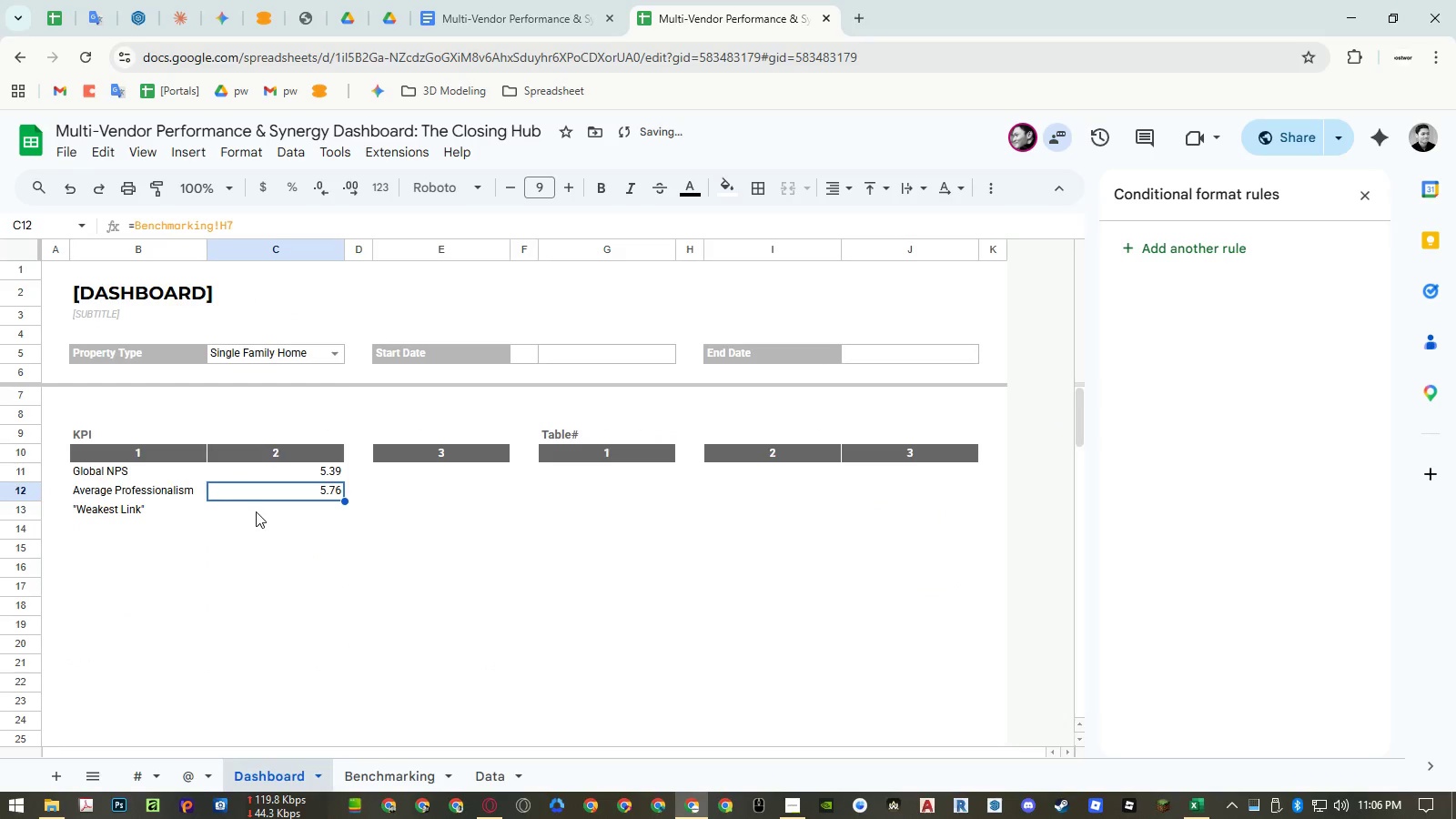 
left_click([256, 511])
 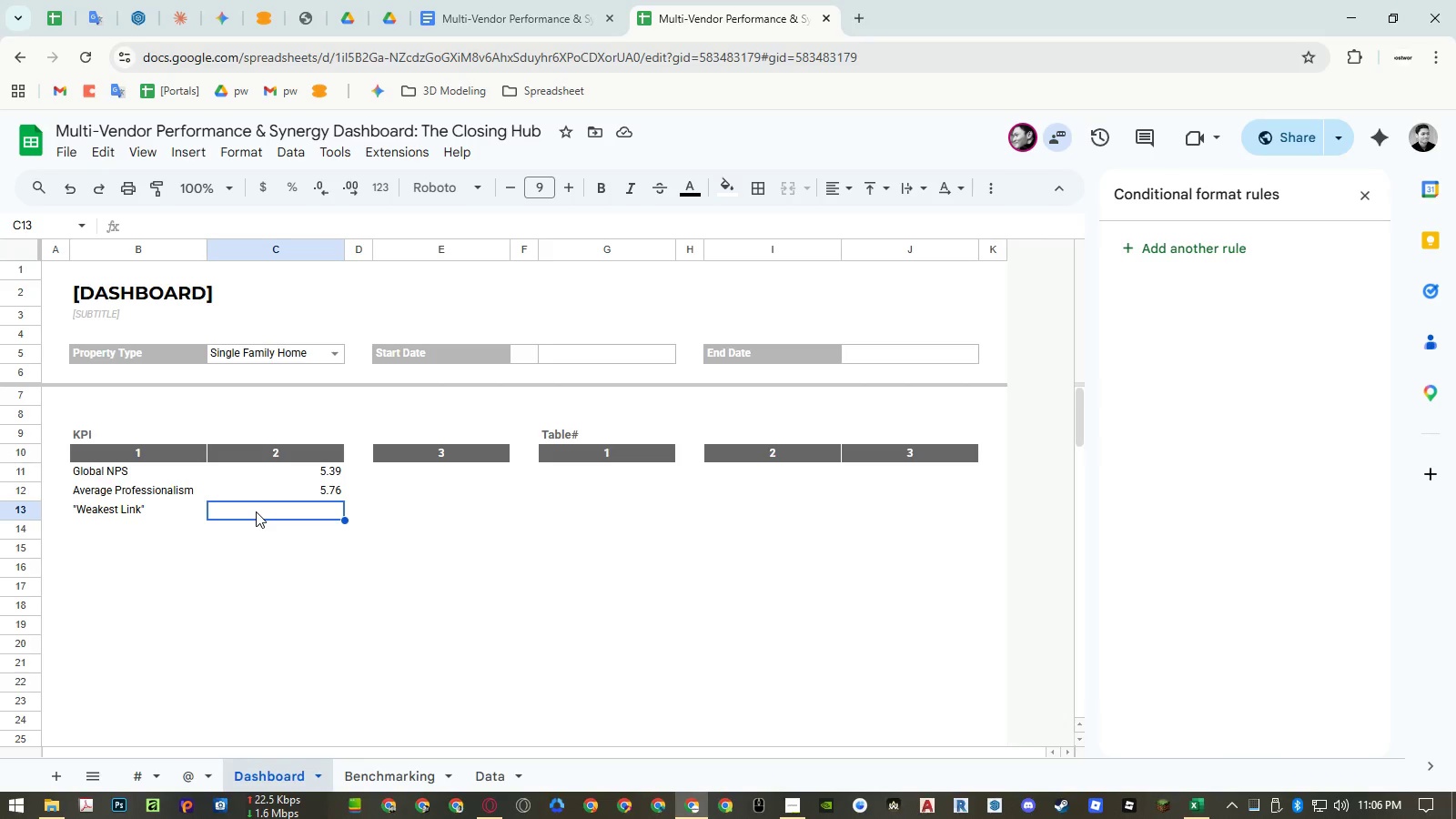 
wait(26.3)
 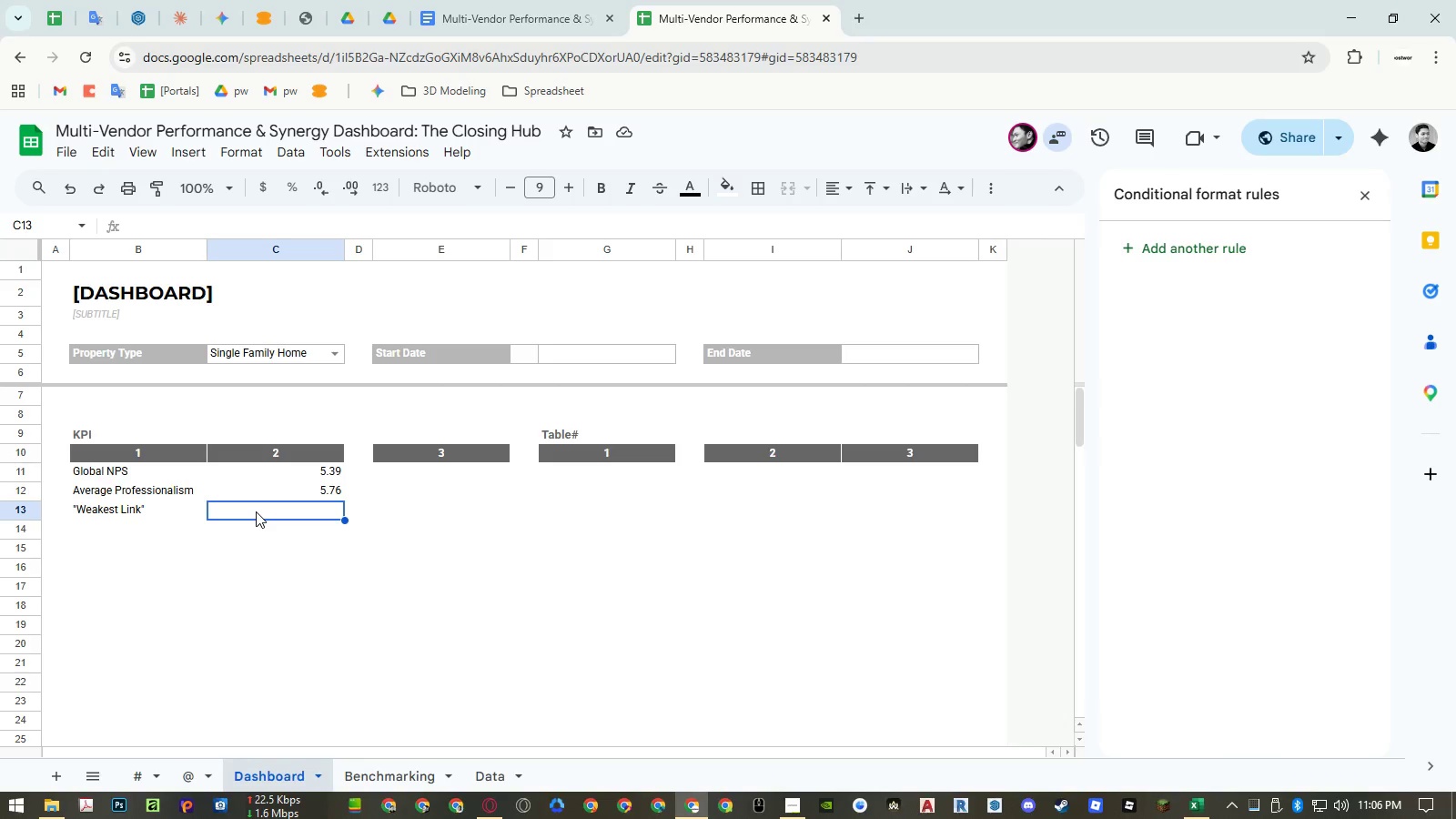 
left_click([379, 767])
 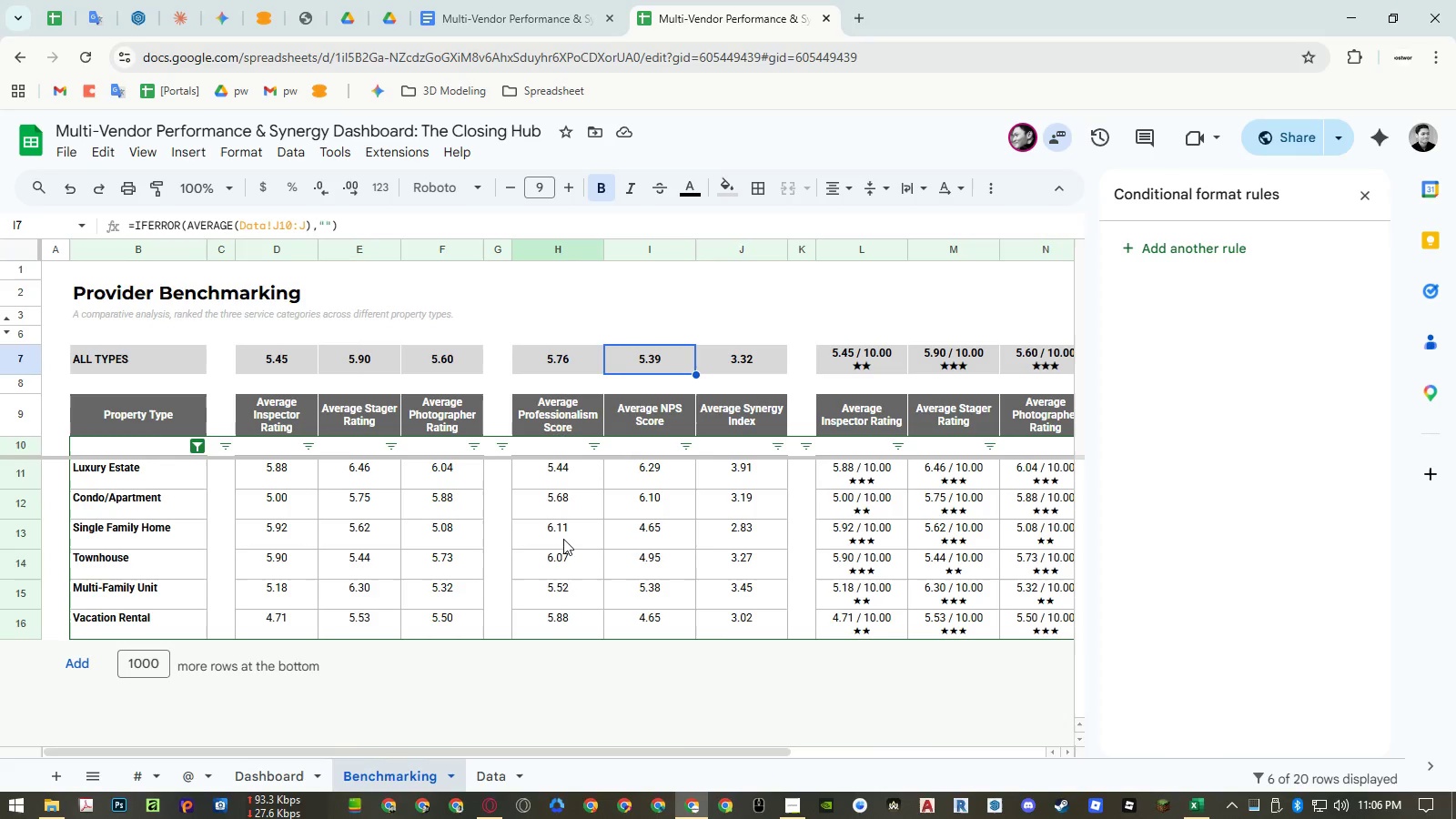 
hold_key(key=ShiftLeft, duration=1.02)
scroll: coordinate [597, 495], scroll_direction: down, amount: 4.0
 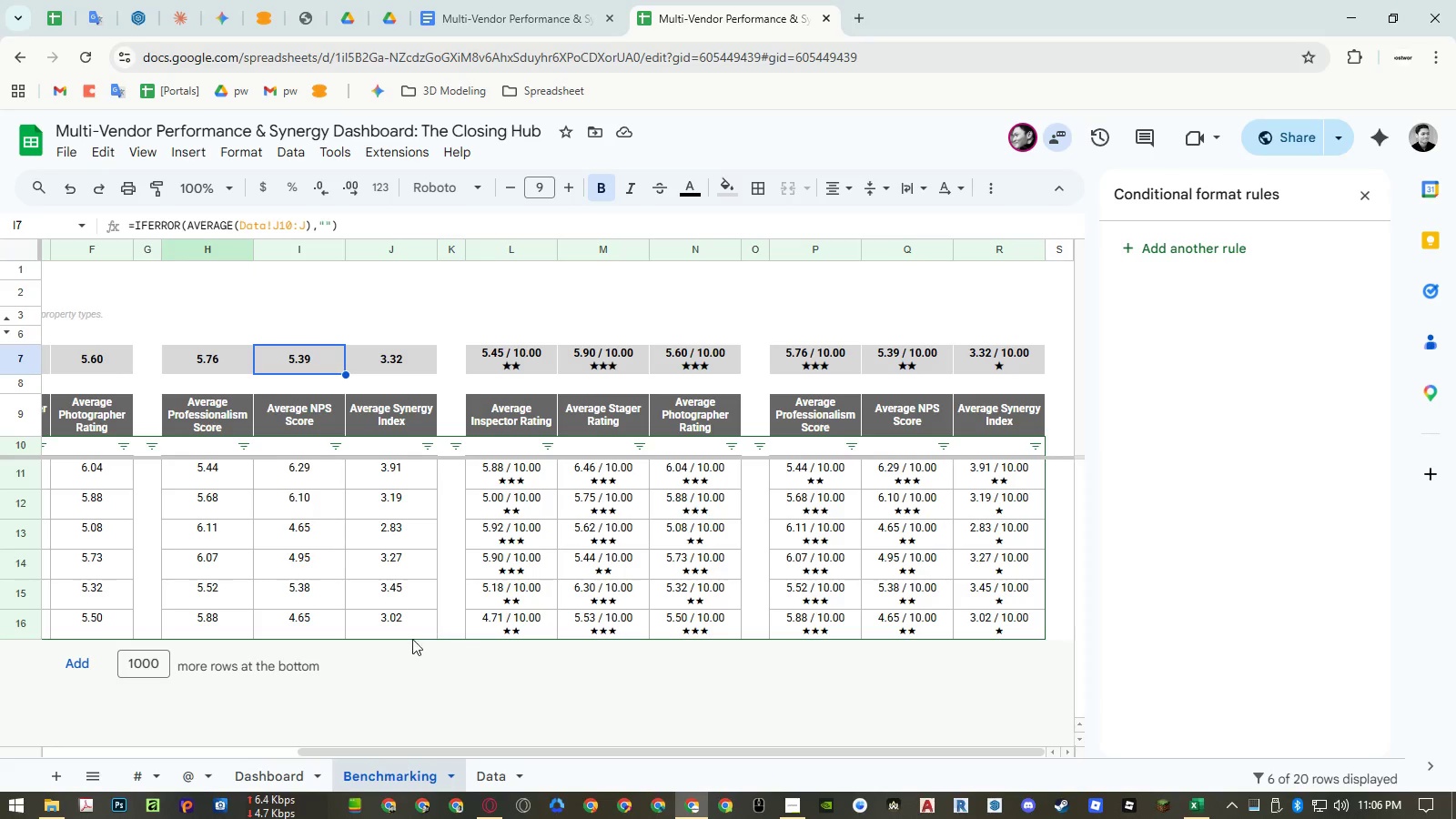 
wait(6.83)
 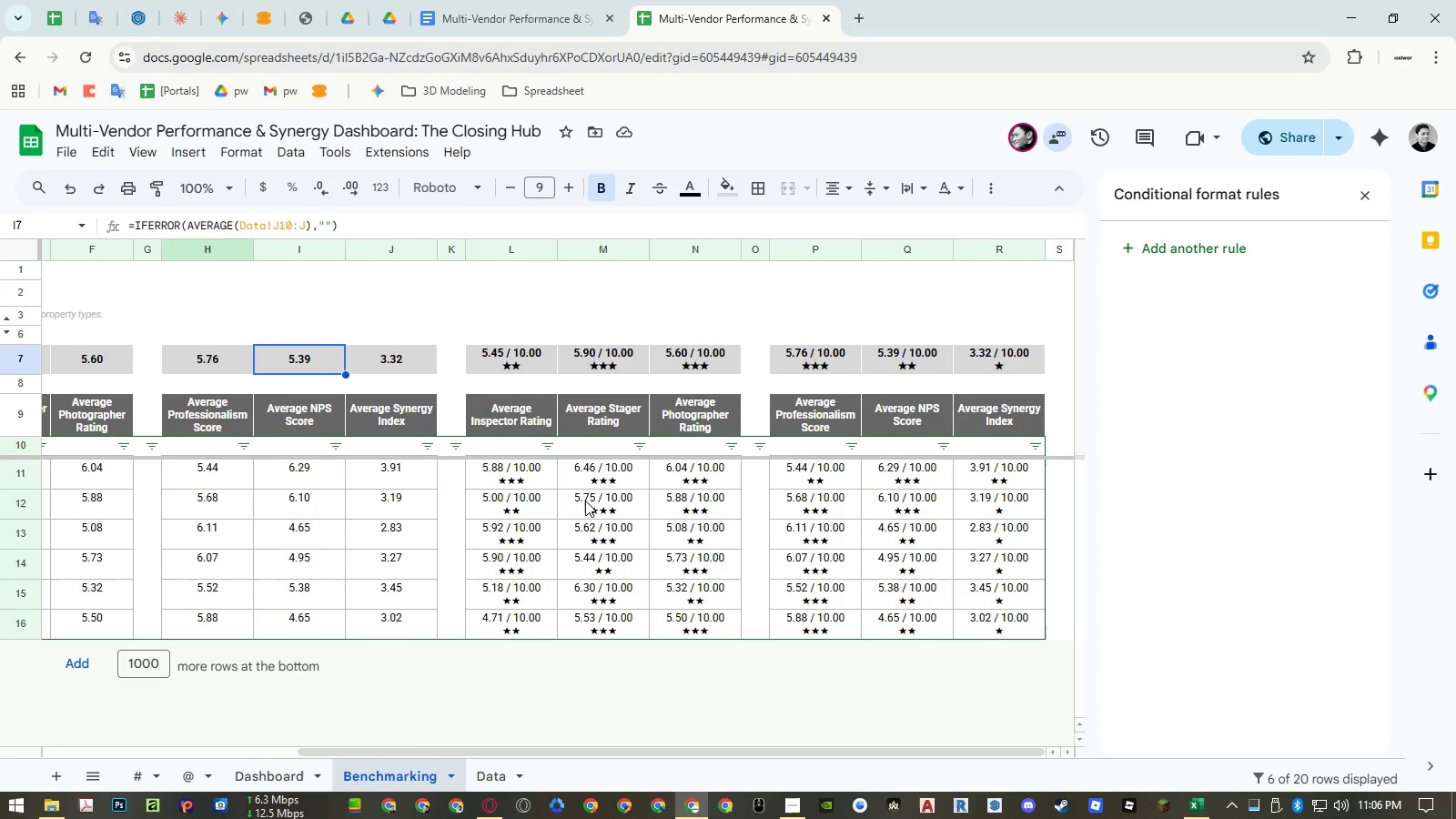 
left_click([284, 773])
 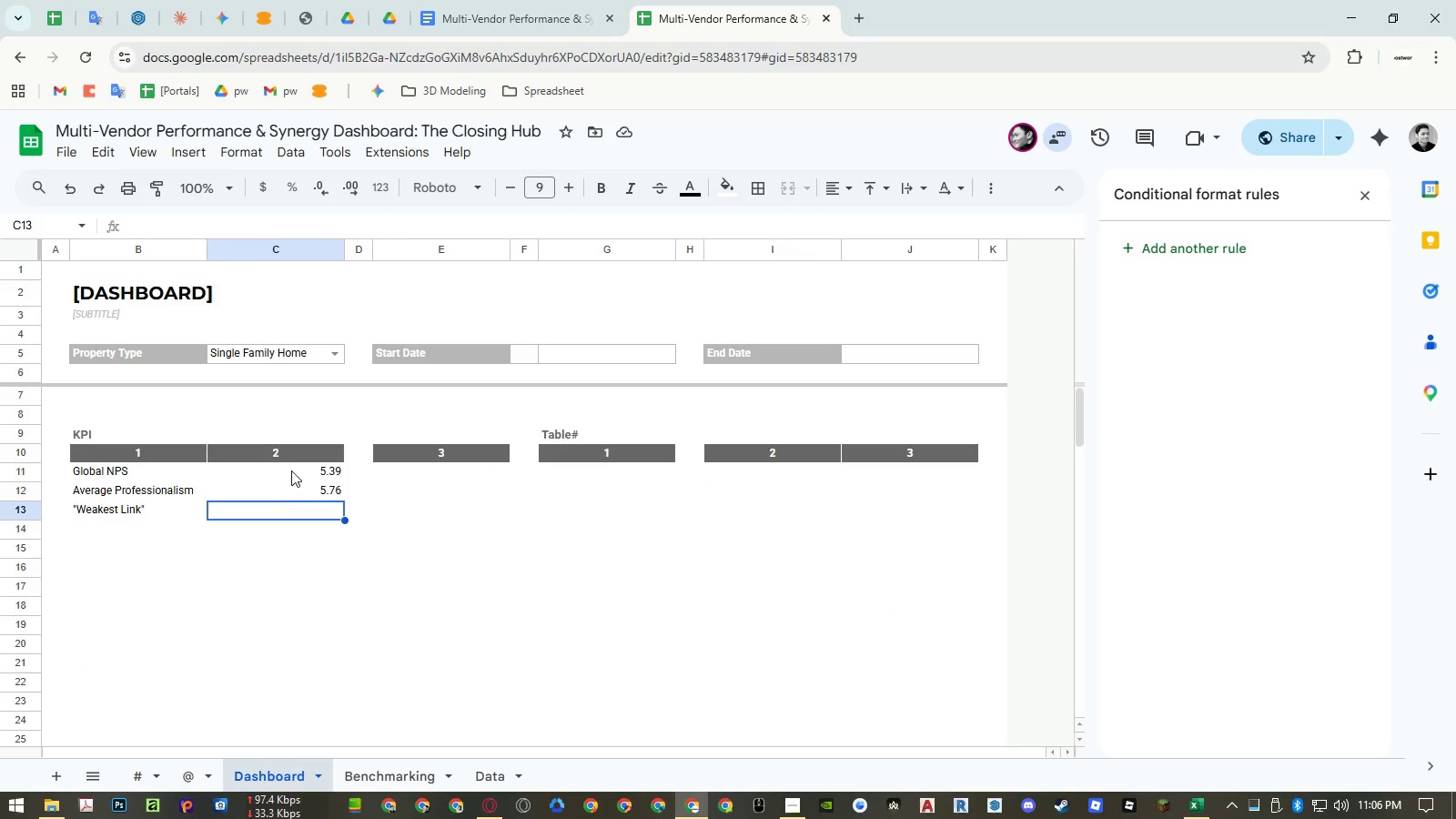 
left_click([290, 470])
 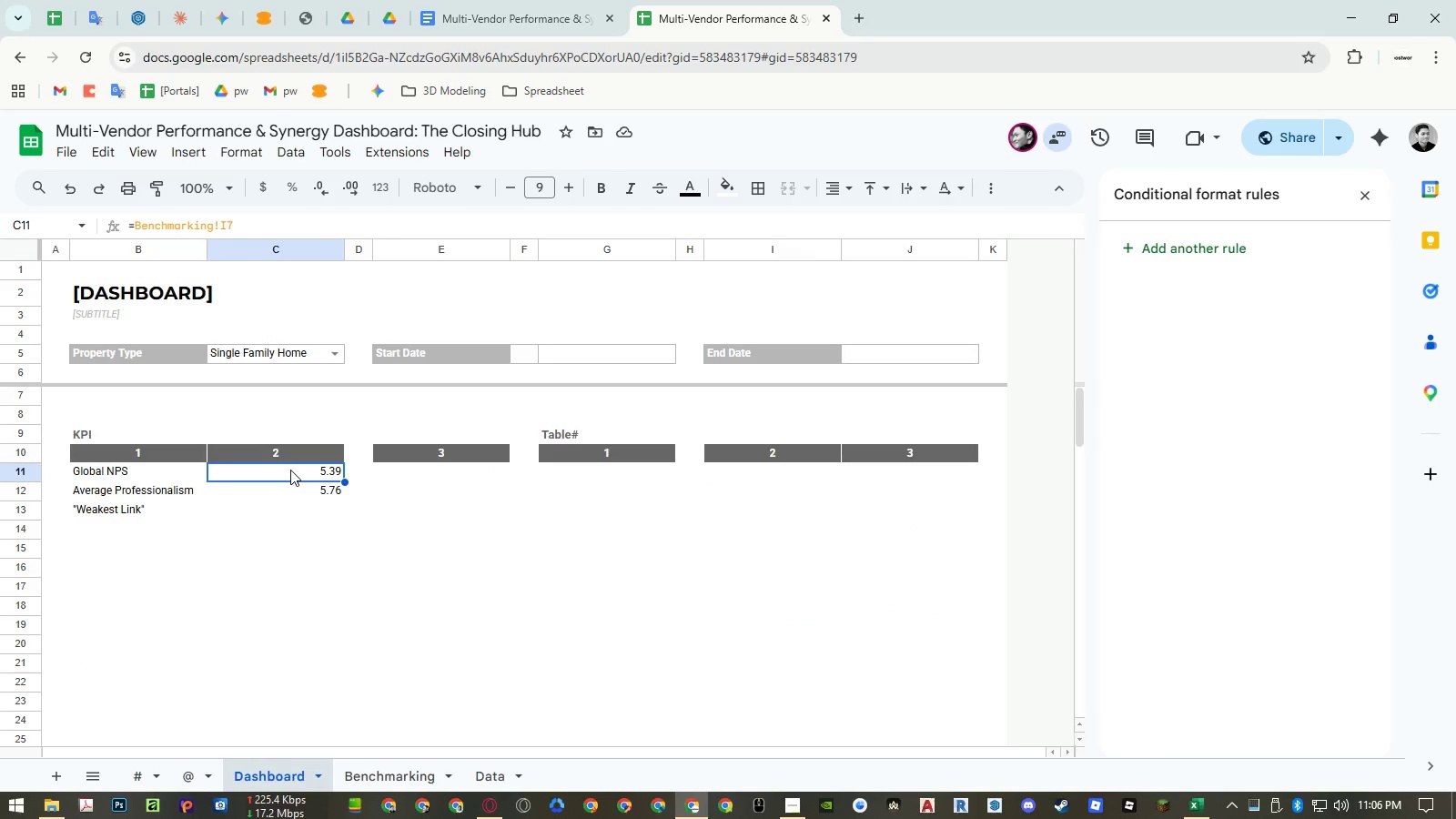 
double_click([290, 470])
 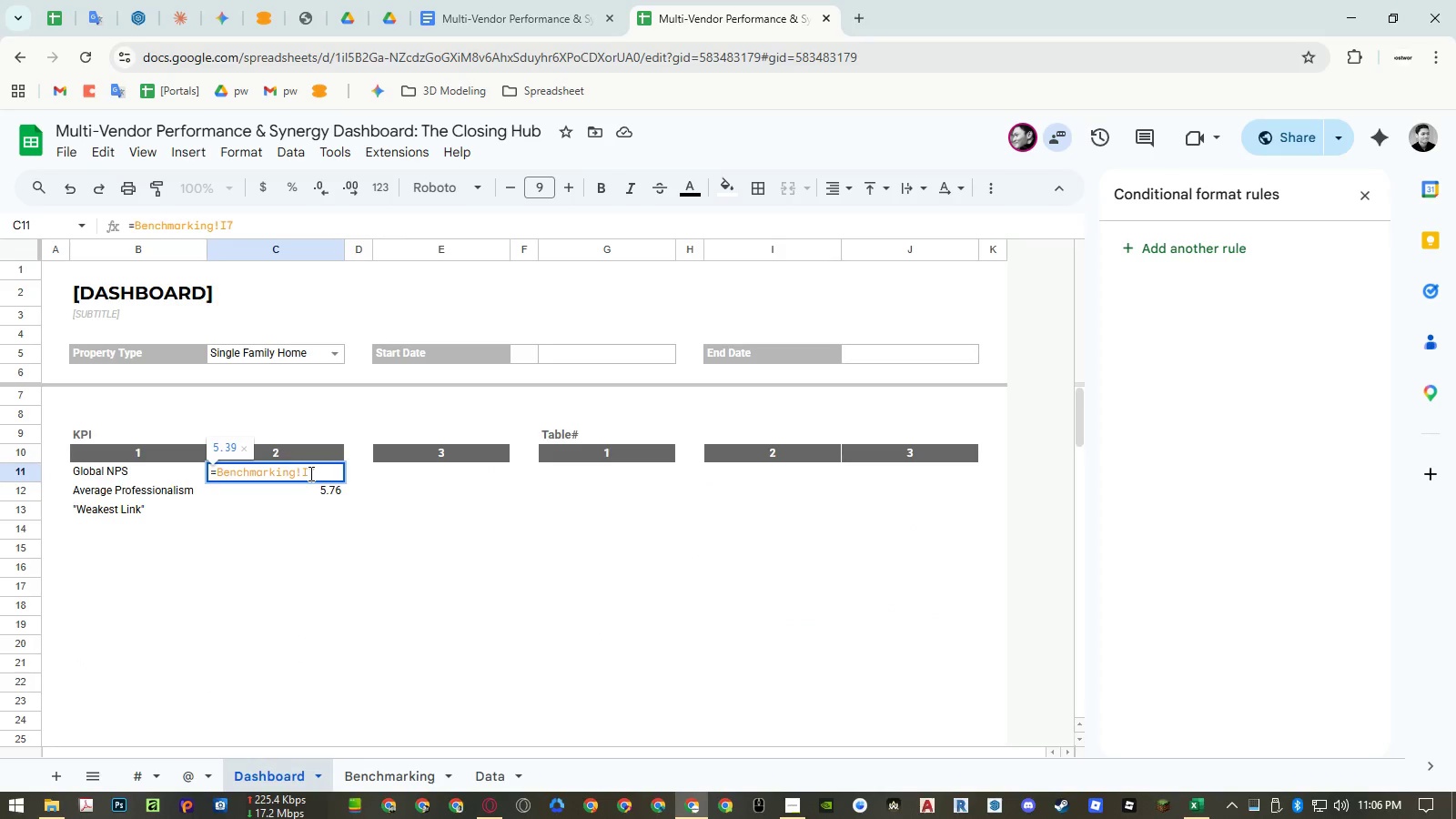 
left_click_drag(start_coordinate=[309, 473], to_coordinate=[304, 473])
 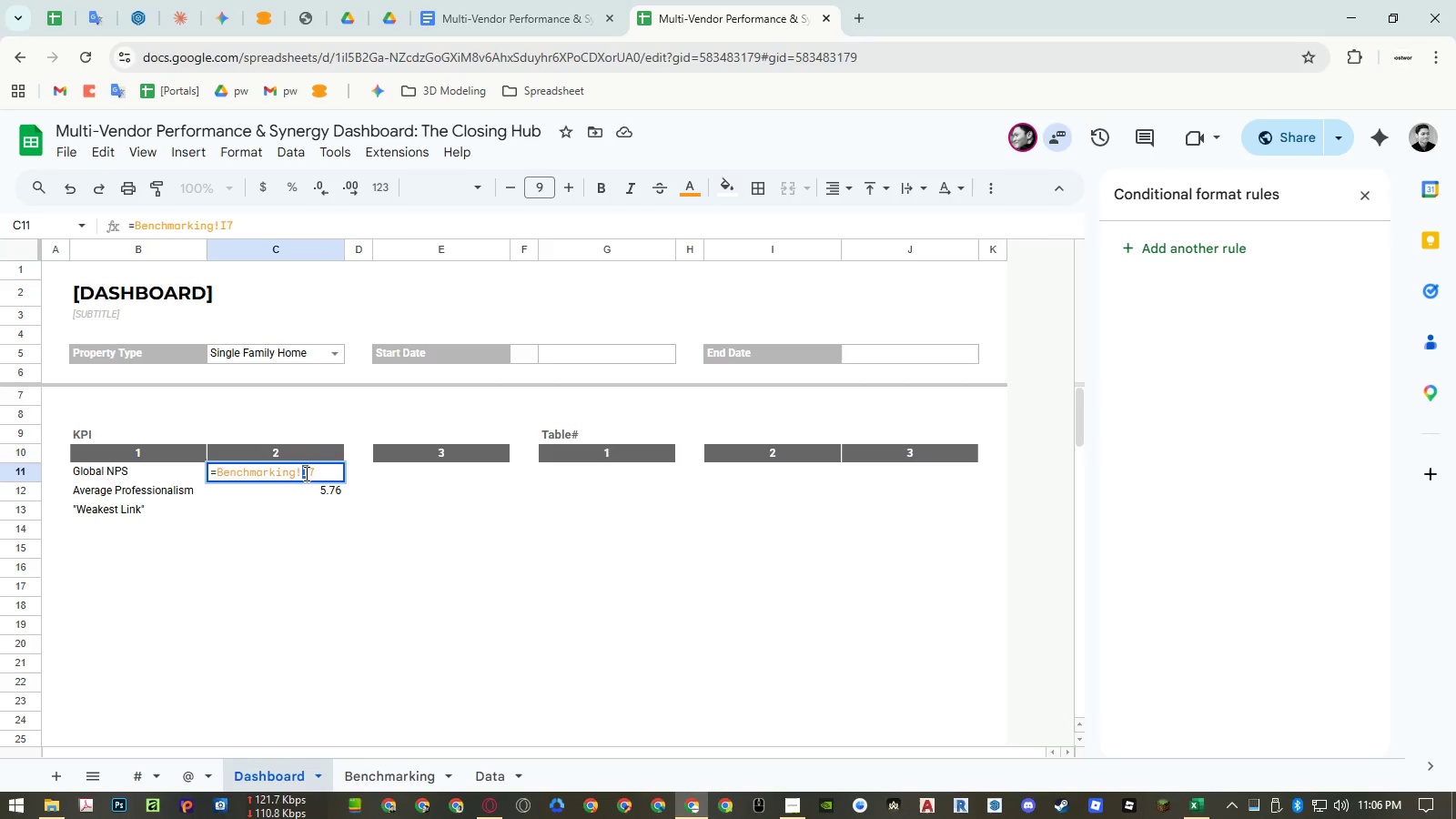 
key(Shift+Q)
 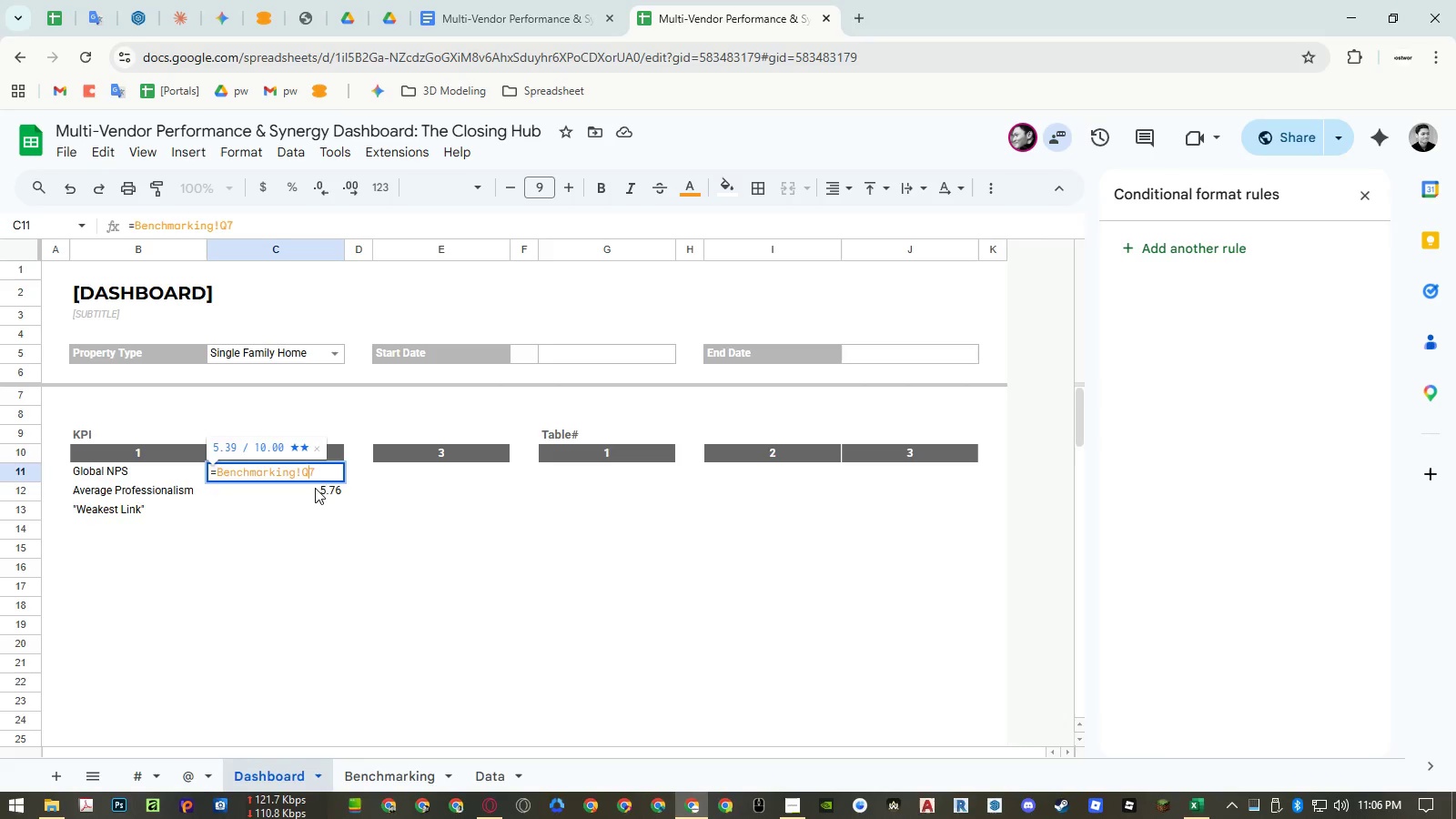 
left_click([315, 488])
 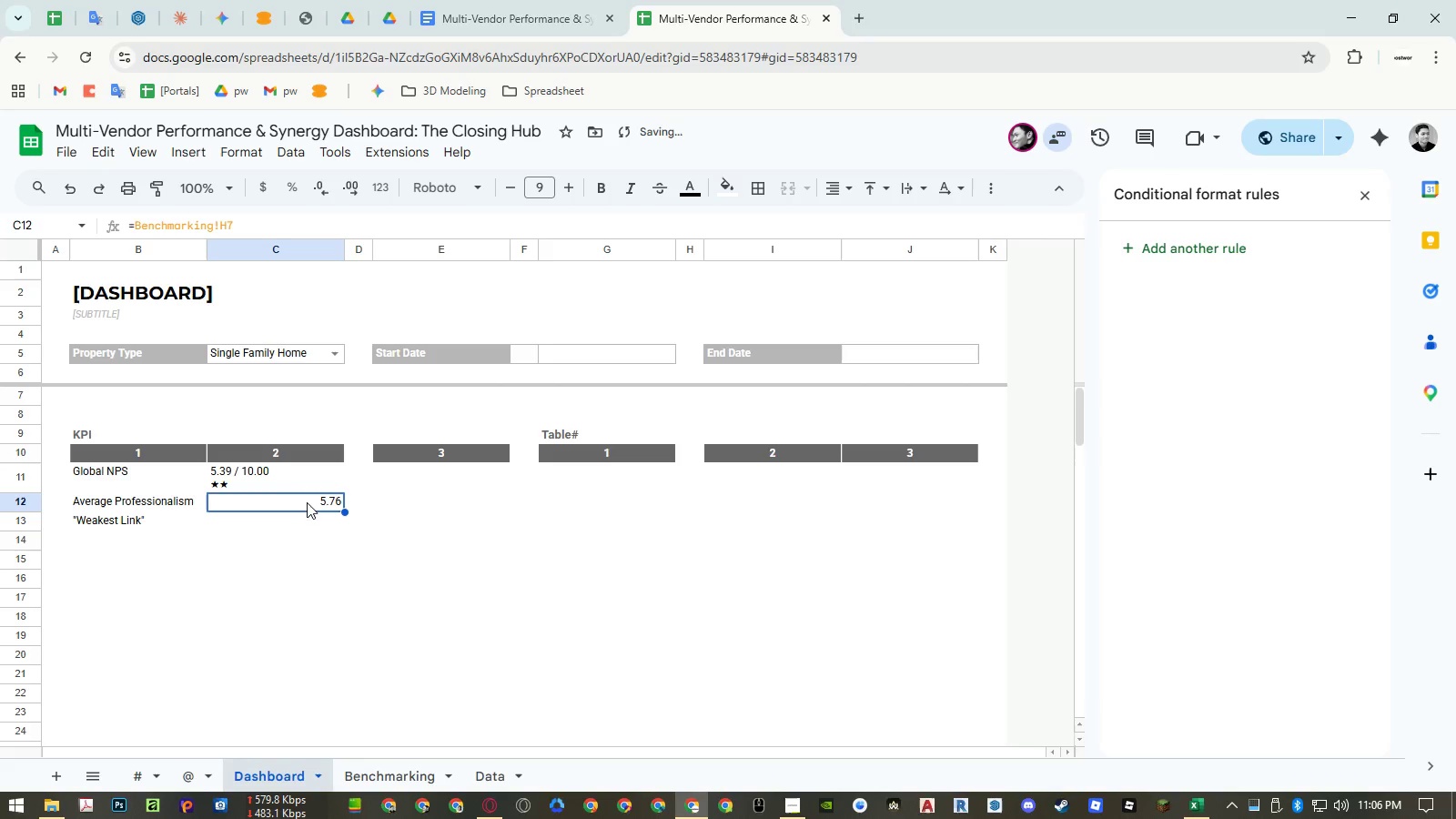 
left_click([303, 547])
 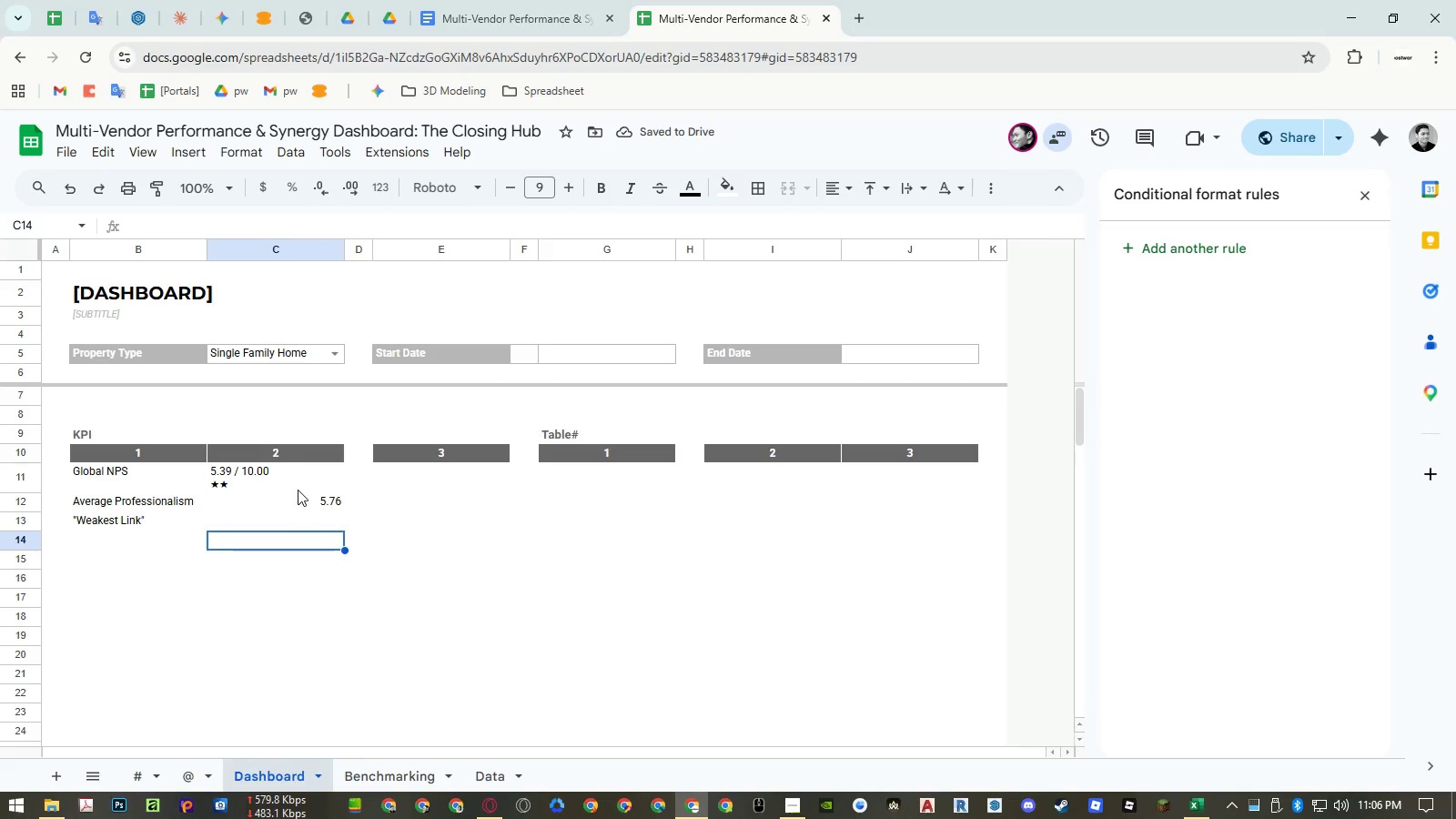 
left_click([296, 482])
 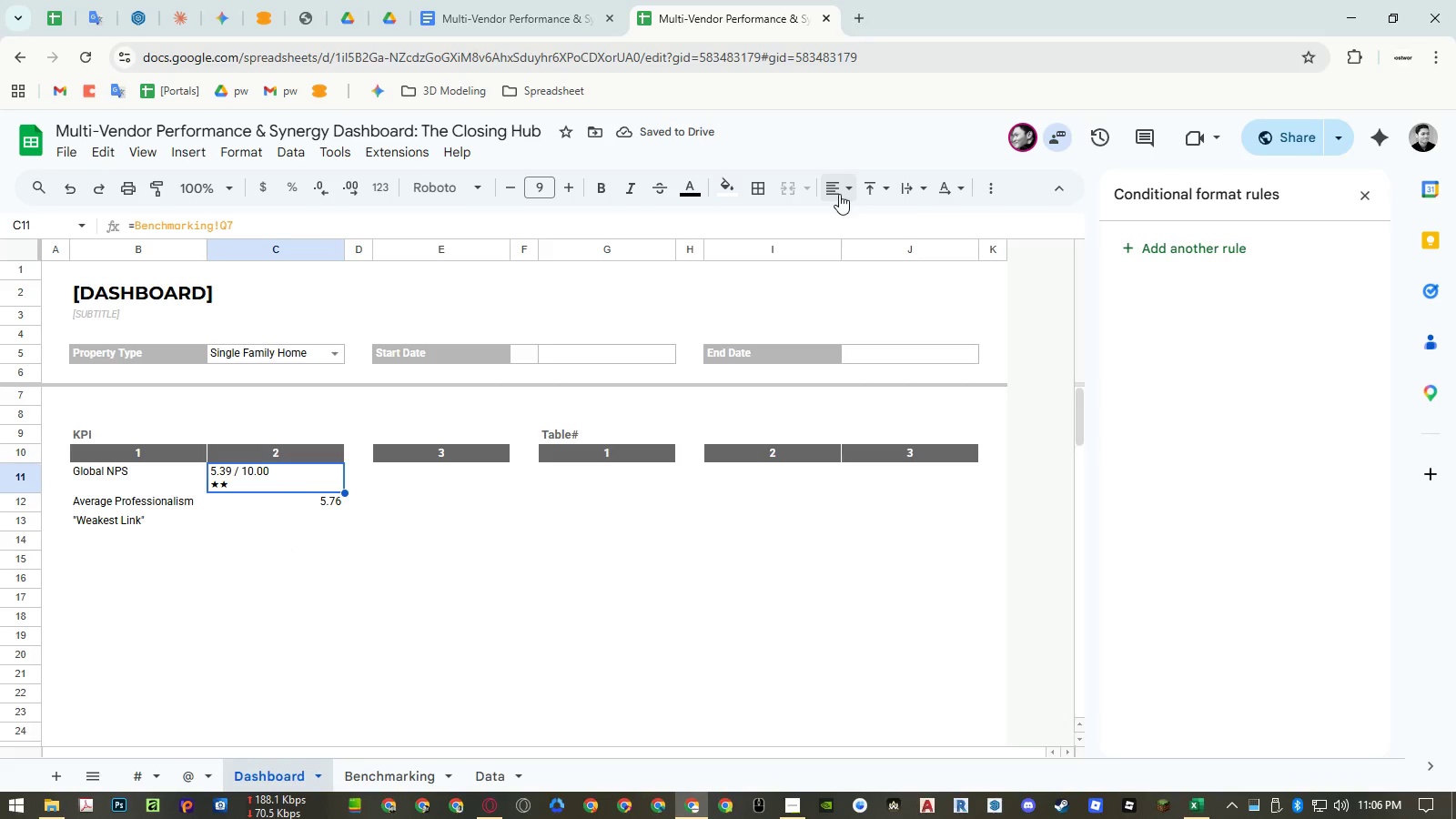 
double_click([872, 217])
 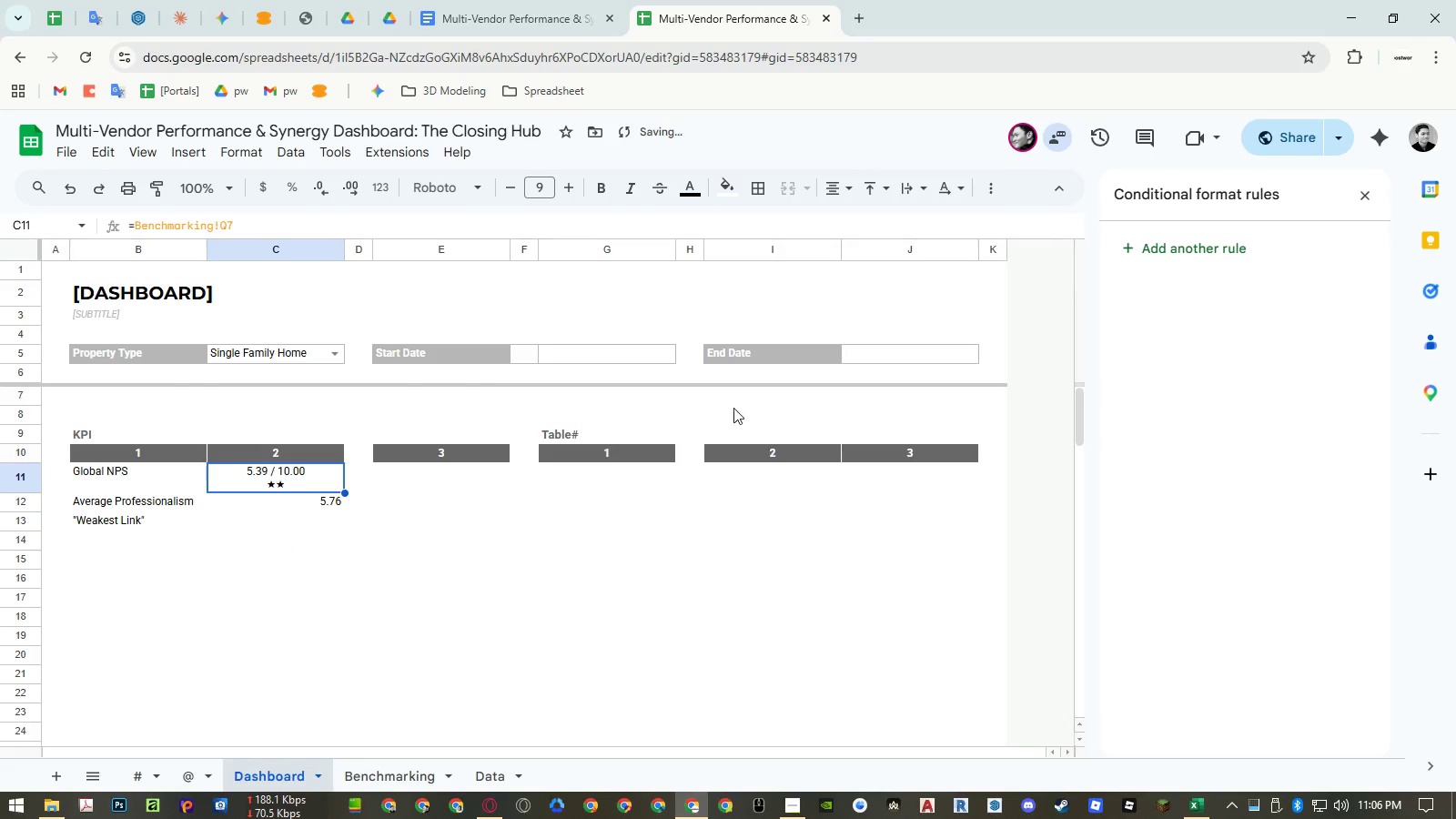 
triple_click([627, 550])
 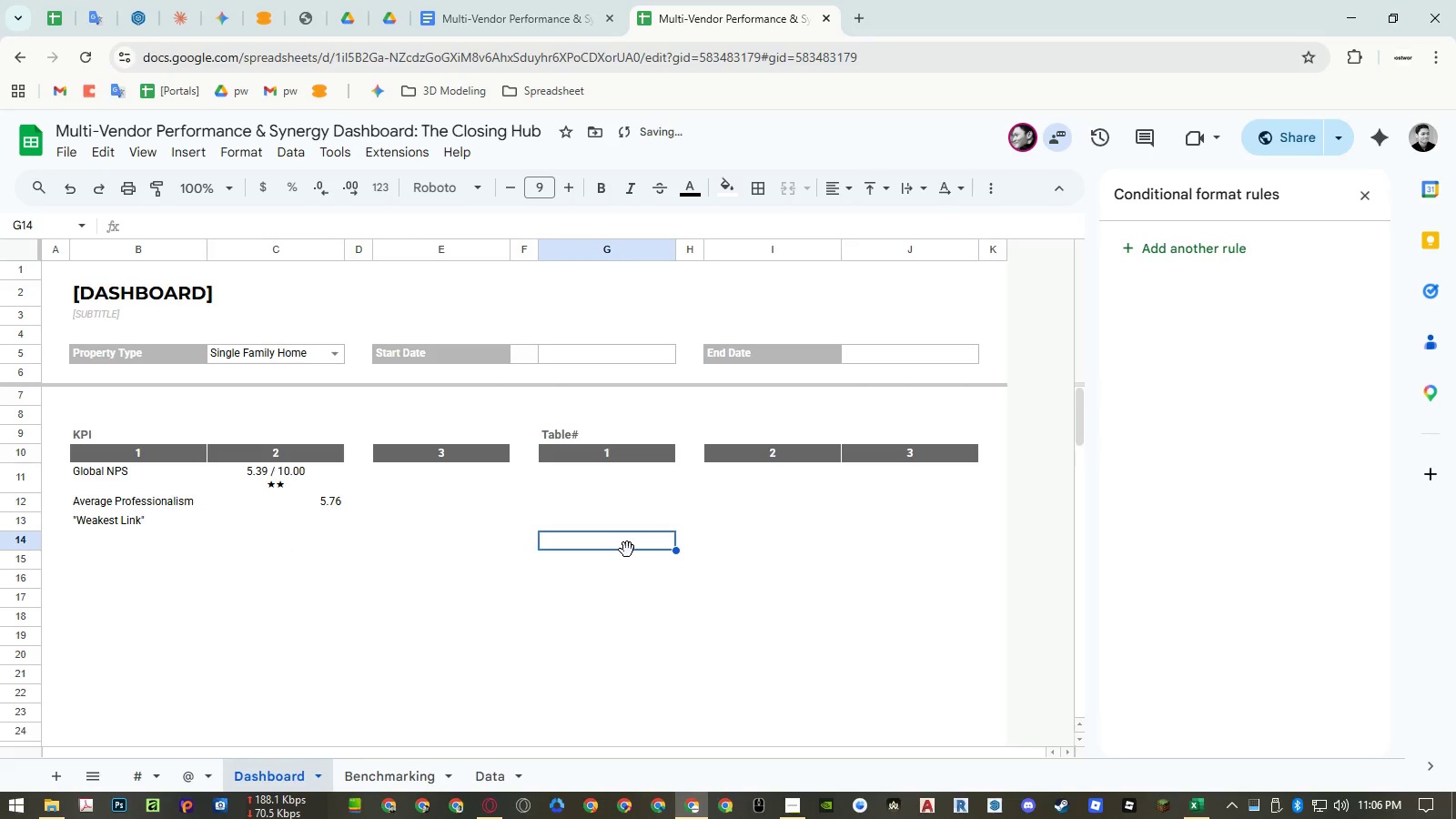 
hold_key(key=ControlLeft, duration=1.5)
 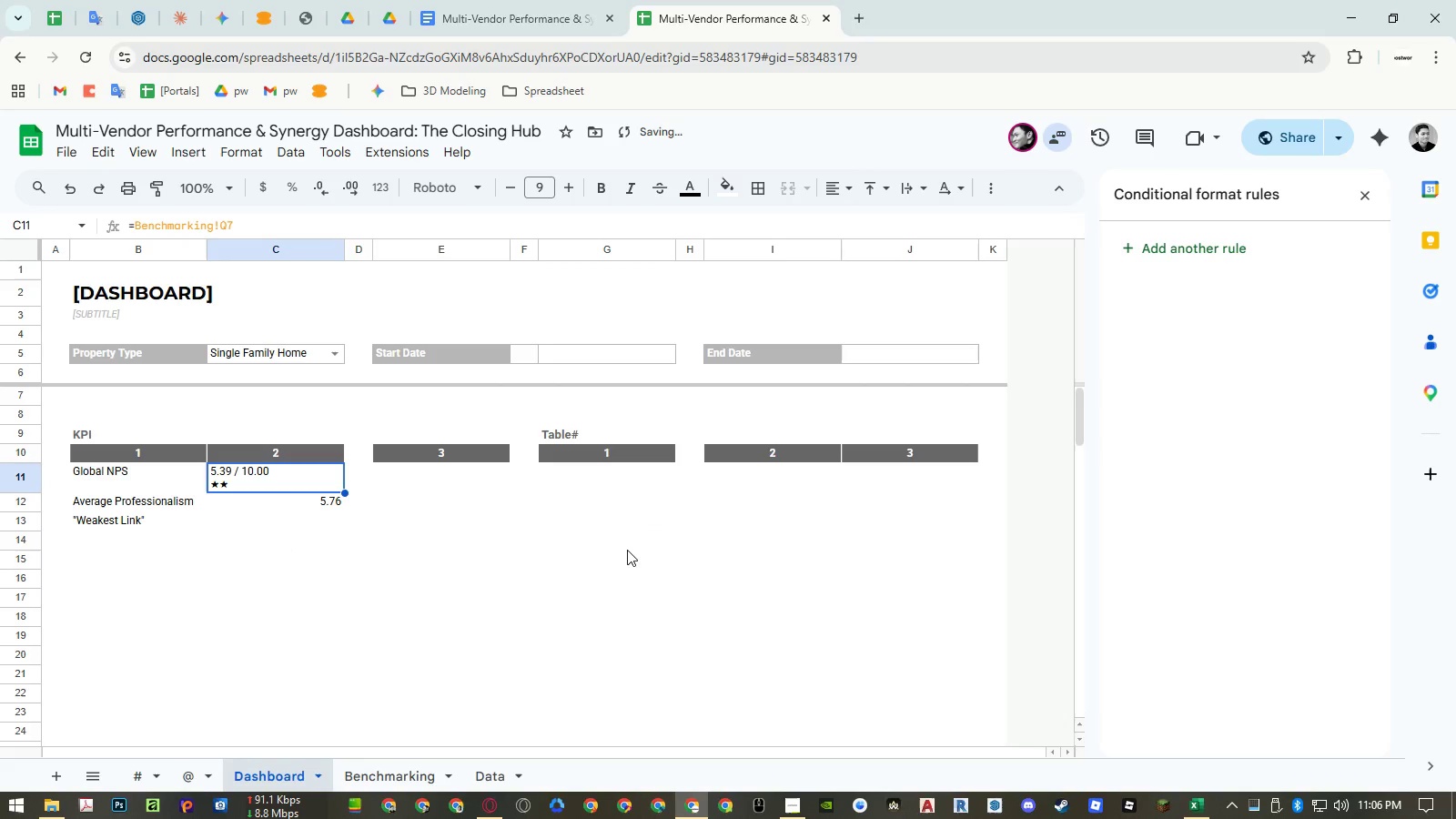 
key(Control+Z)
 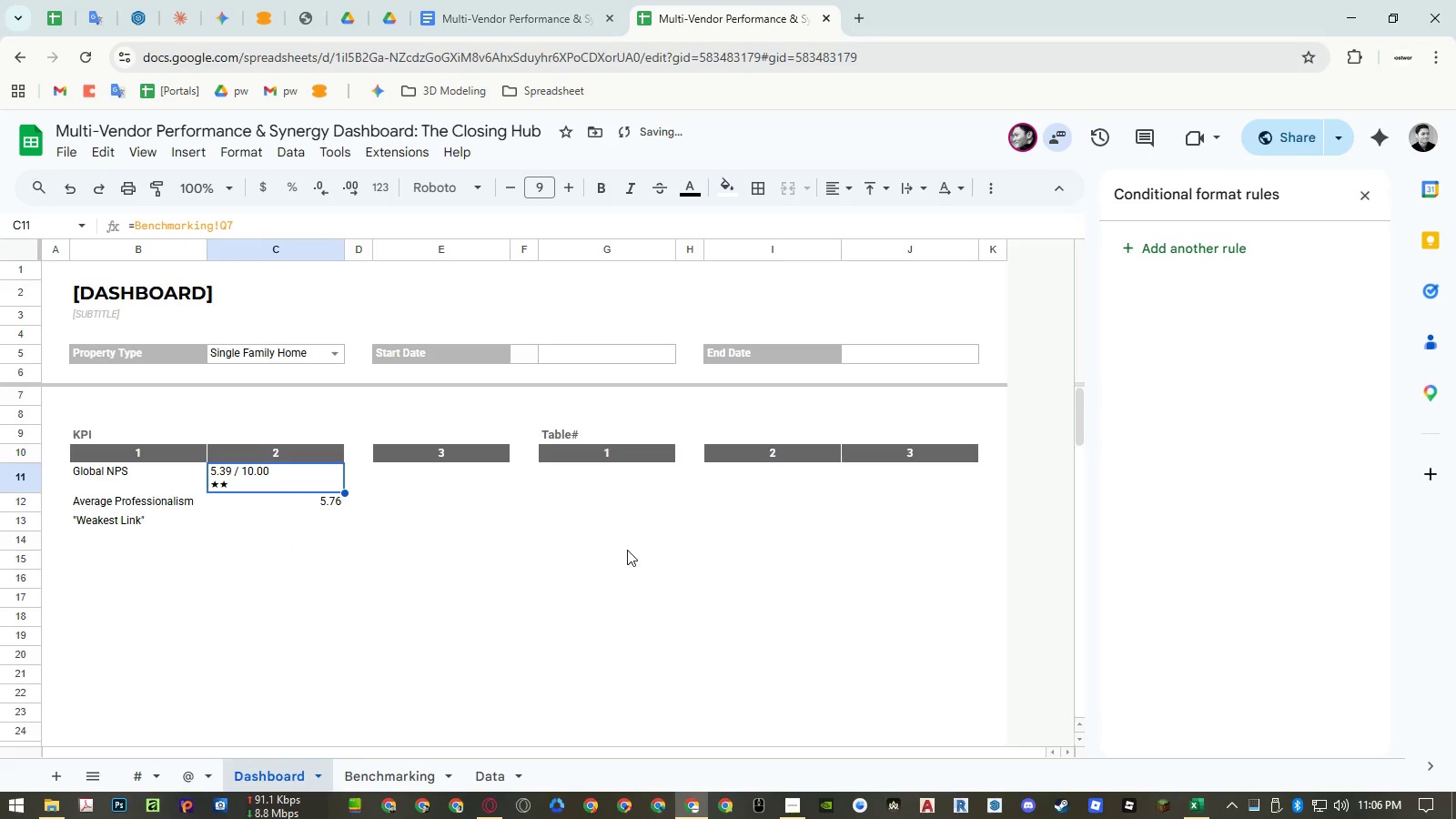 
key(Control+Z)
 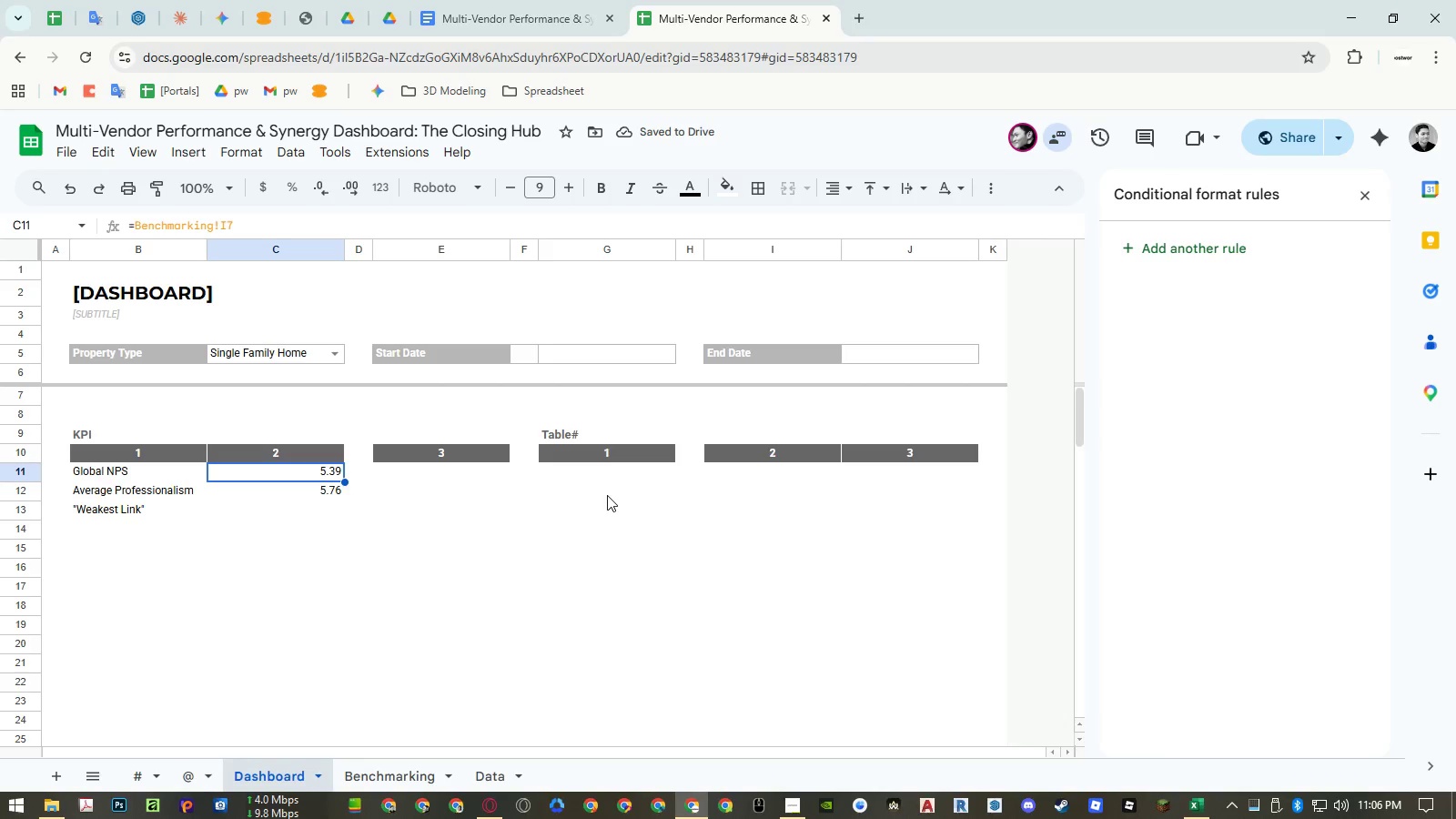 
wait(5.09)
 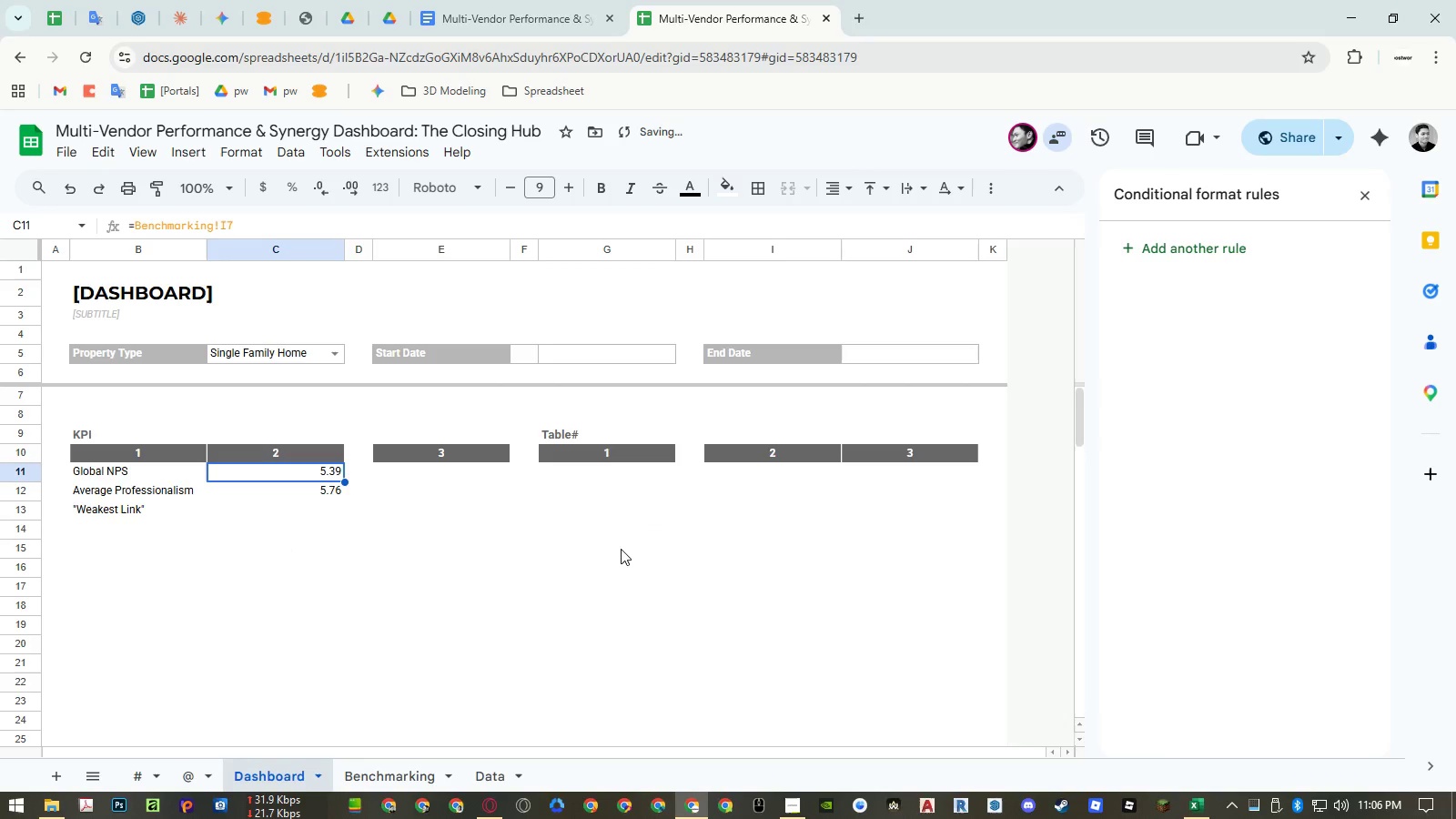 
left_click([799, 804])